 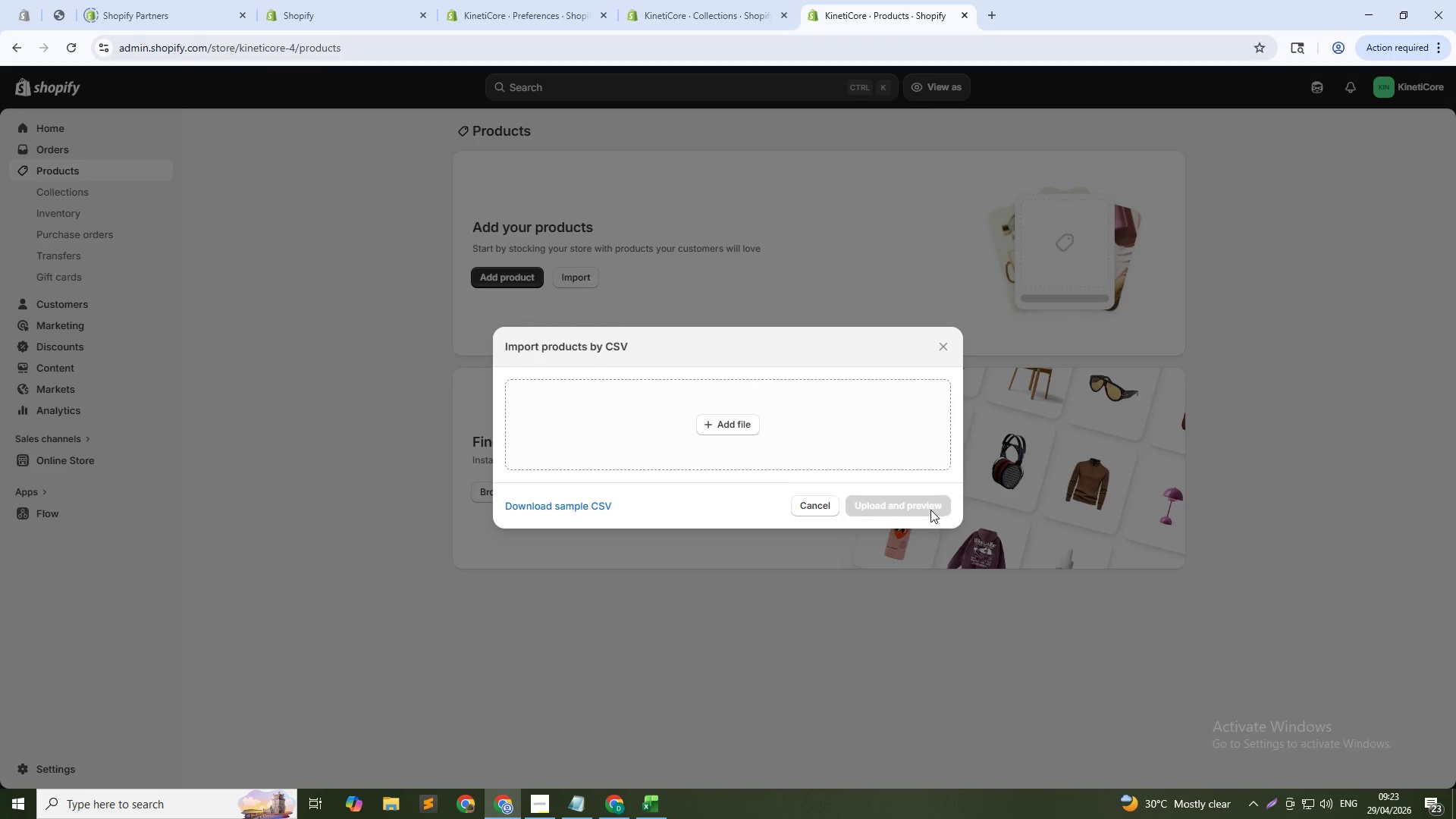 
left_click([742, 425])
 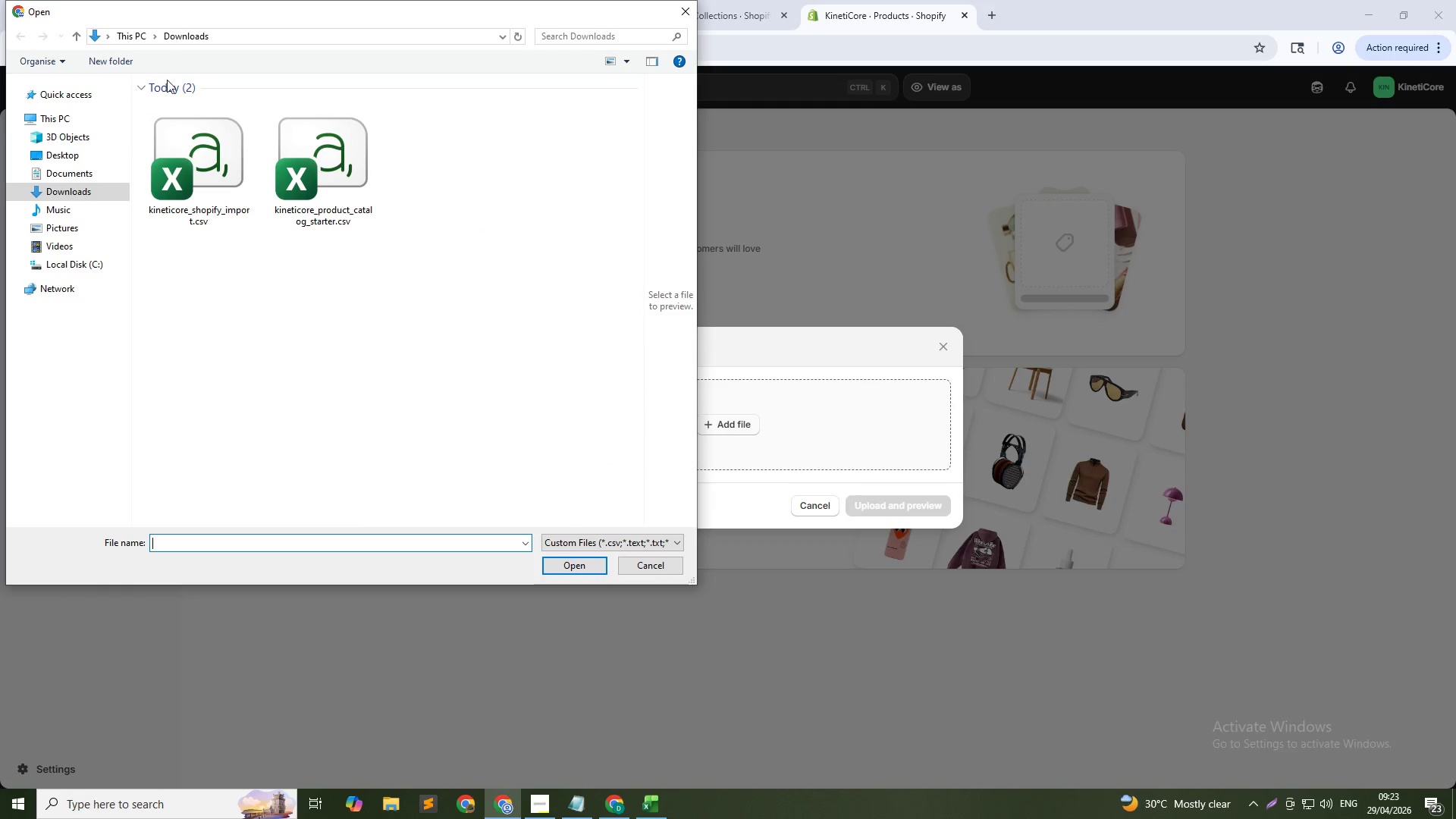 
left_click([191, 193])
 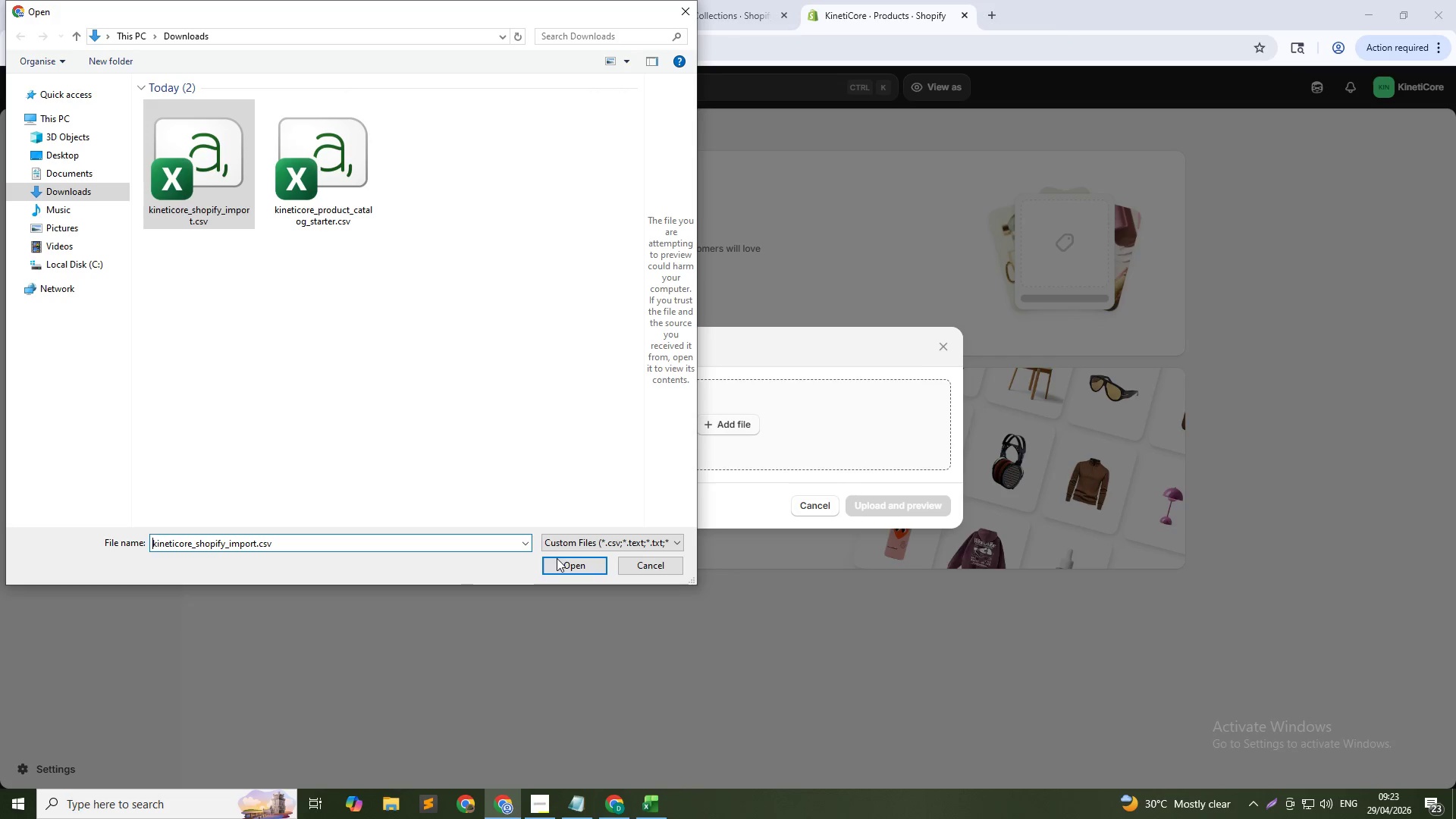 
left_click([563, 559])
 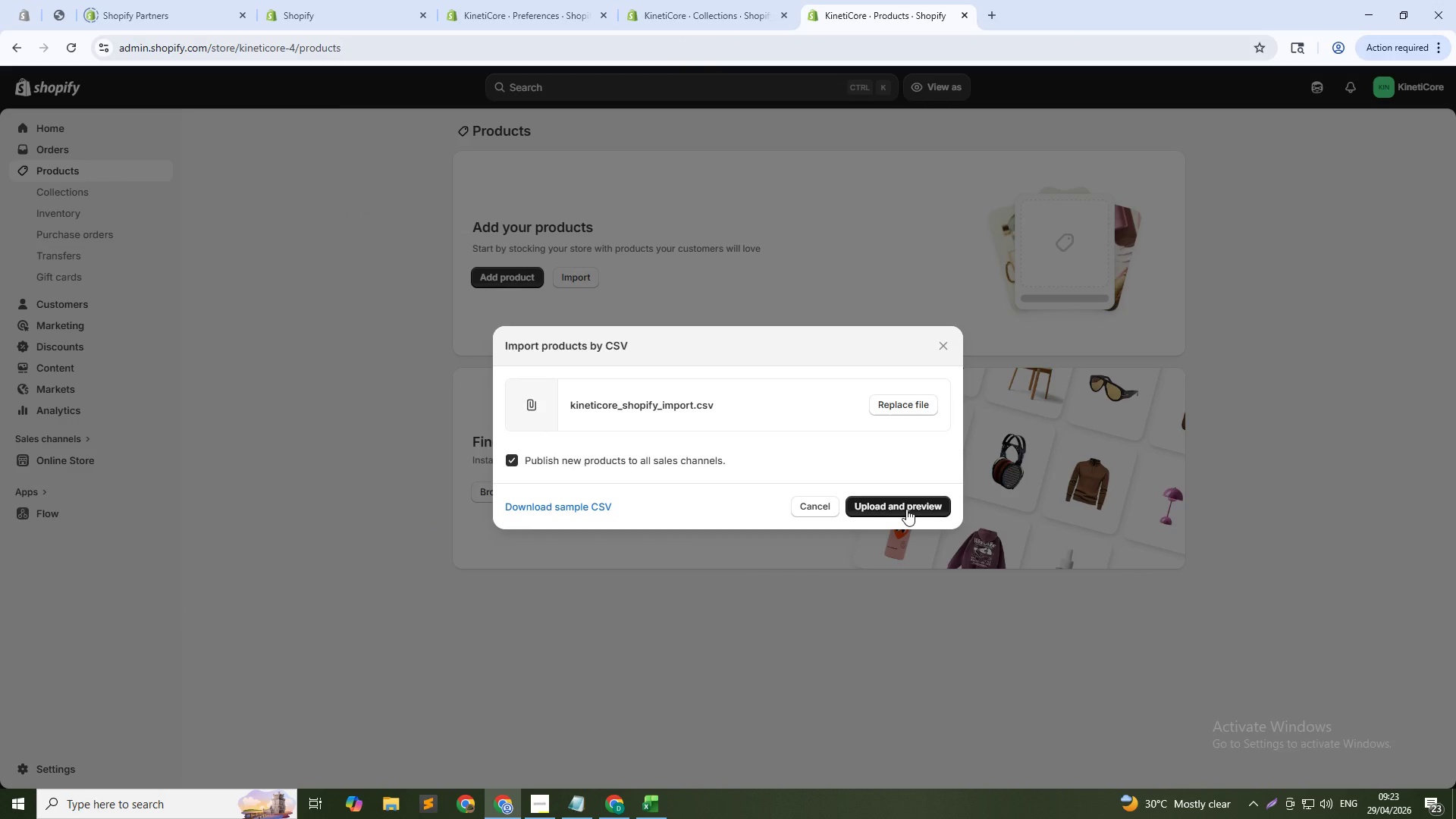 
left_click([906, 509])
 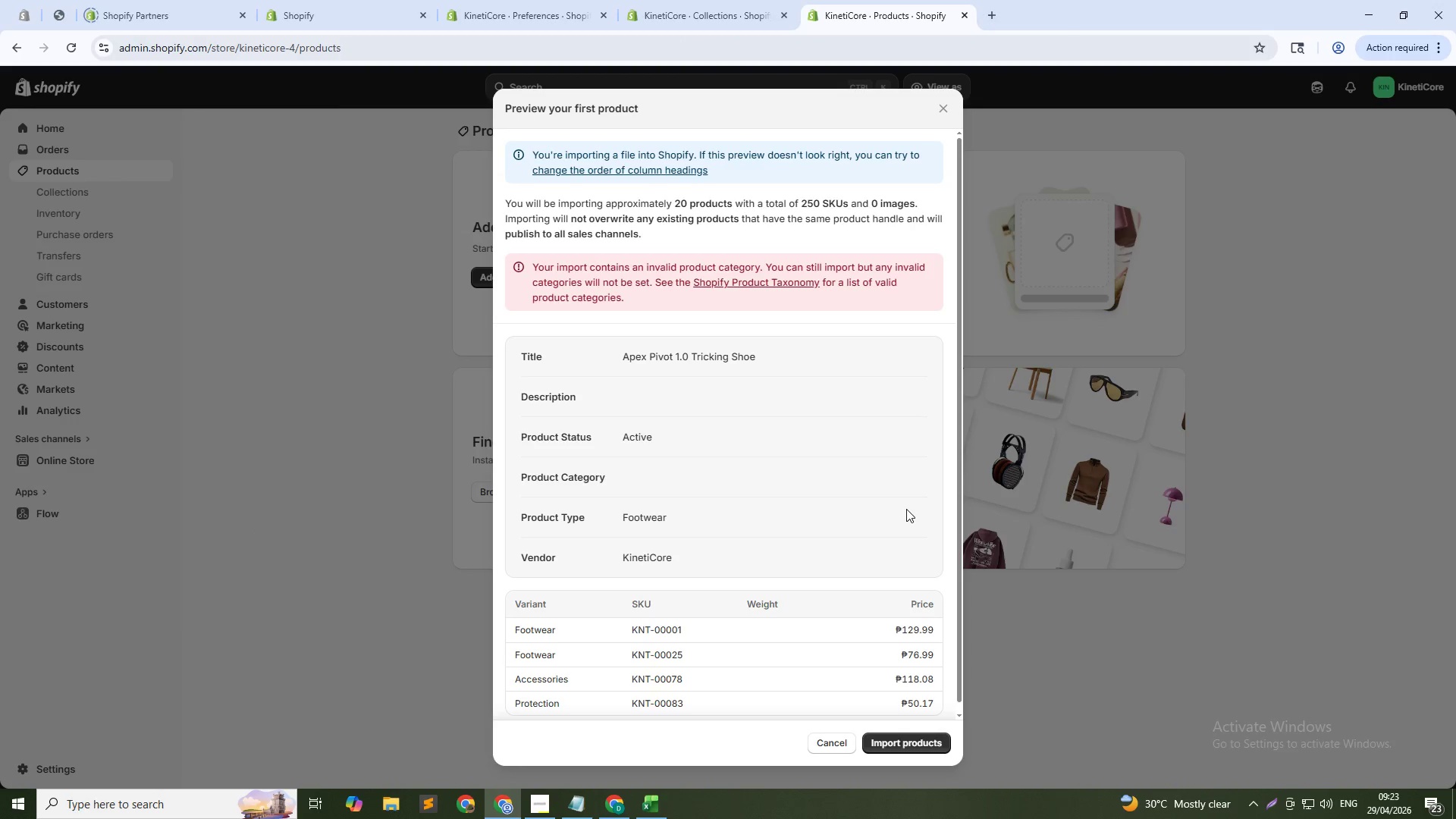 
scroll: coordinate [906, 509], scroll_direction: down, amount: 4.0
 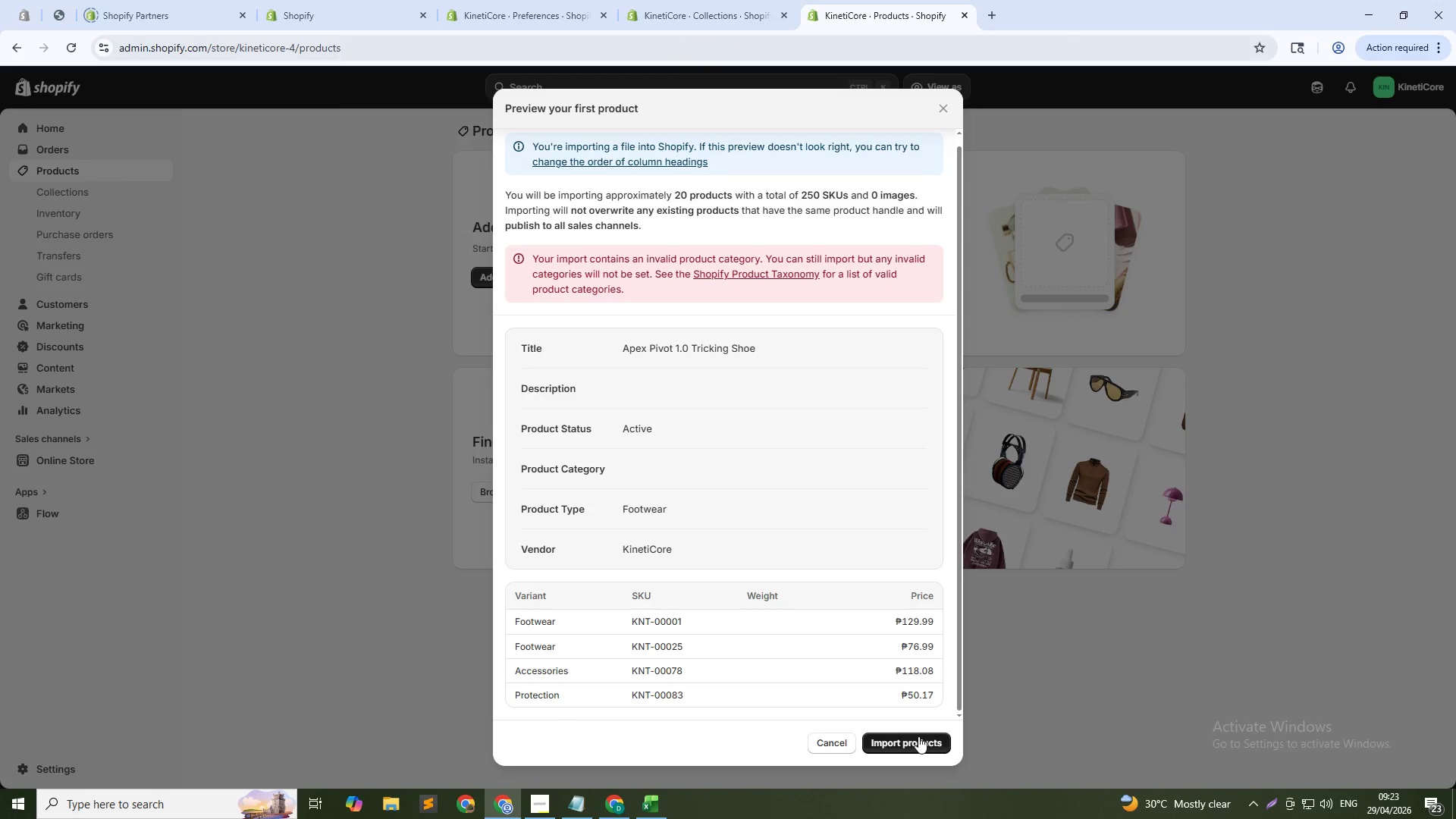 
left_click([918, 736])
 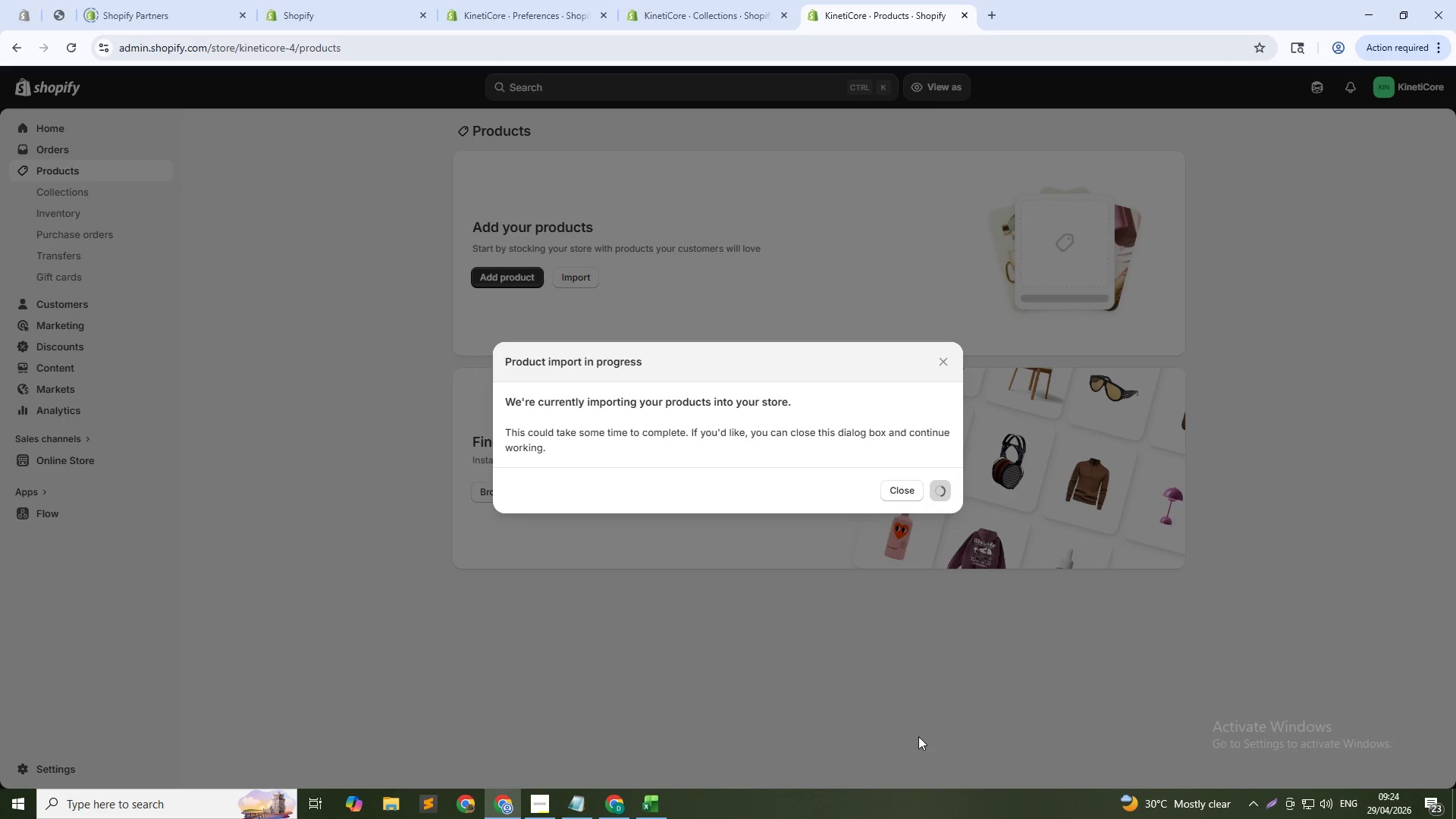 
wait(12.73)
 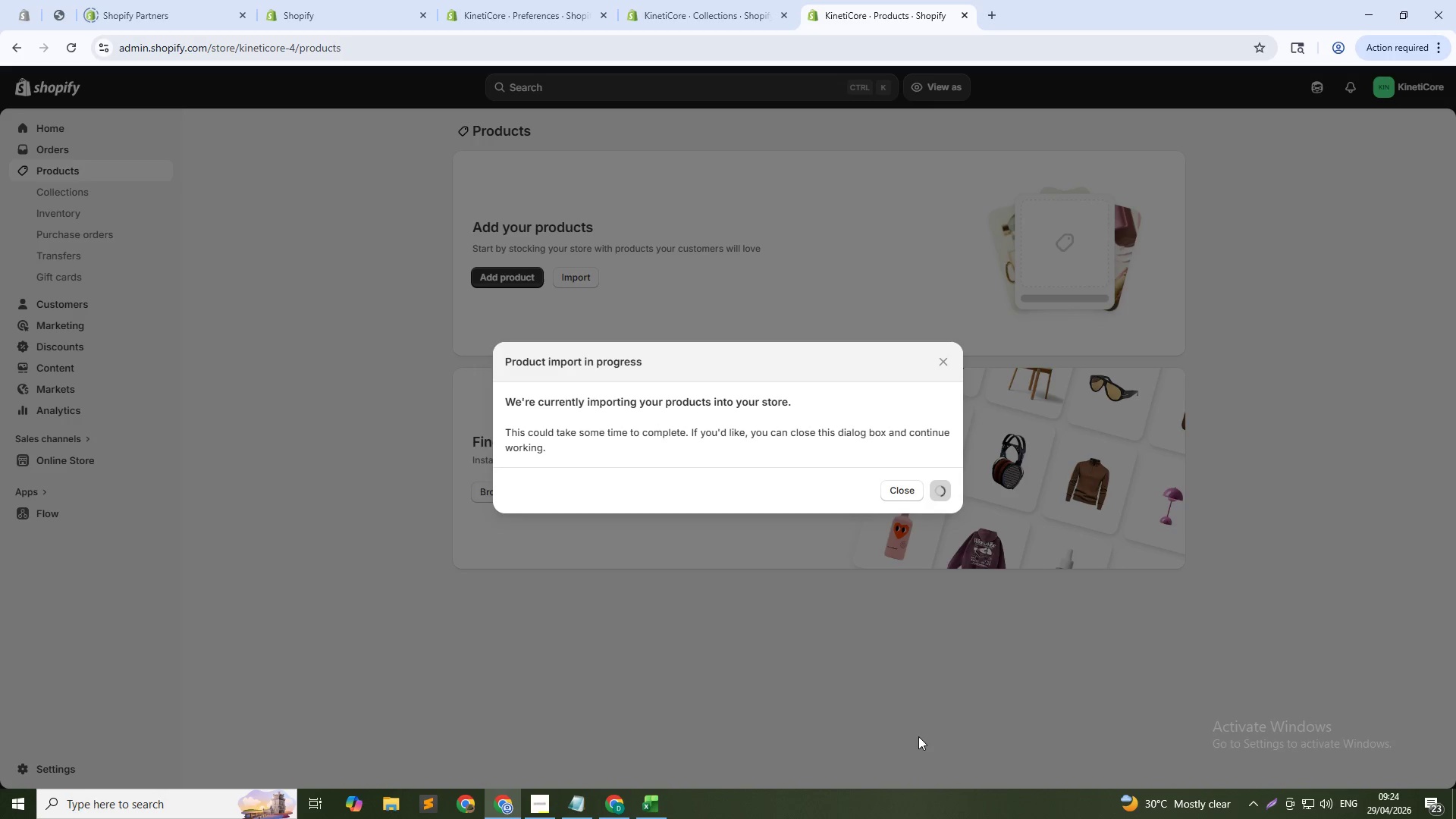 
key(PrintScreen)
 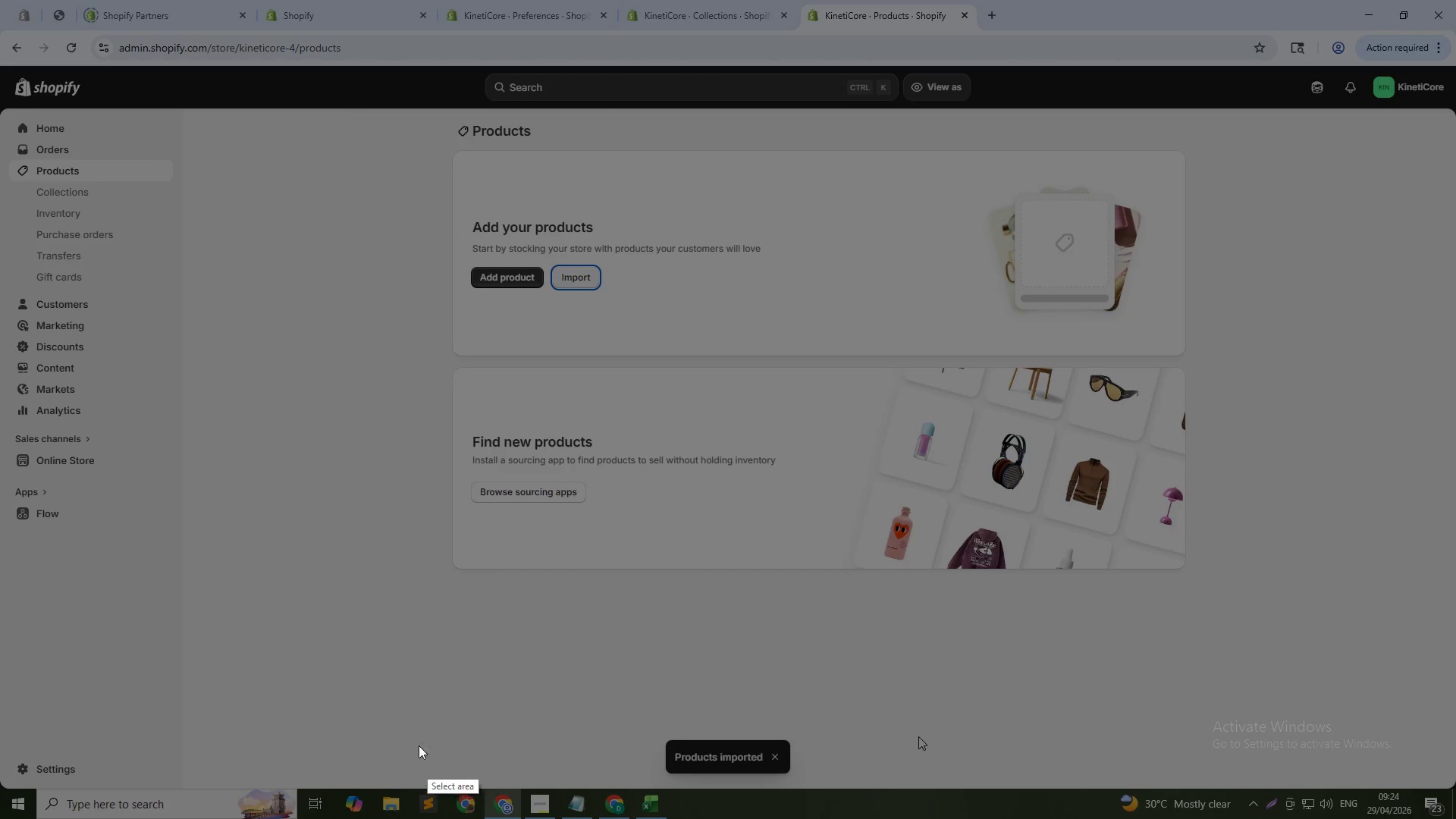 
wait(6.97)
 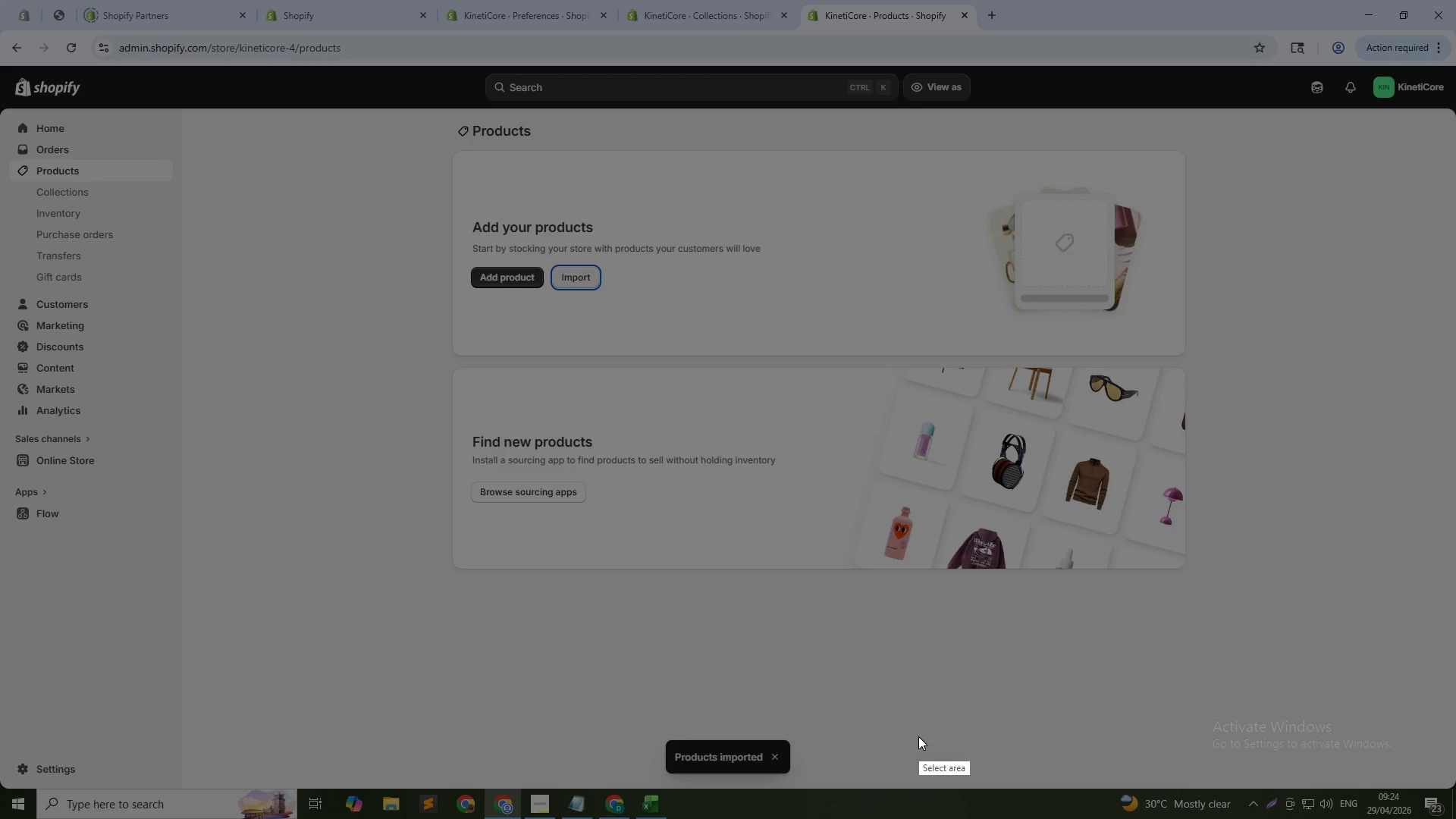 
left_click_drag(start_coordinate=[0, 107], to_coordinate=[1455, 785])
 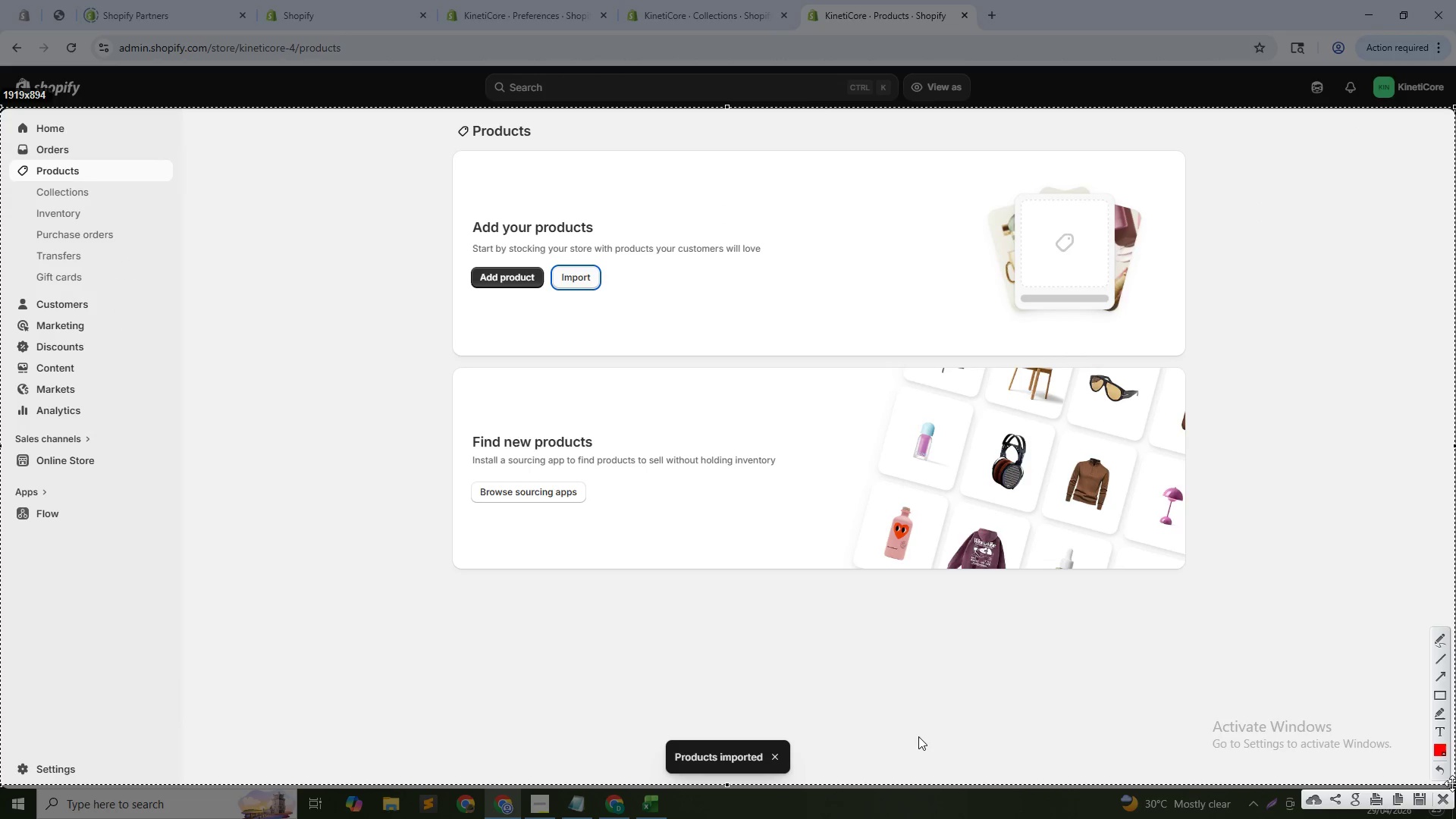 
mouse_move([1405, 800])
 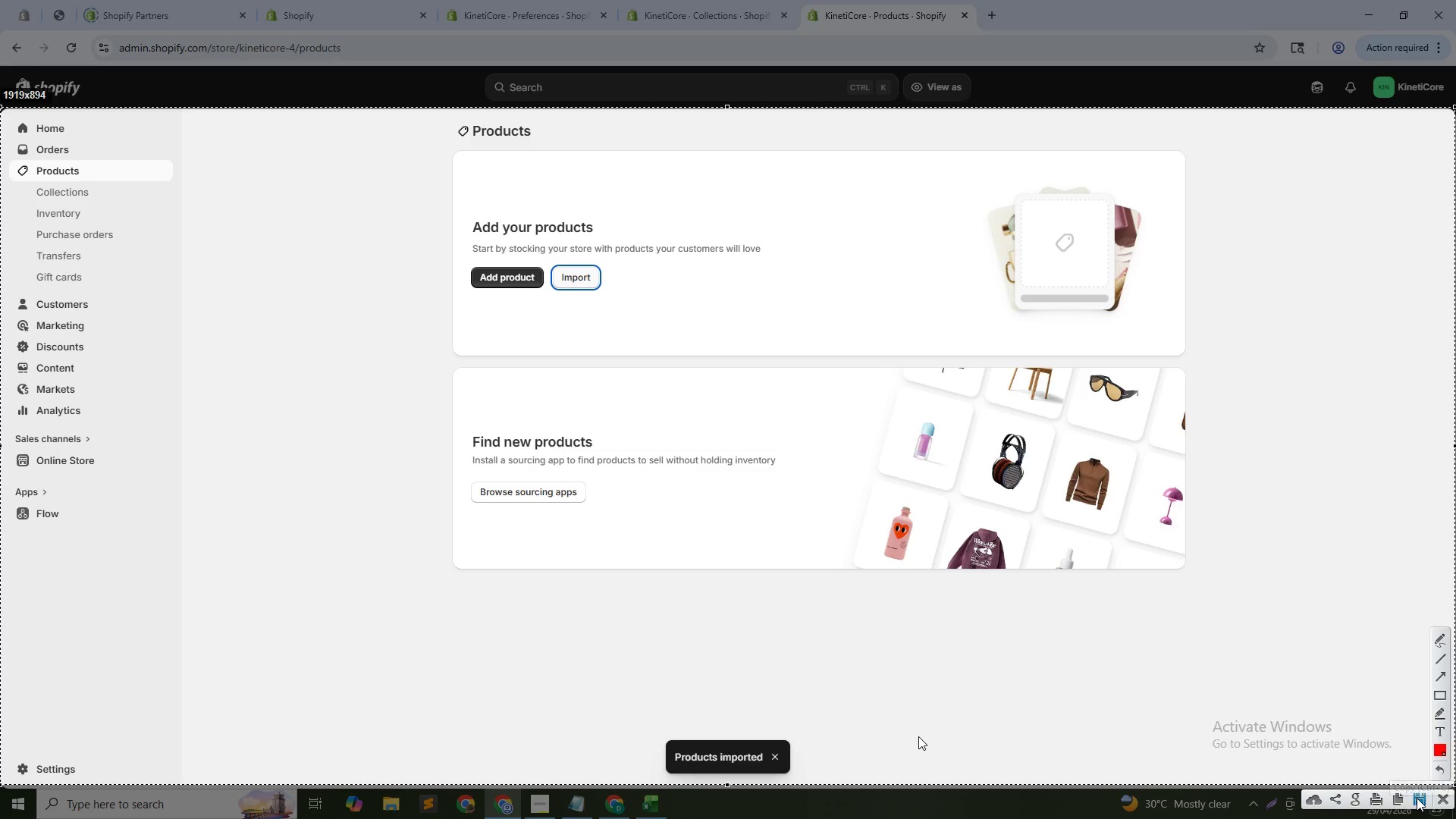 
left_click([1419, 800])
 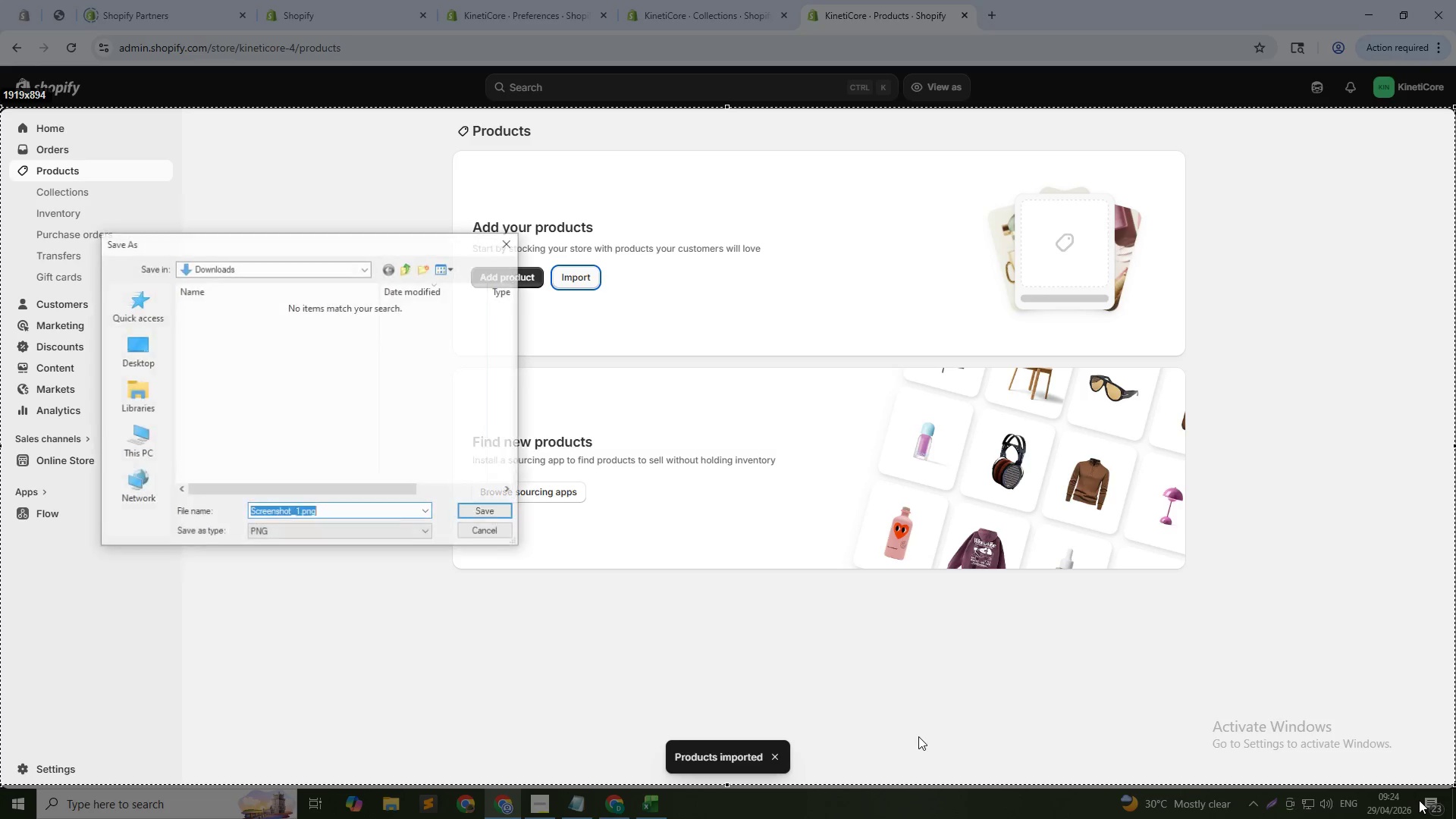 
key(Enter)
 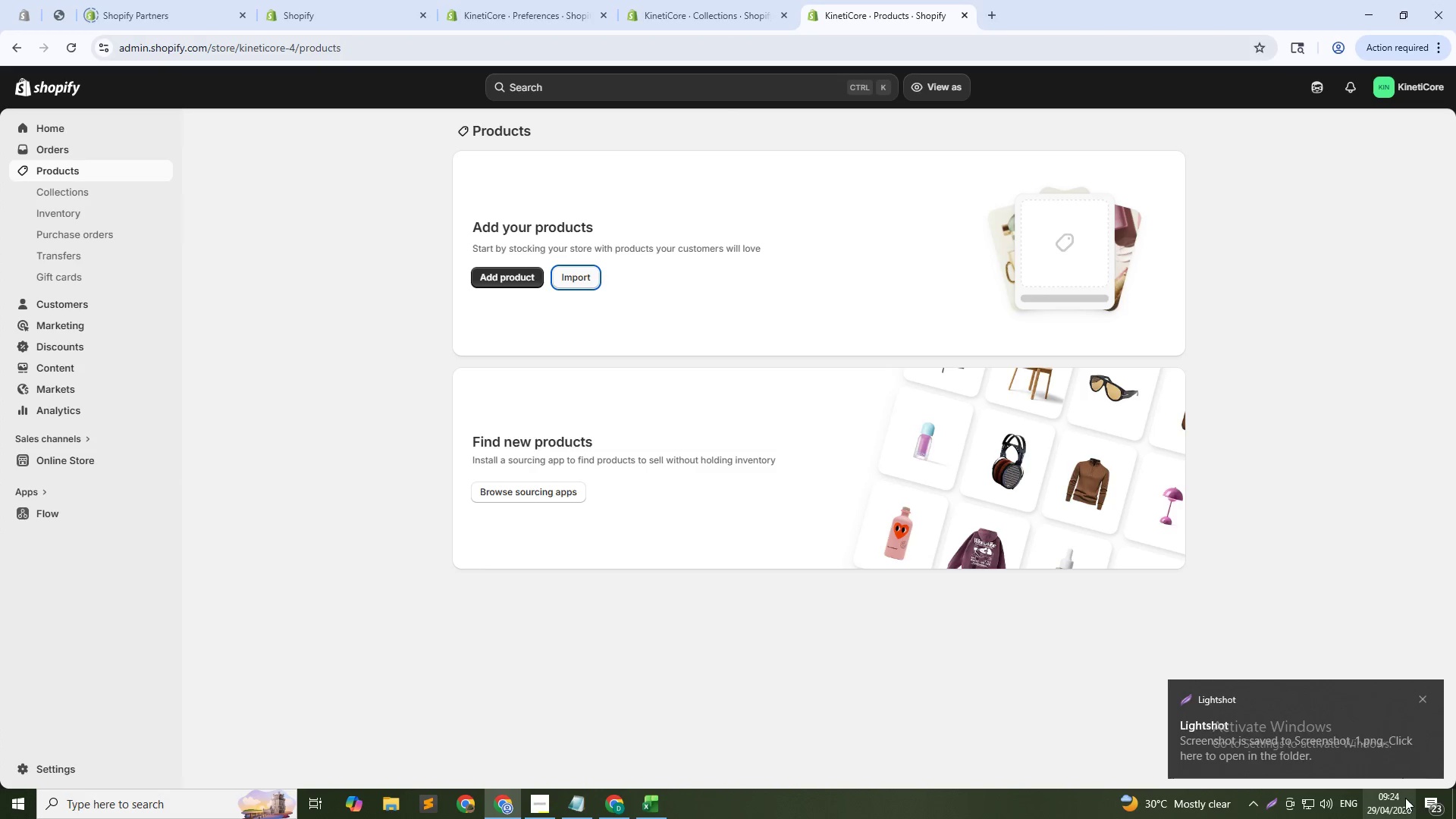 
key(F5)
 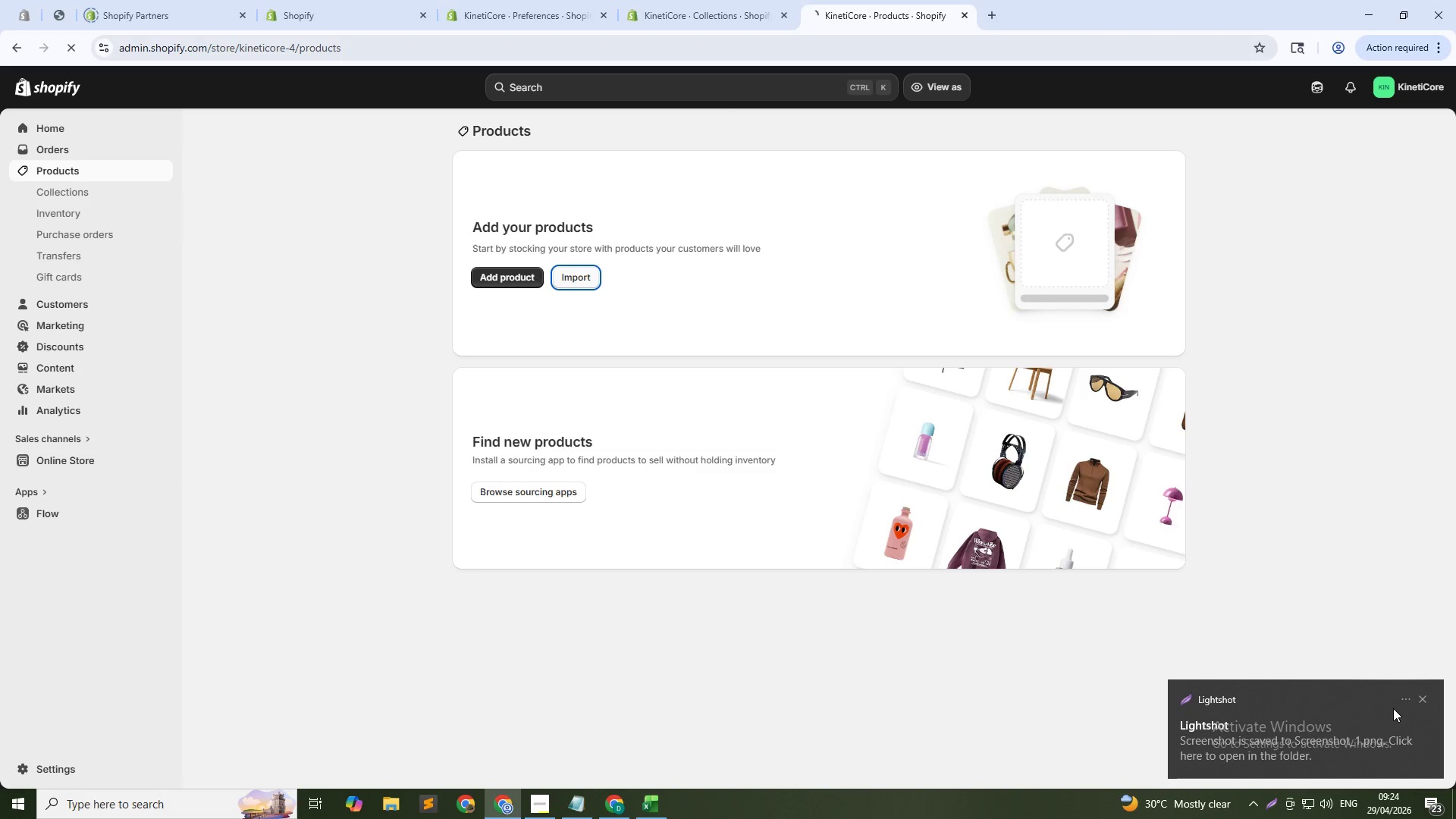 
key(F5)
 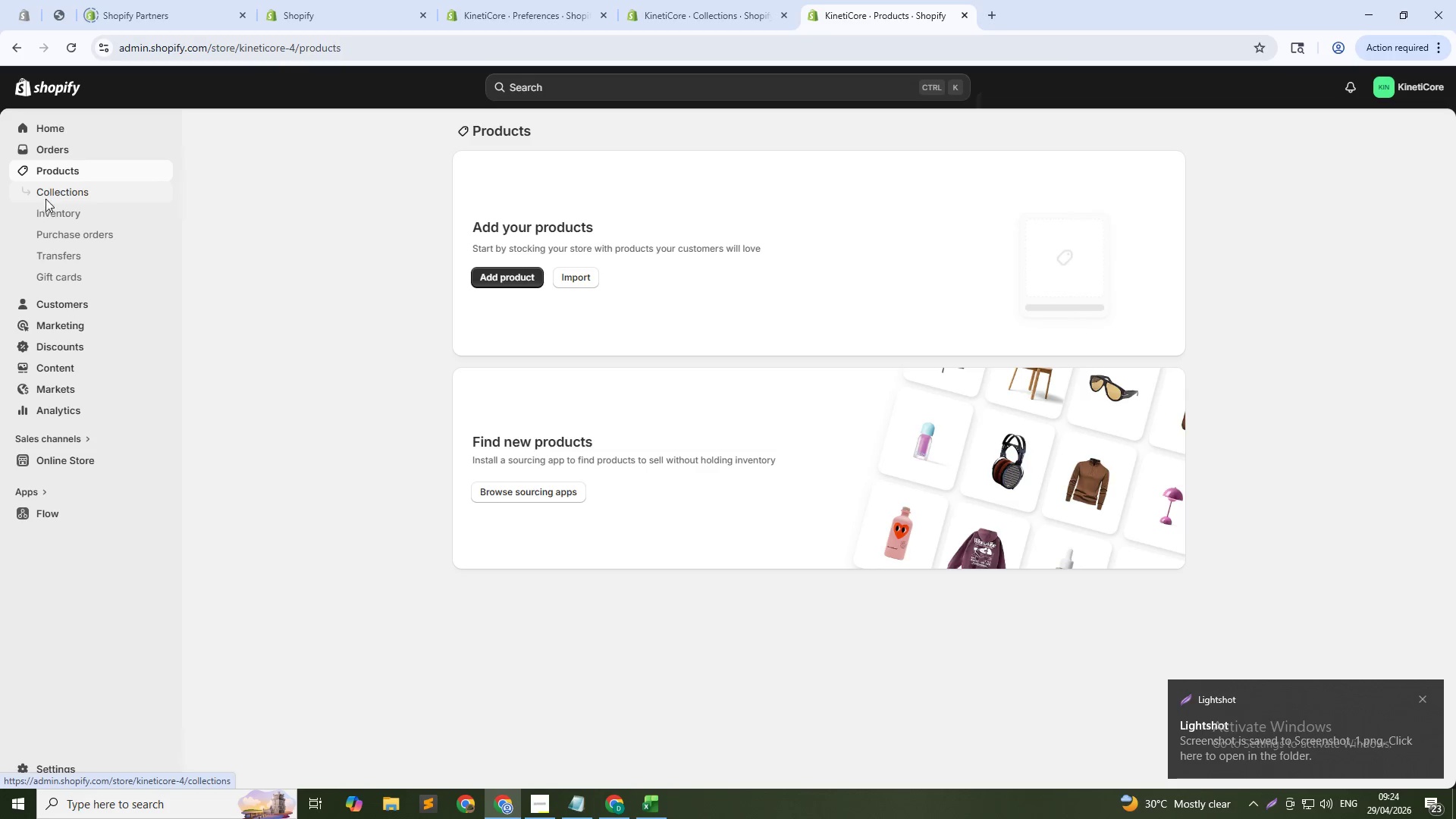 
left_click([47, 214])
 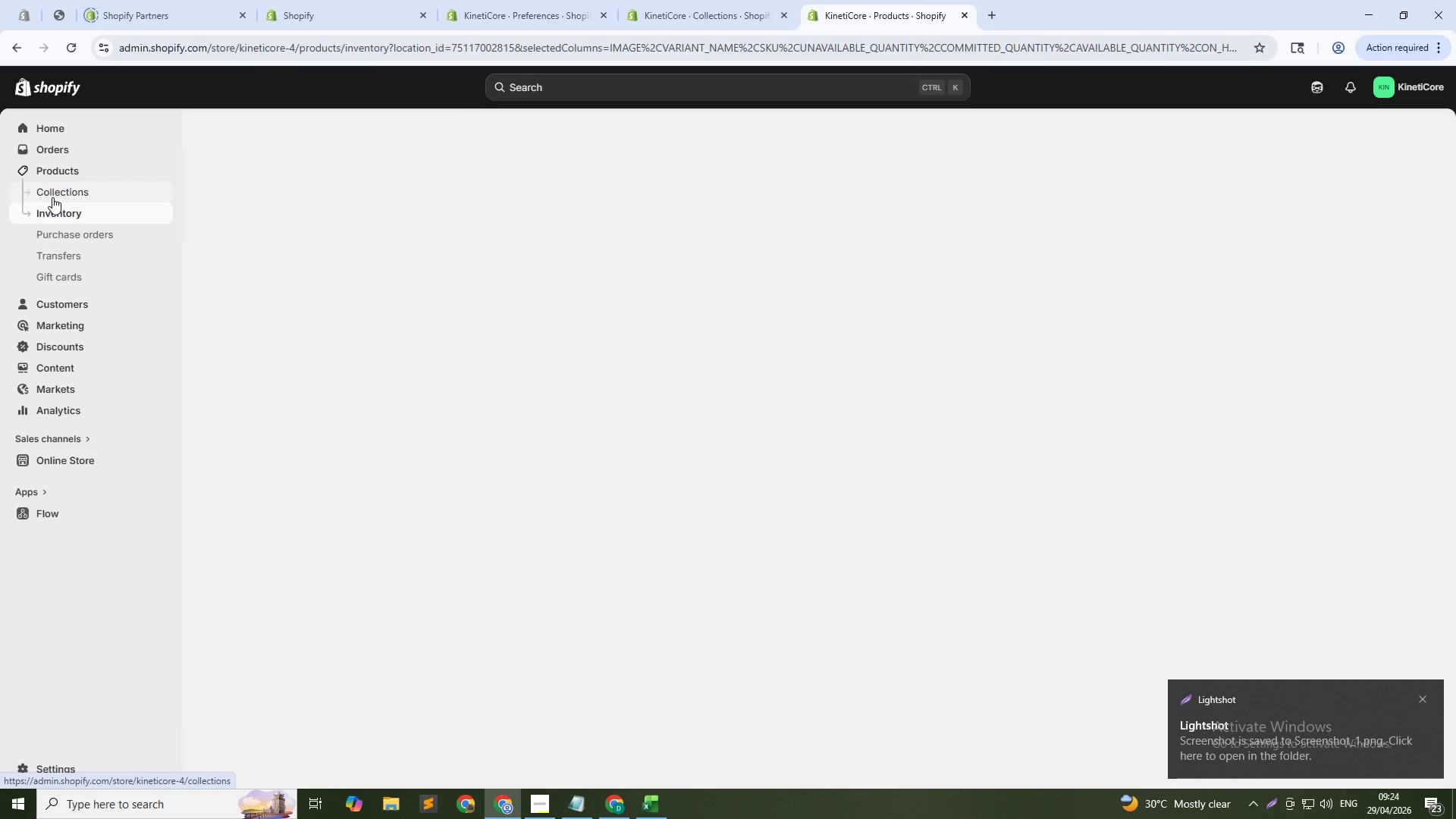 
left_click([52, 197])
 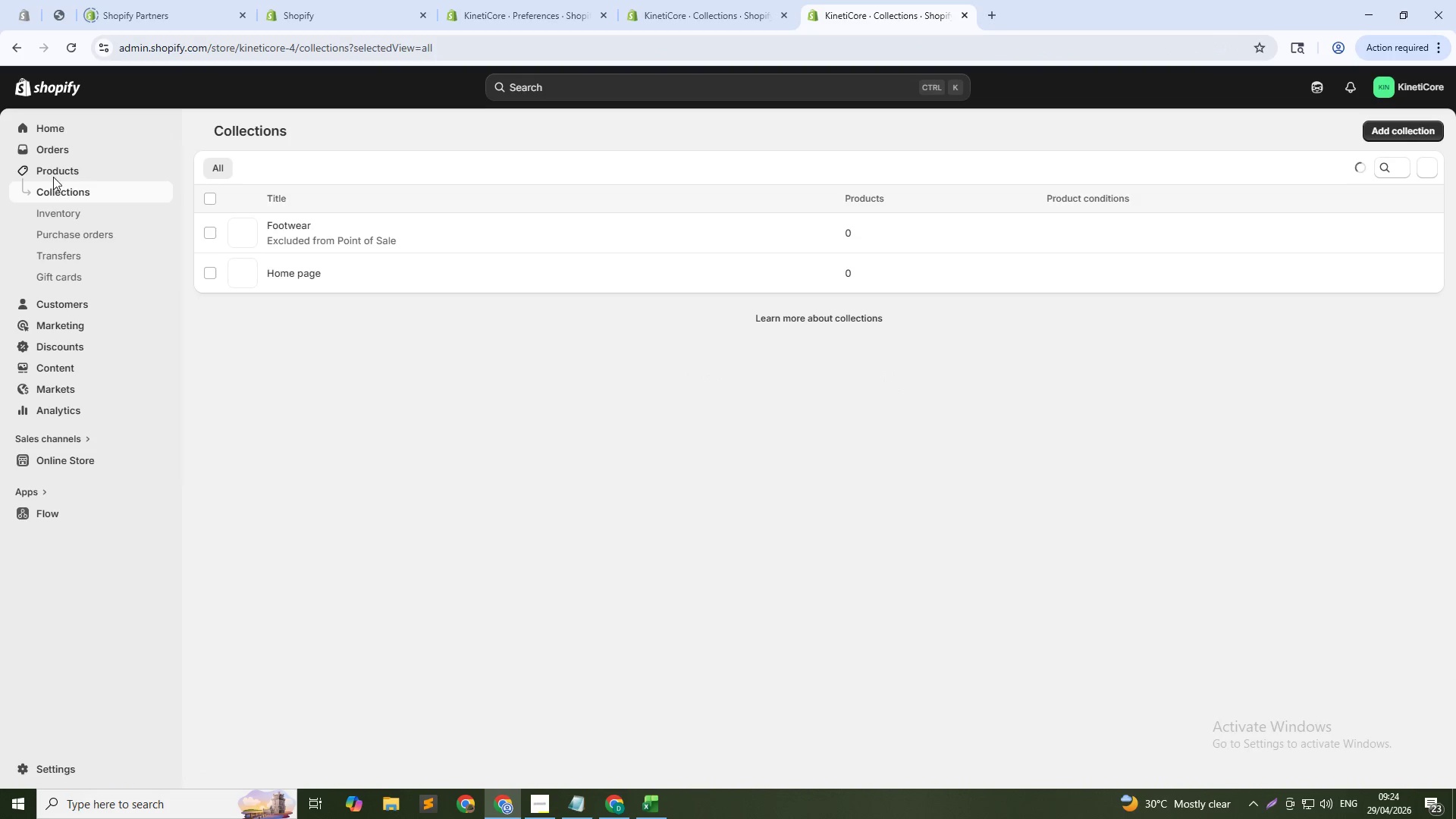 
left_click([53, 169])
 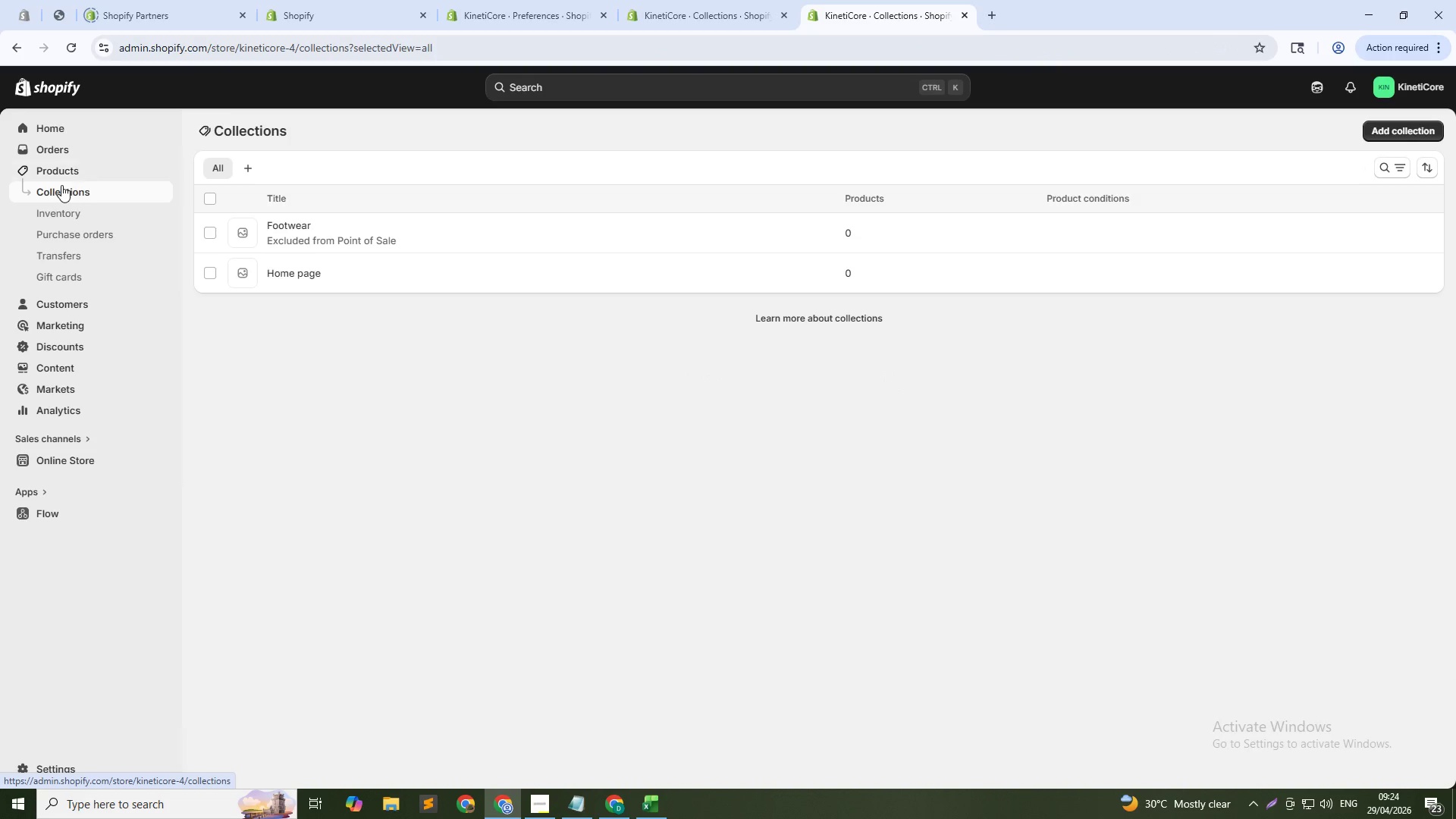 
left_click([65, 174])
 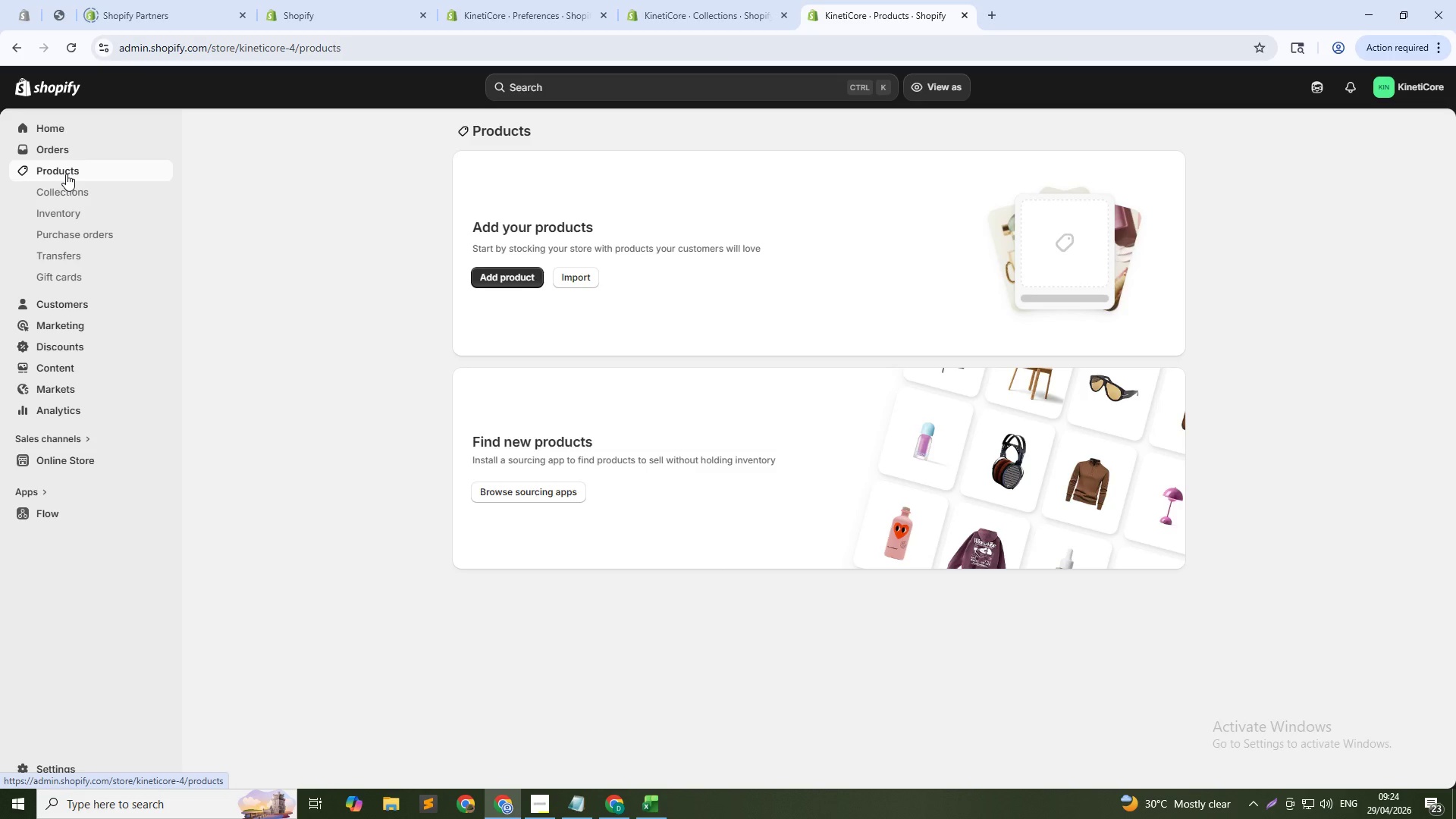 
wait(7.03)
 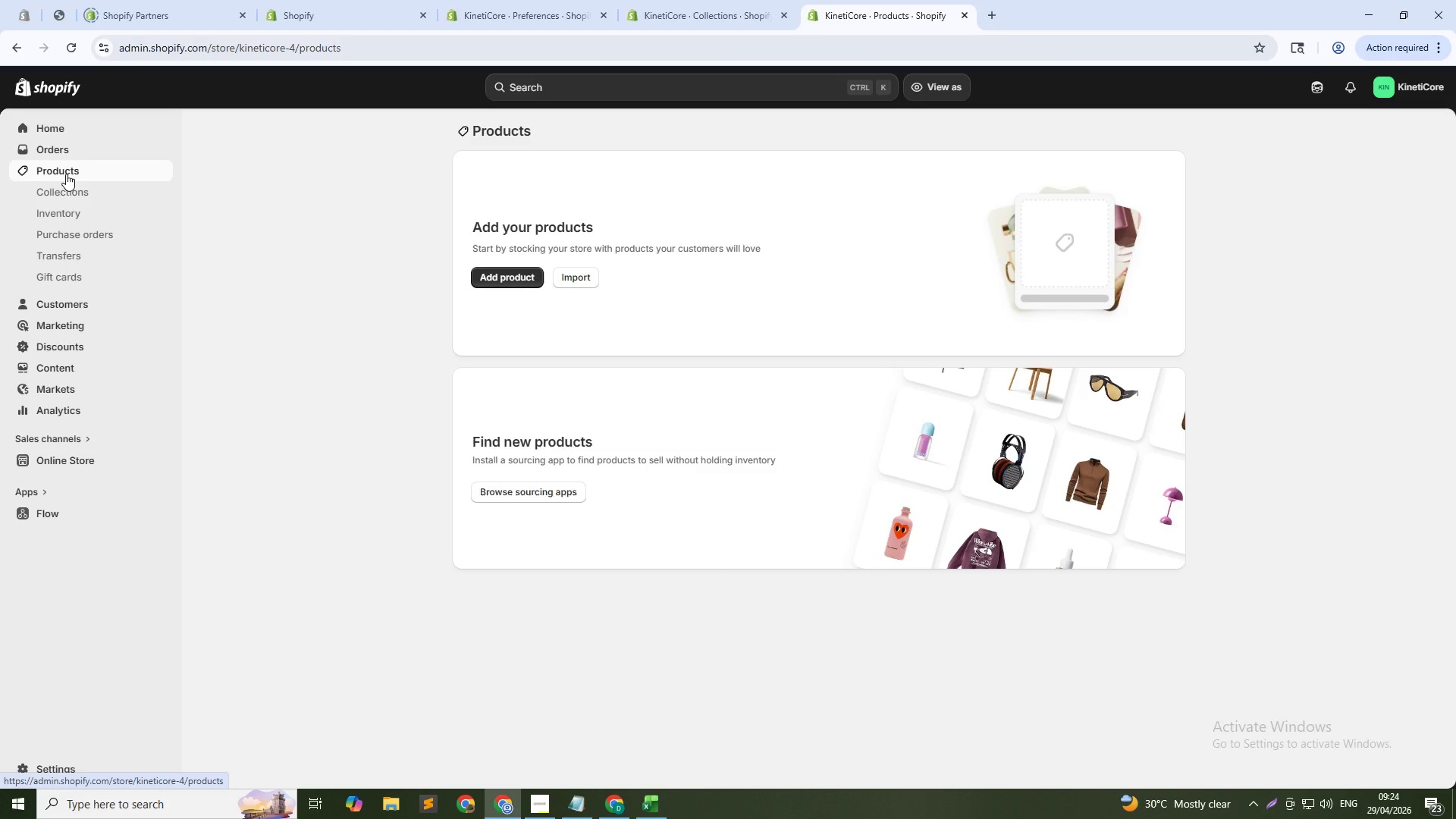 
left_click([592, 276])
 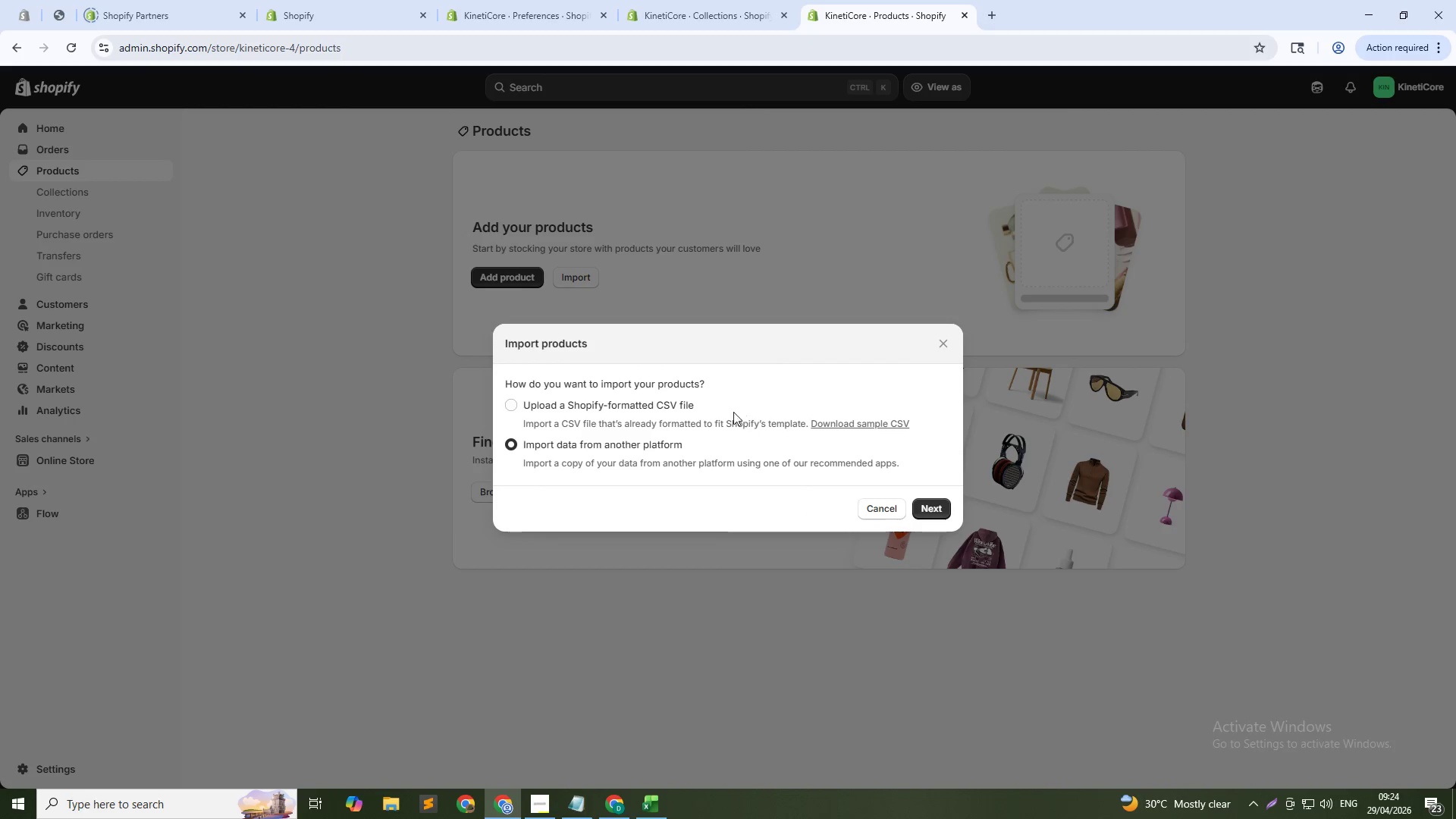 
left_click([644, 410])
 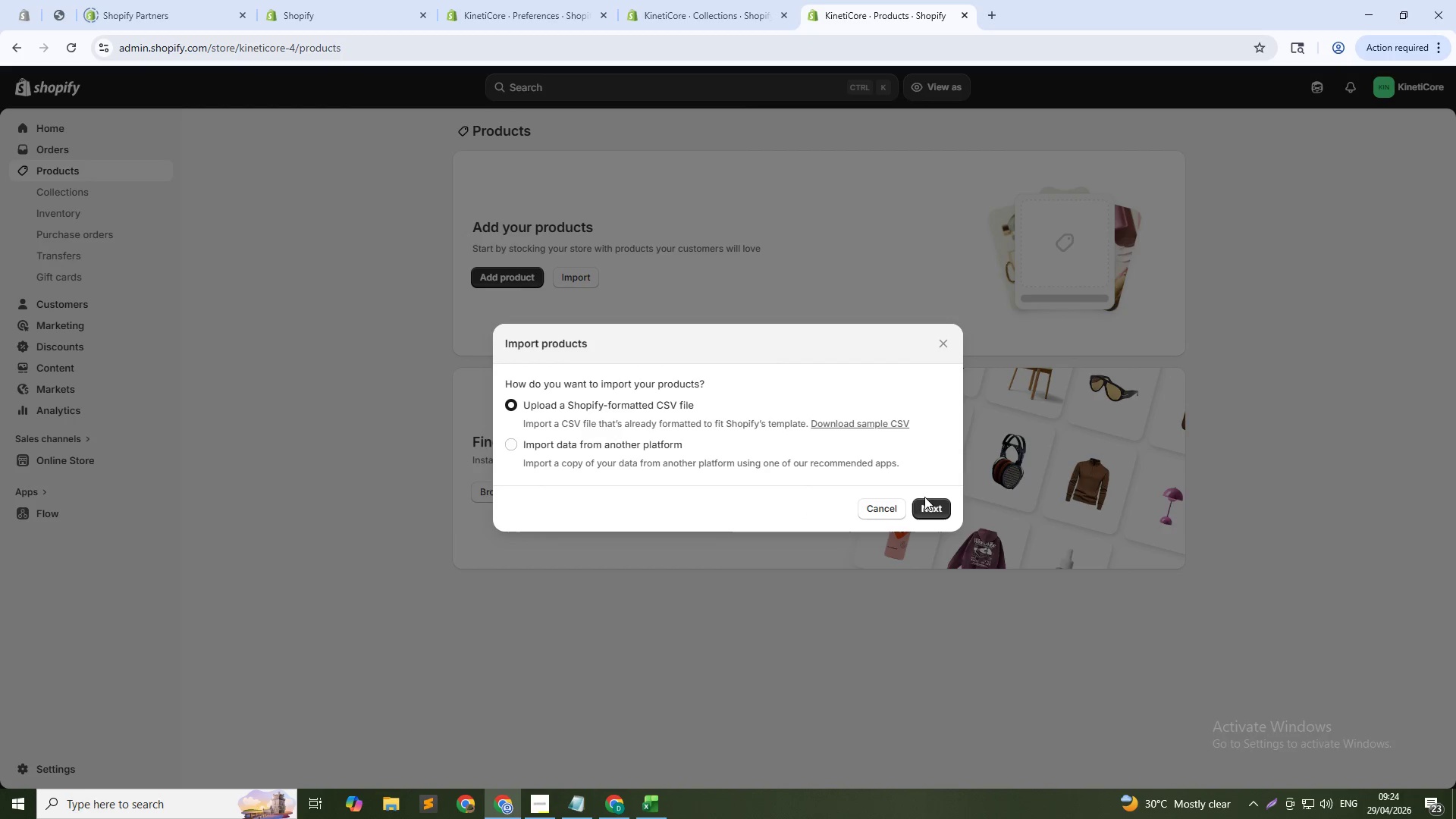 
left_click([924, 505])
 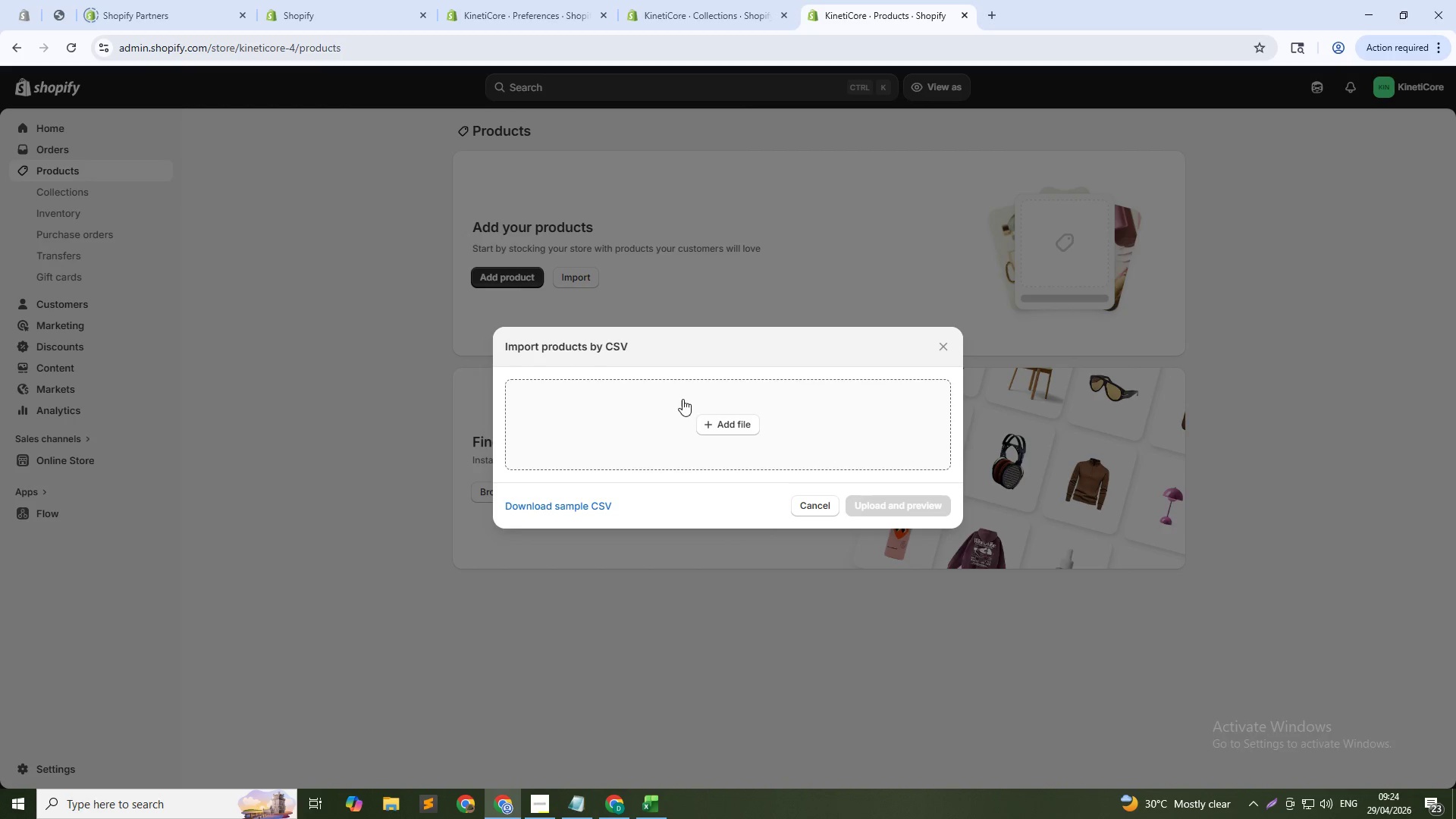 
left_click([706, 427])
 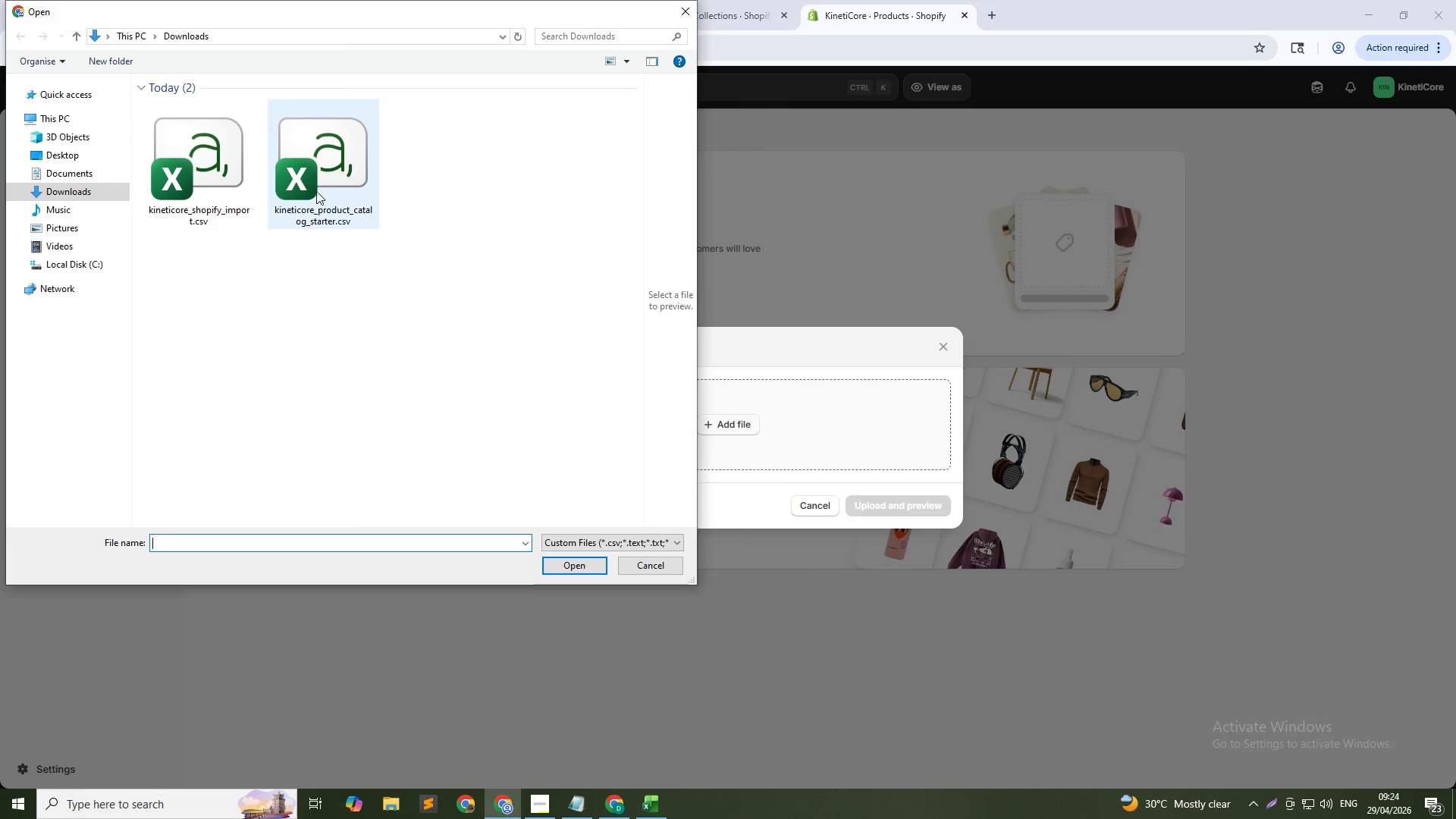 
left_click([169, 155])
 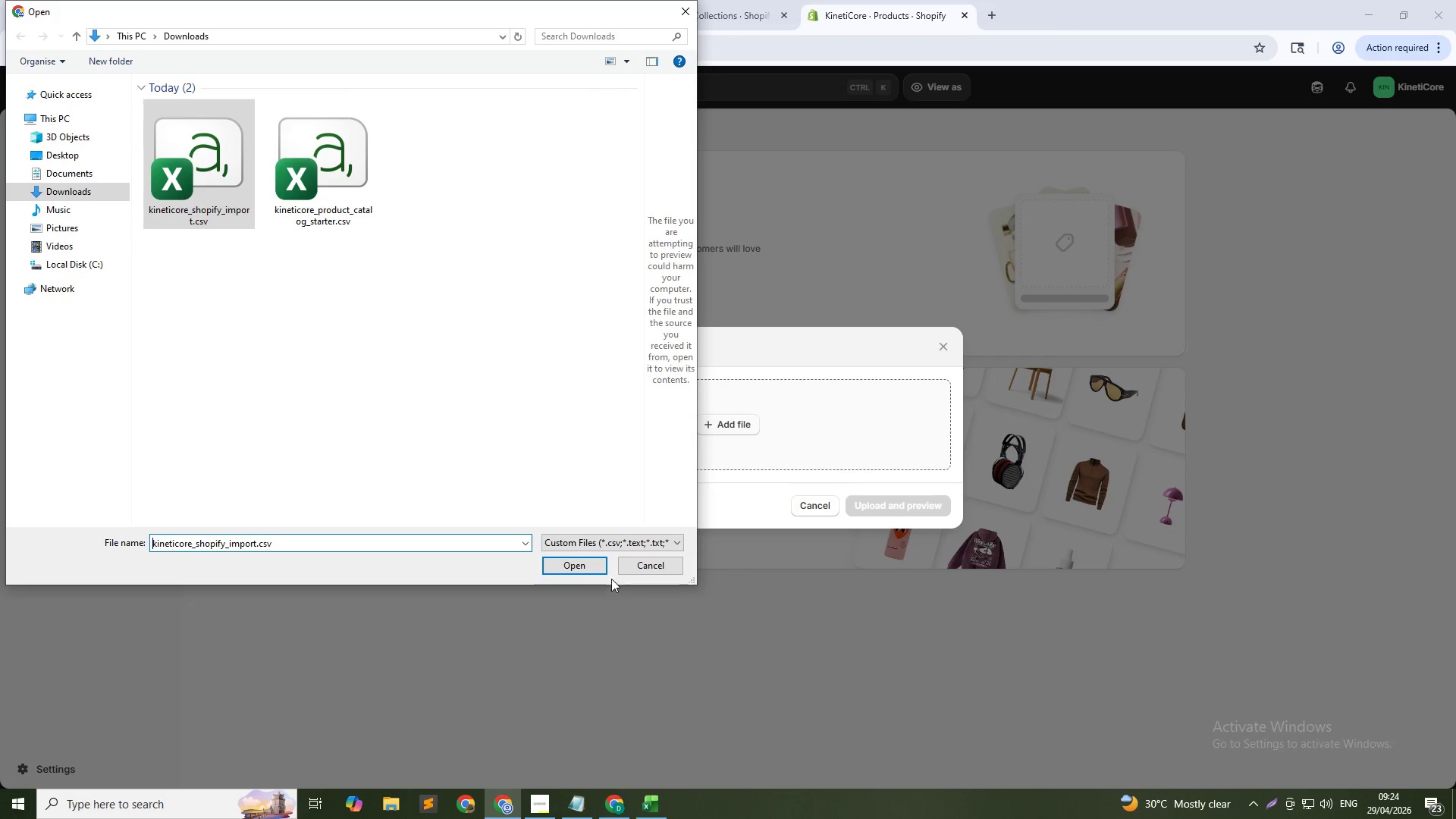 
left_click([567, 556])
 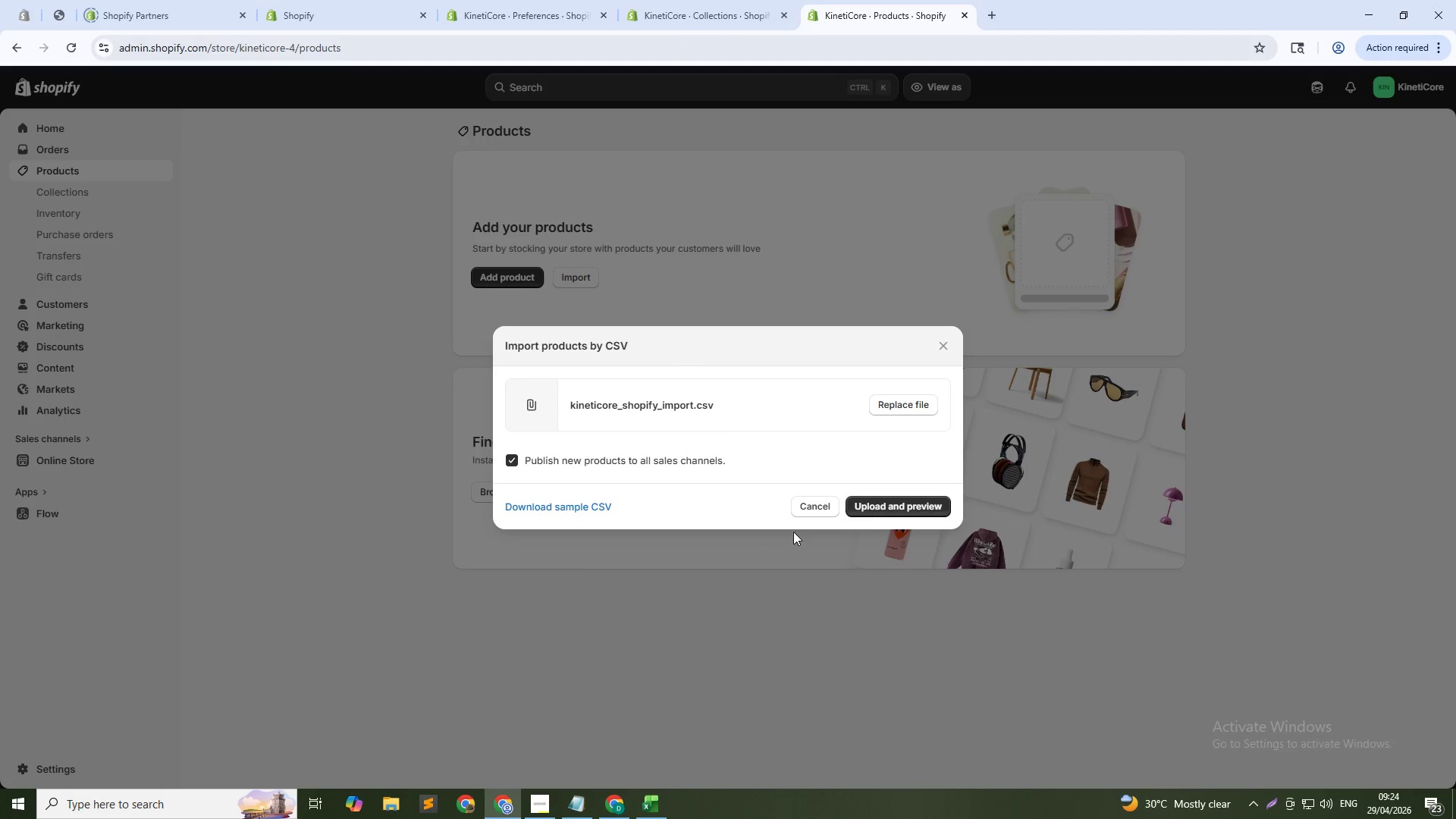 
left_click([874, 504])
 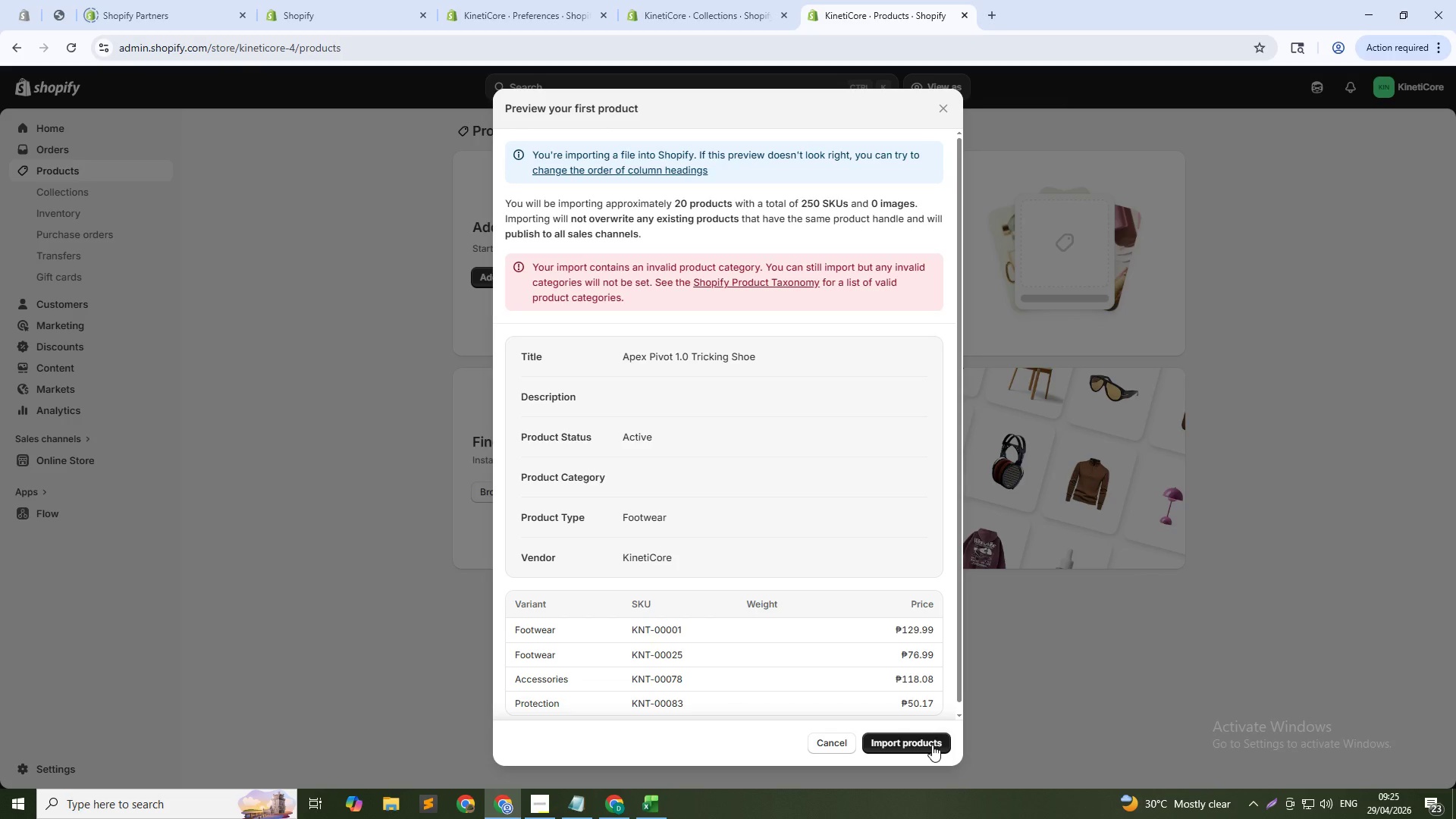 
wait(18.69)
 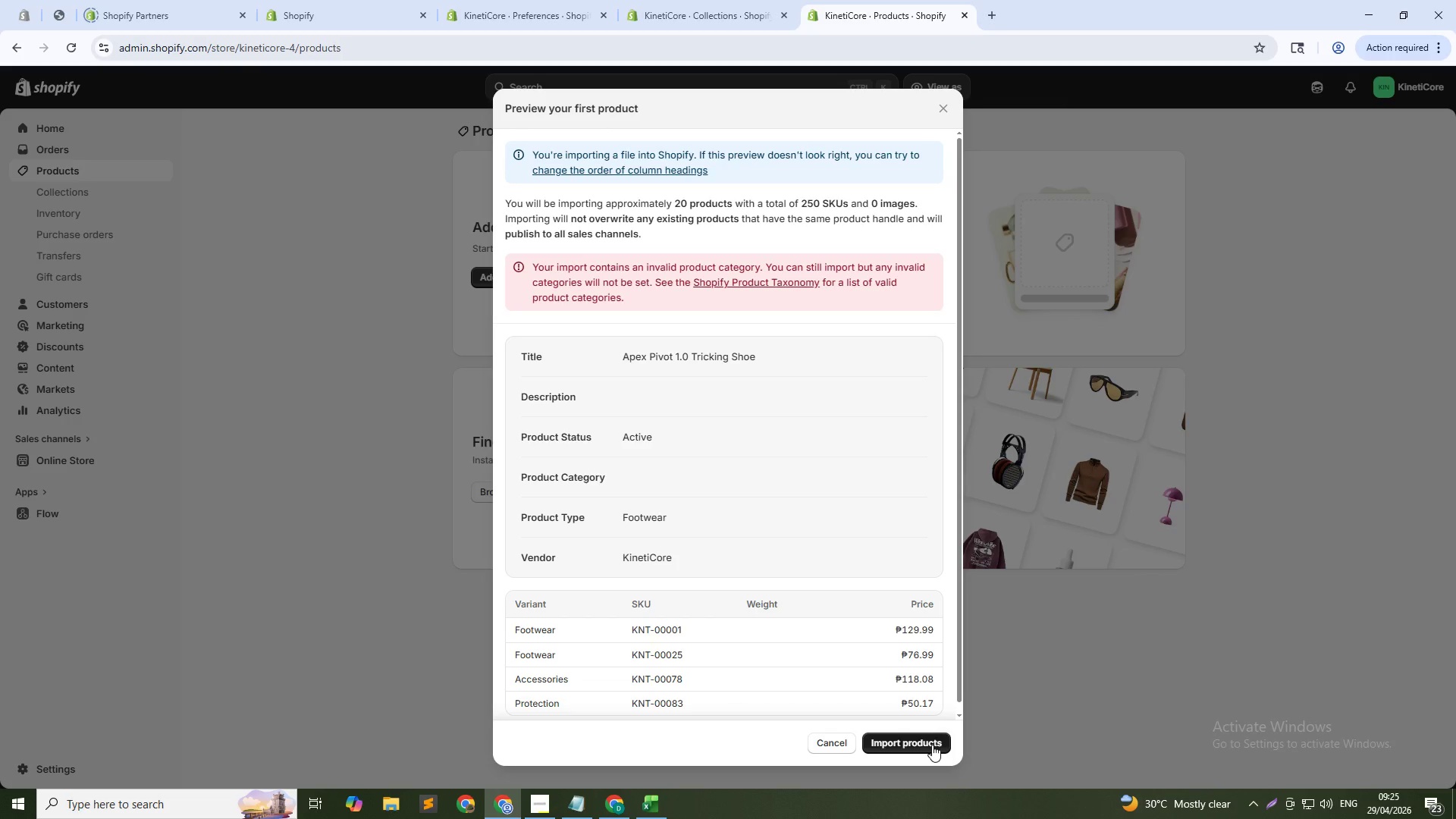 
scroll: coordinate [815, 645], scroll_direction: down, amount: 1.0
 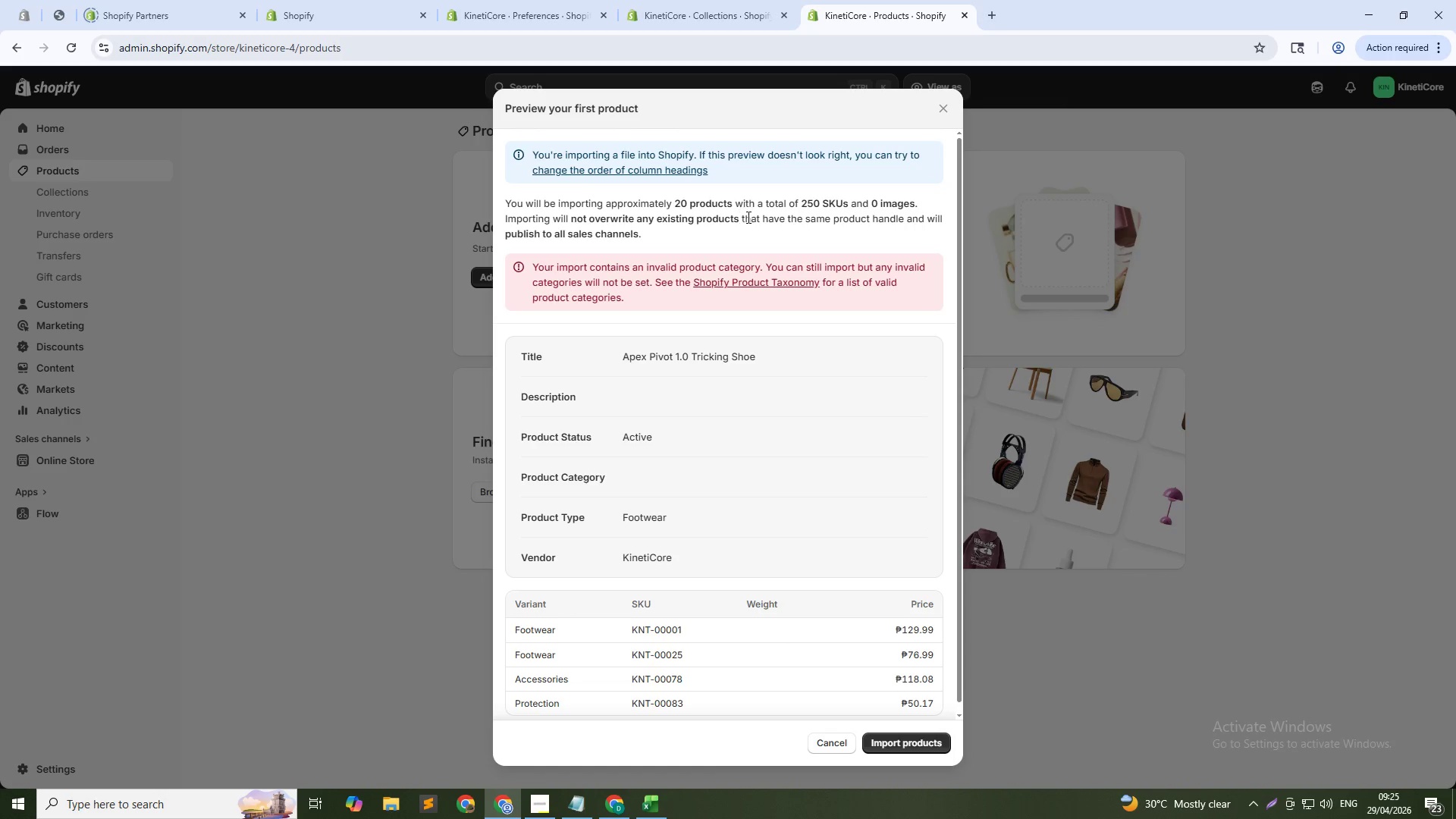 
wait(11.41)
 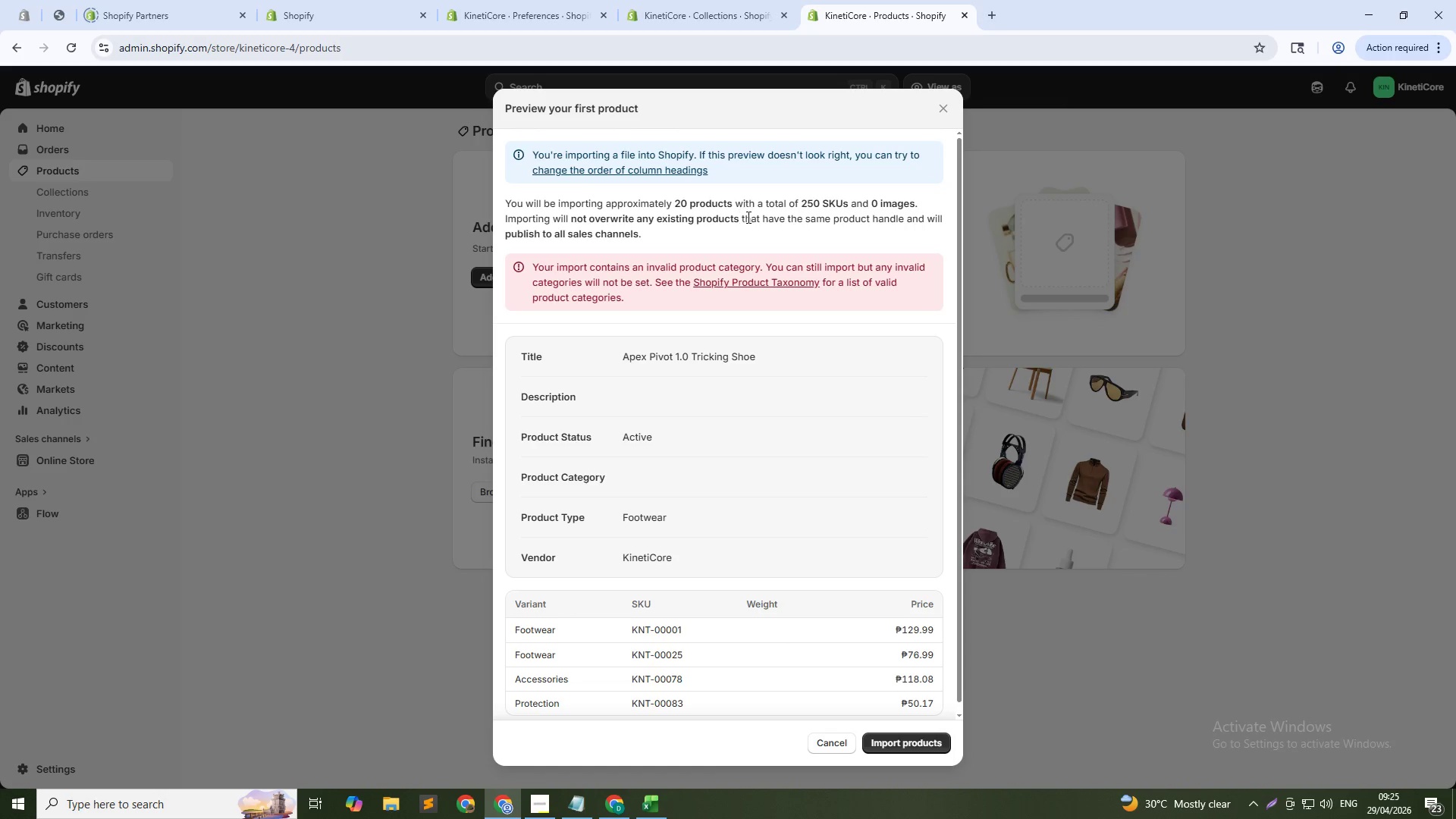 
scroll: coordinate [830, 626], scroll_direction: down, amount: 9.0
 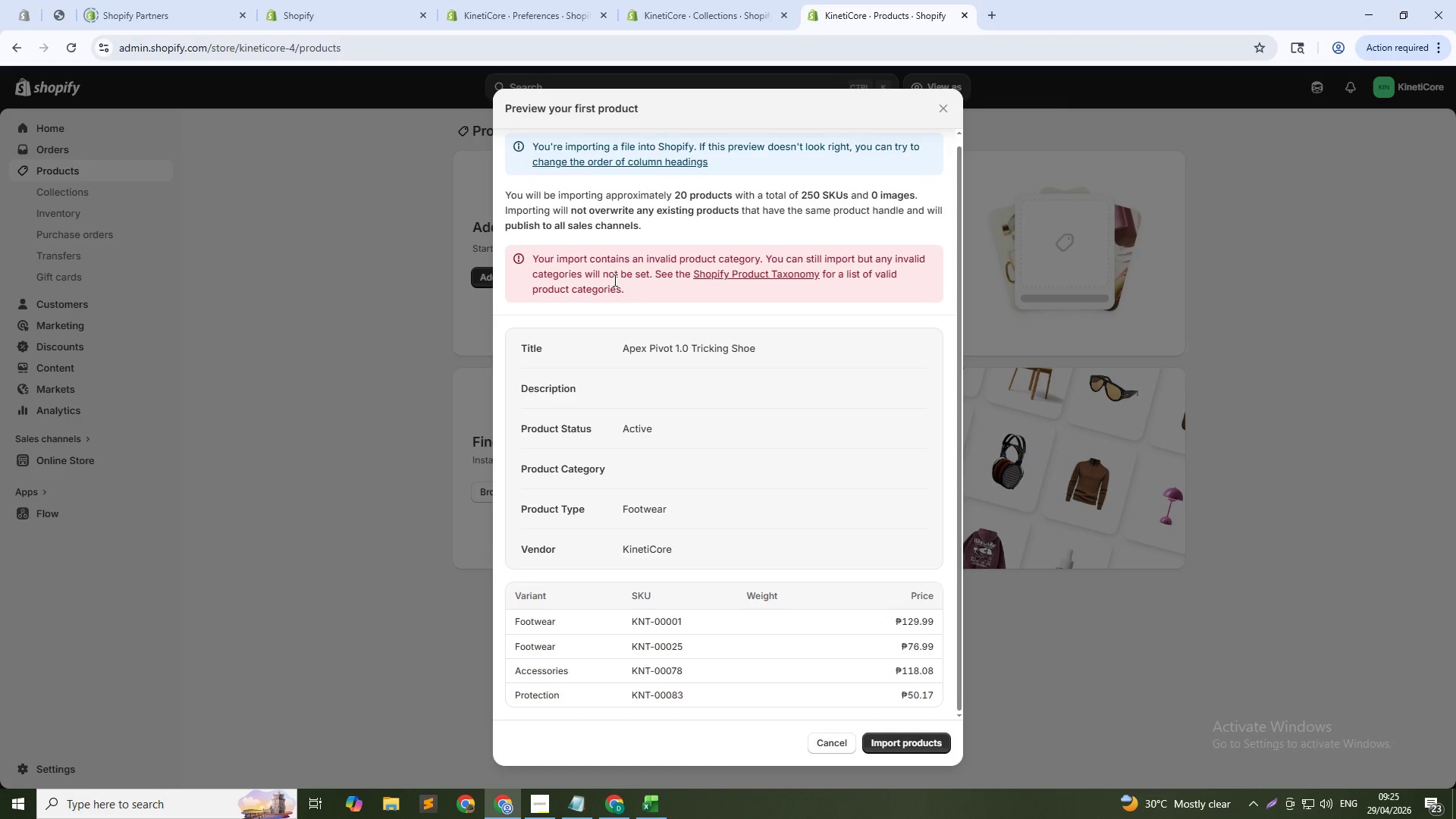 
left_click_drag(start_coordinate=[626, 293], to_coordinate=[505, 265])
 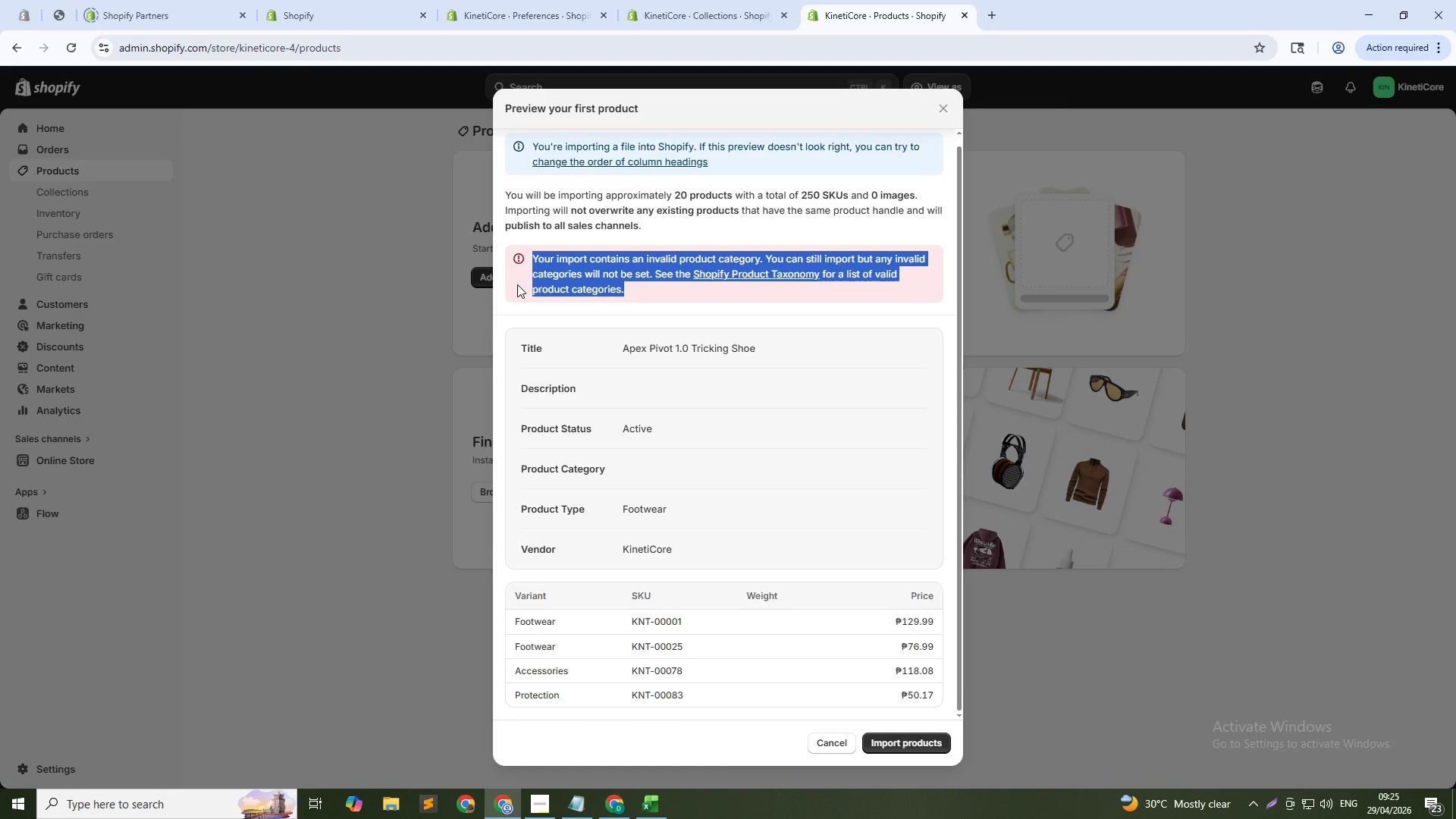 
key(Control+C)
 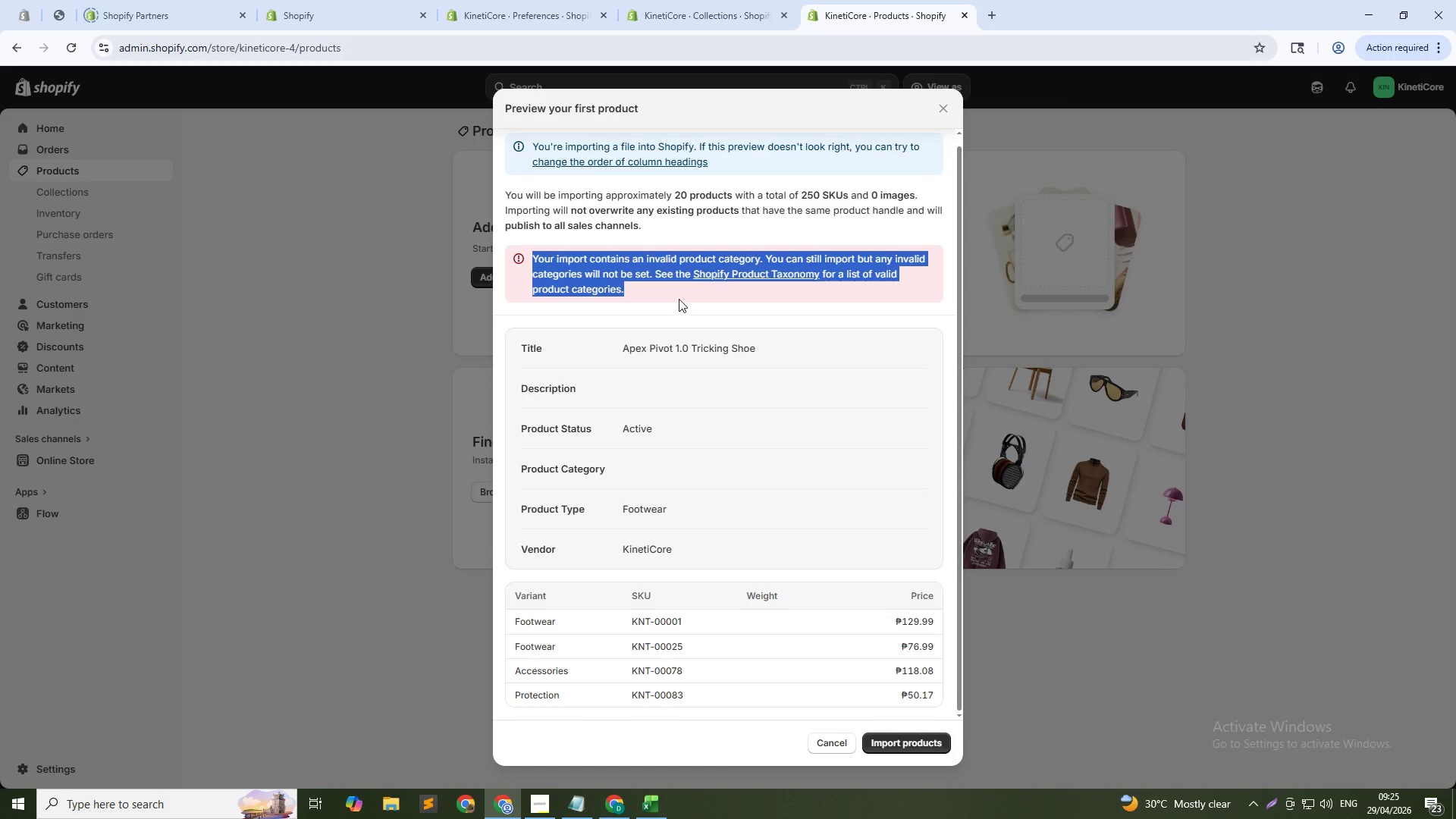 
left_click([680, 297])
 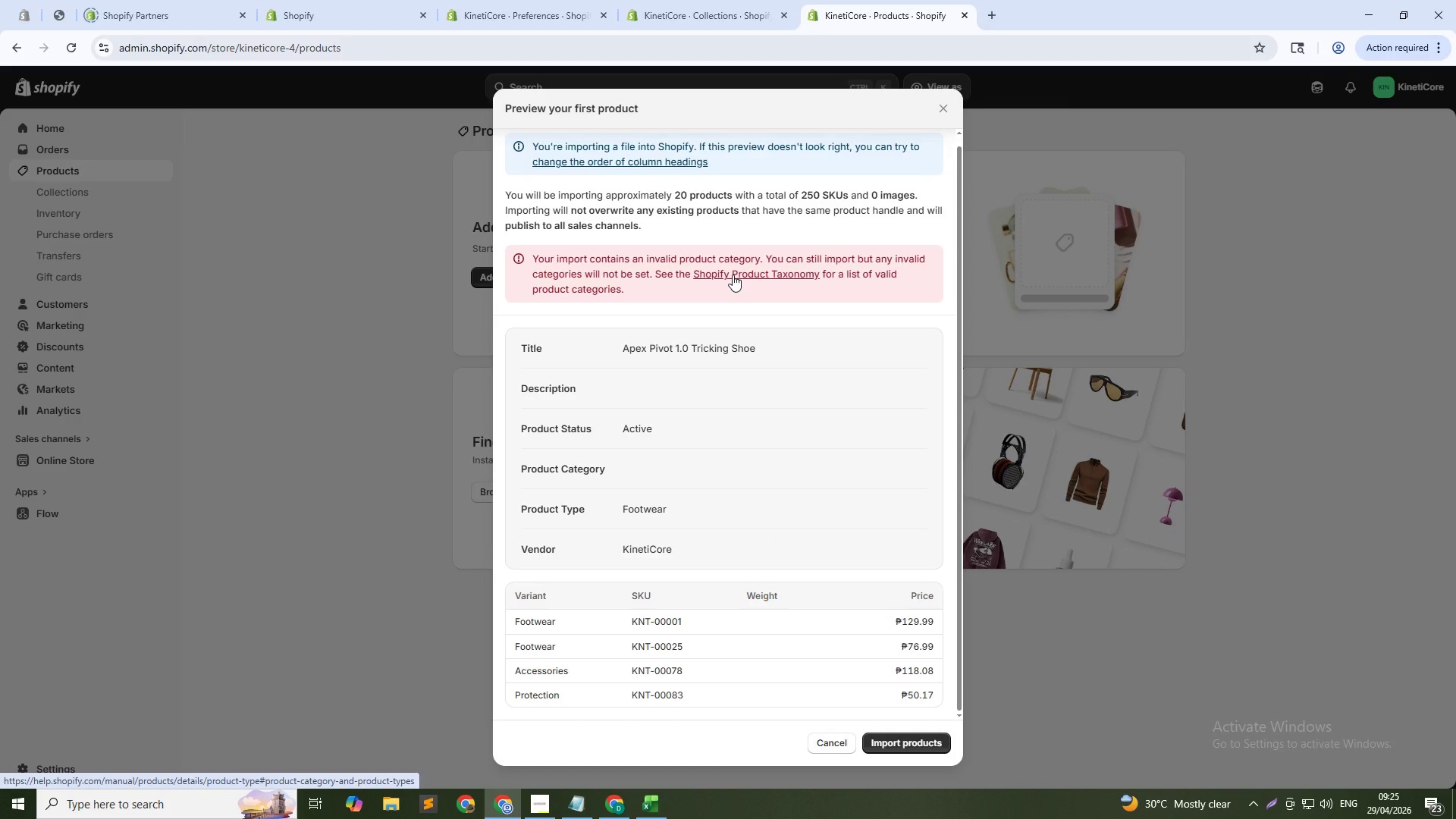 
hold_key(key=ControlLeft, duration=0.45)
left_click([733, 275])
 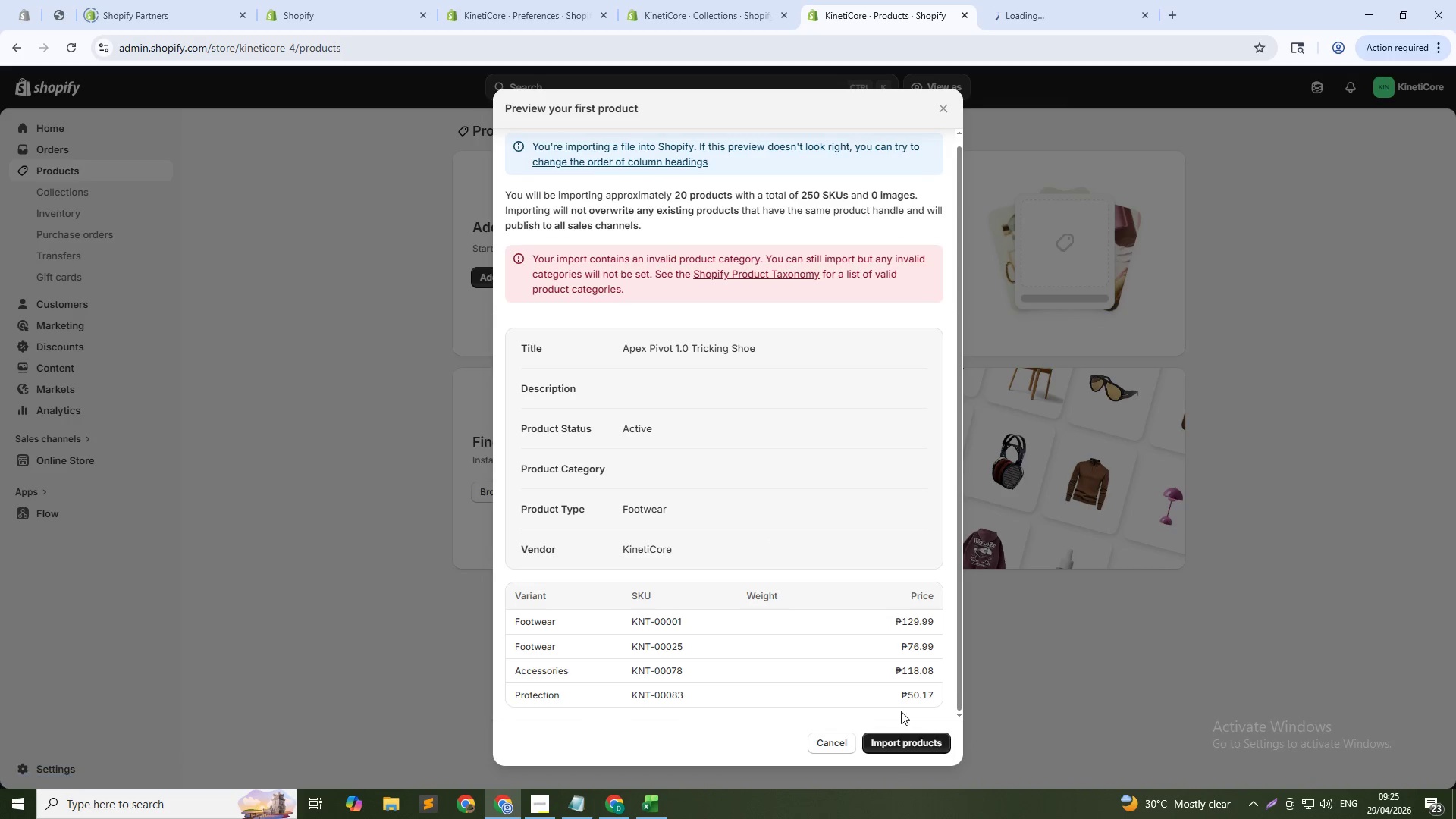 
left_click([902, 739])
 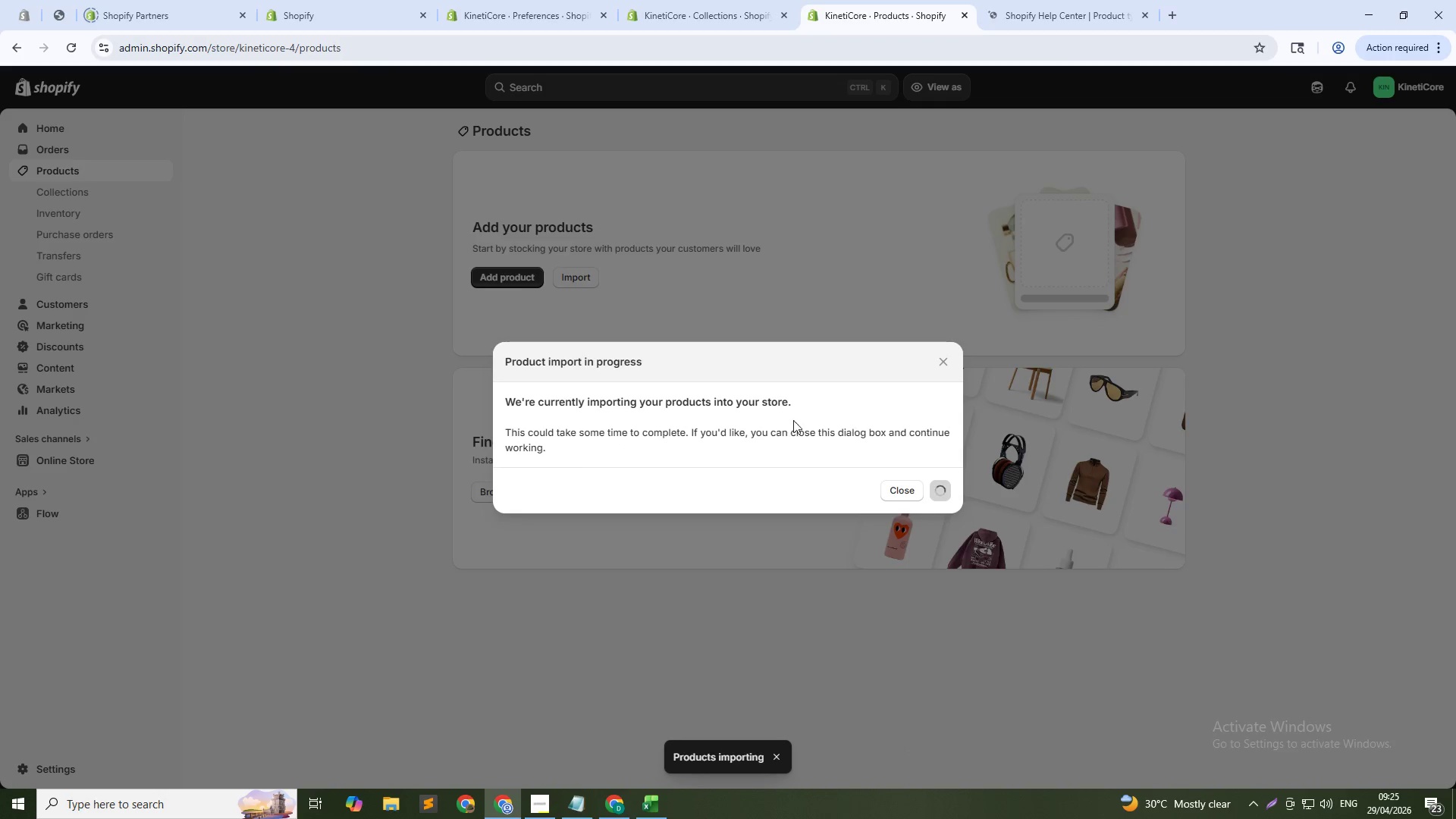 
left_click([1094, 8])
 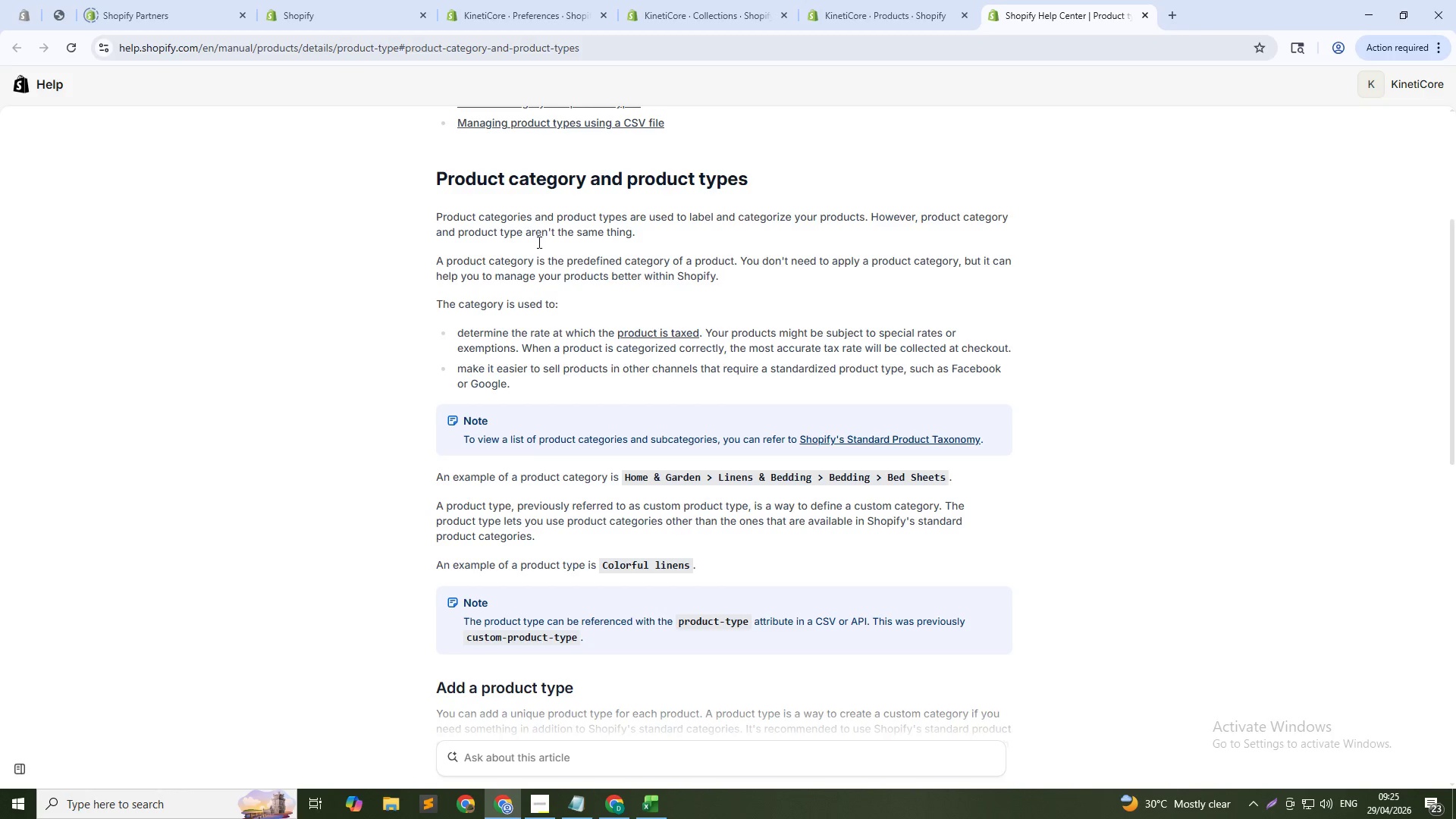 
scroll: coordinate [553, 219], scroll_direction: down, amount: 1.0
 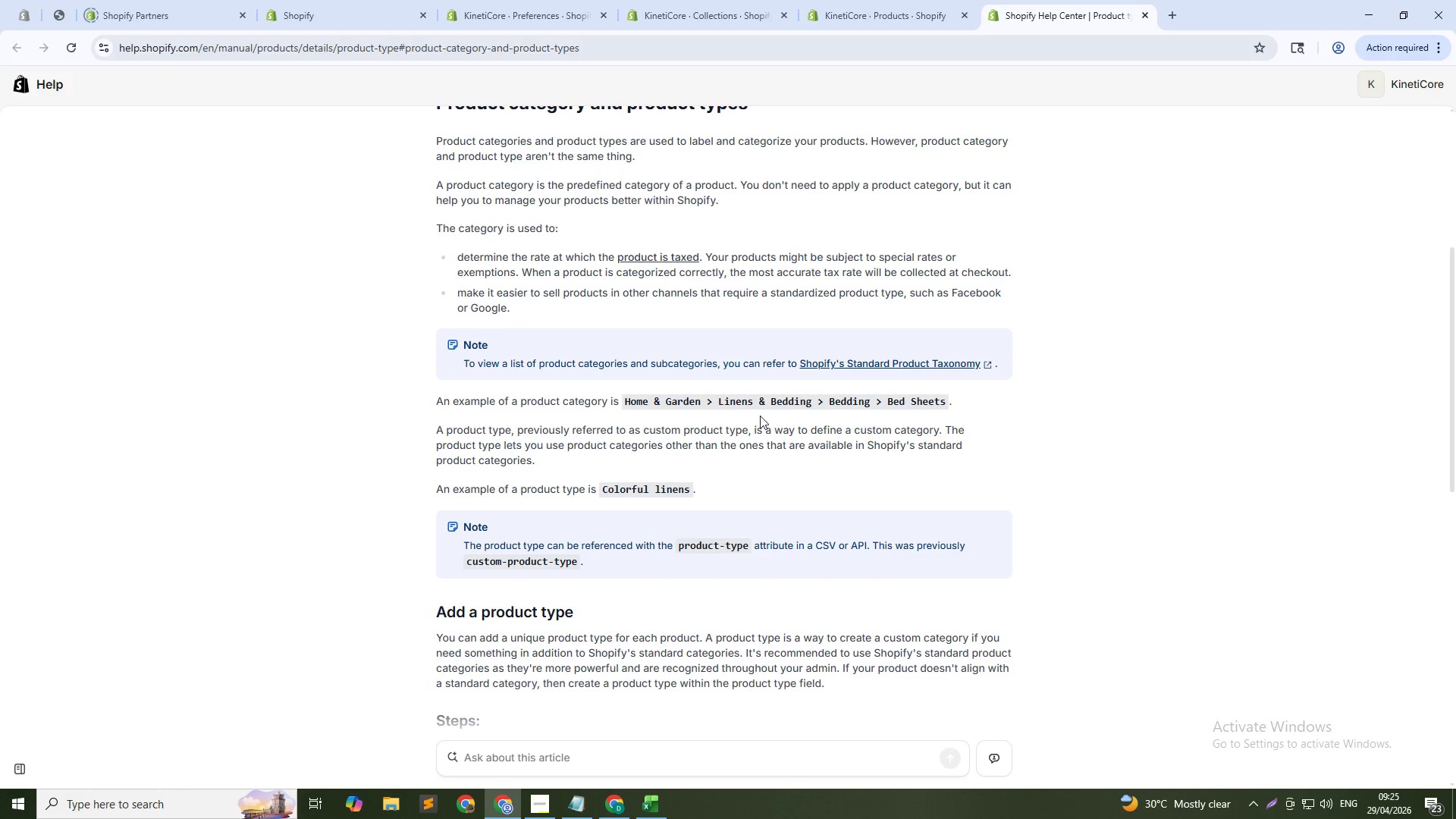 
wait(5.21)
 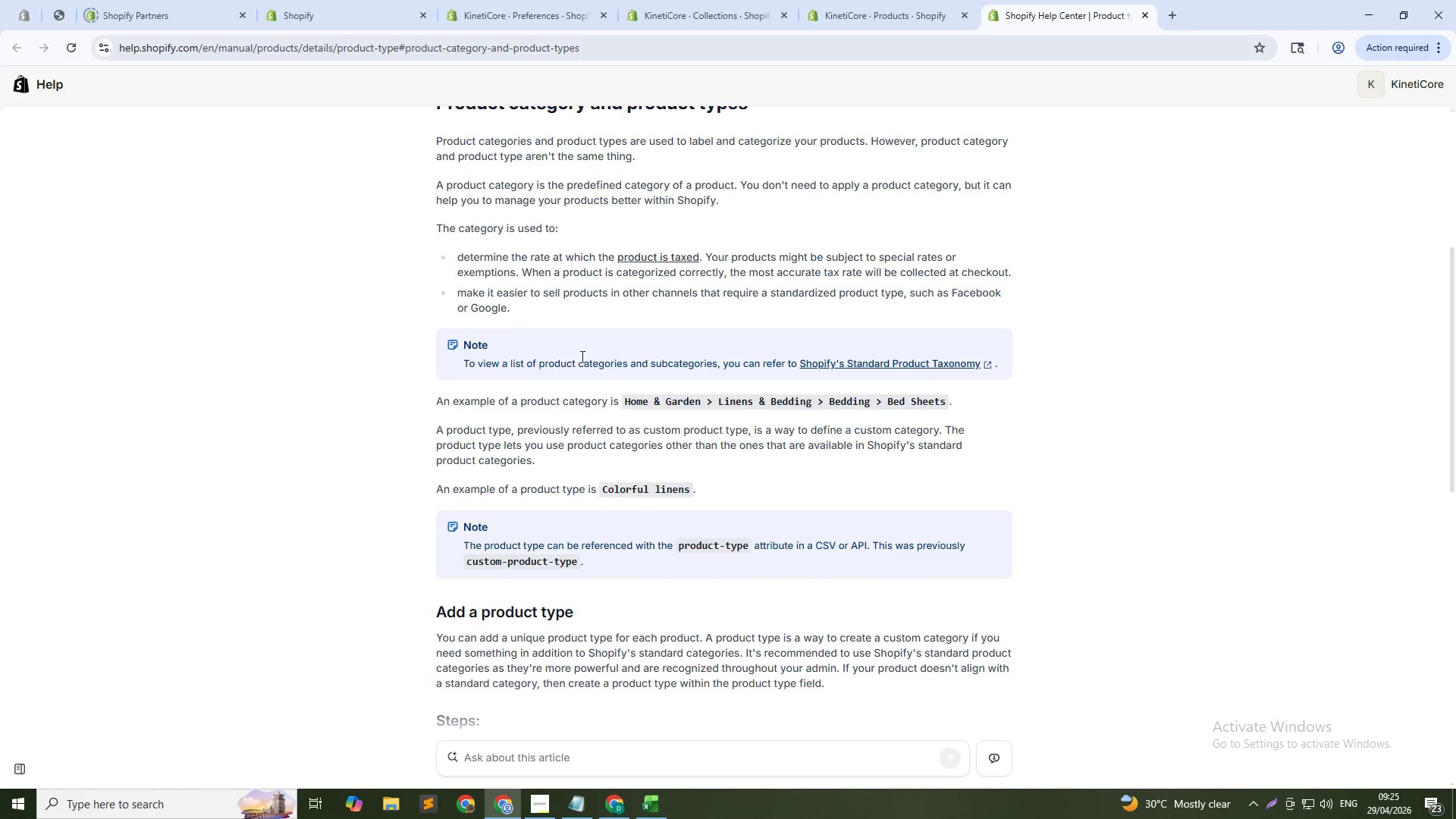 
left_click([915, 0])
 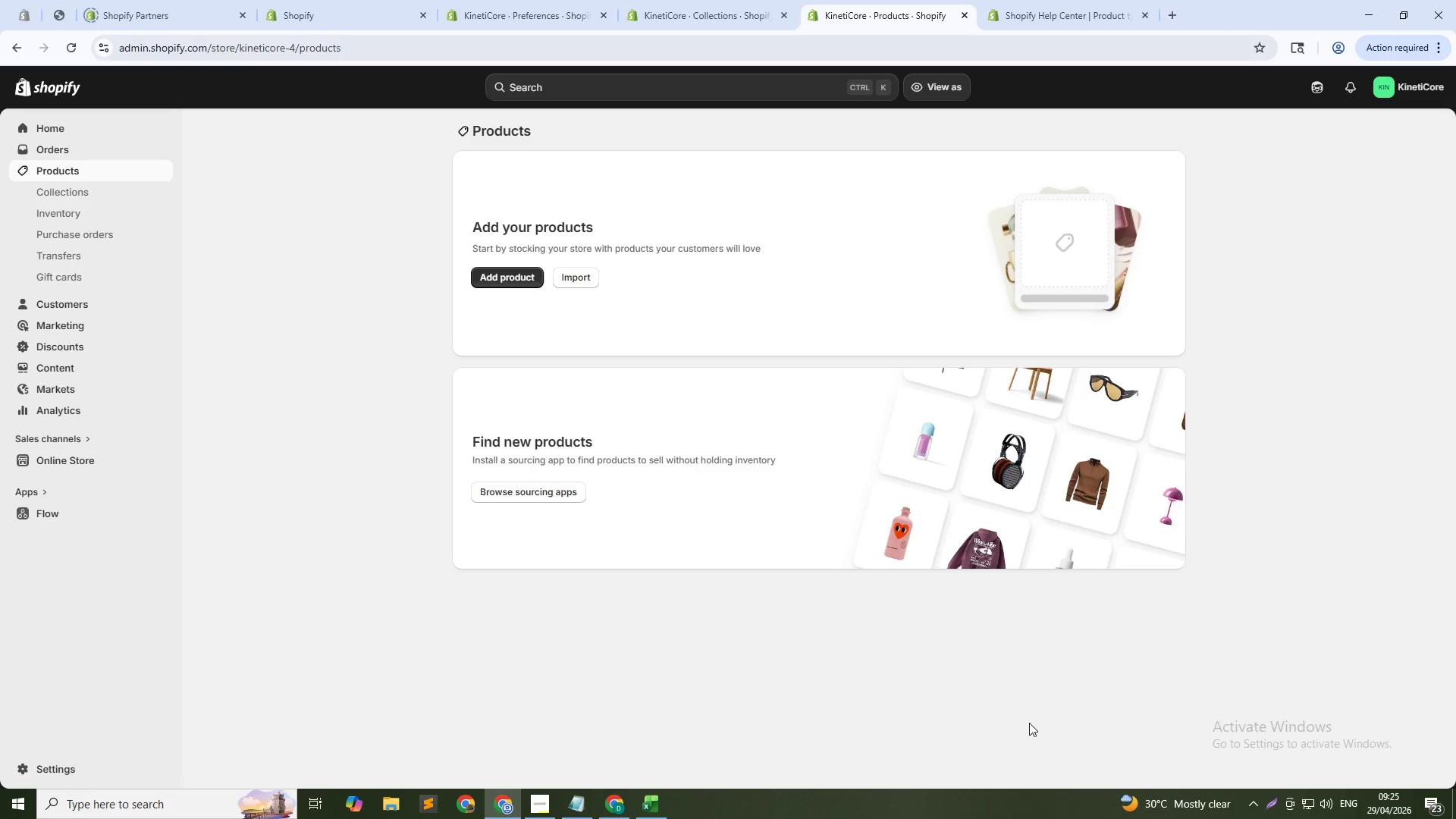 
scroll: coordinate [712, 536], scroll_direction: up, amount: 2.0
 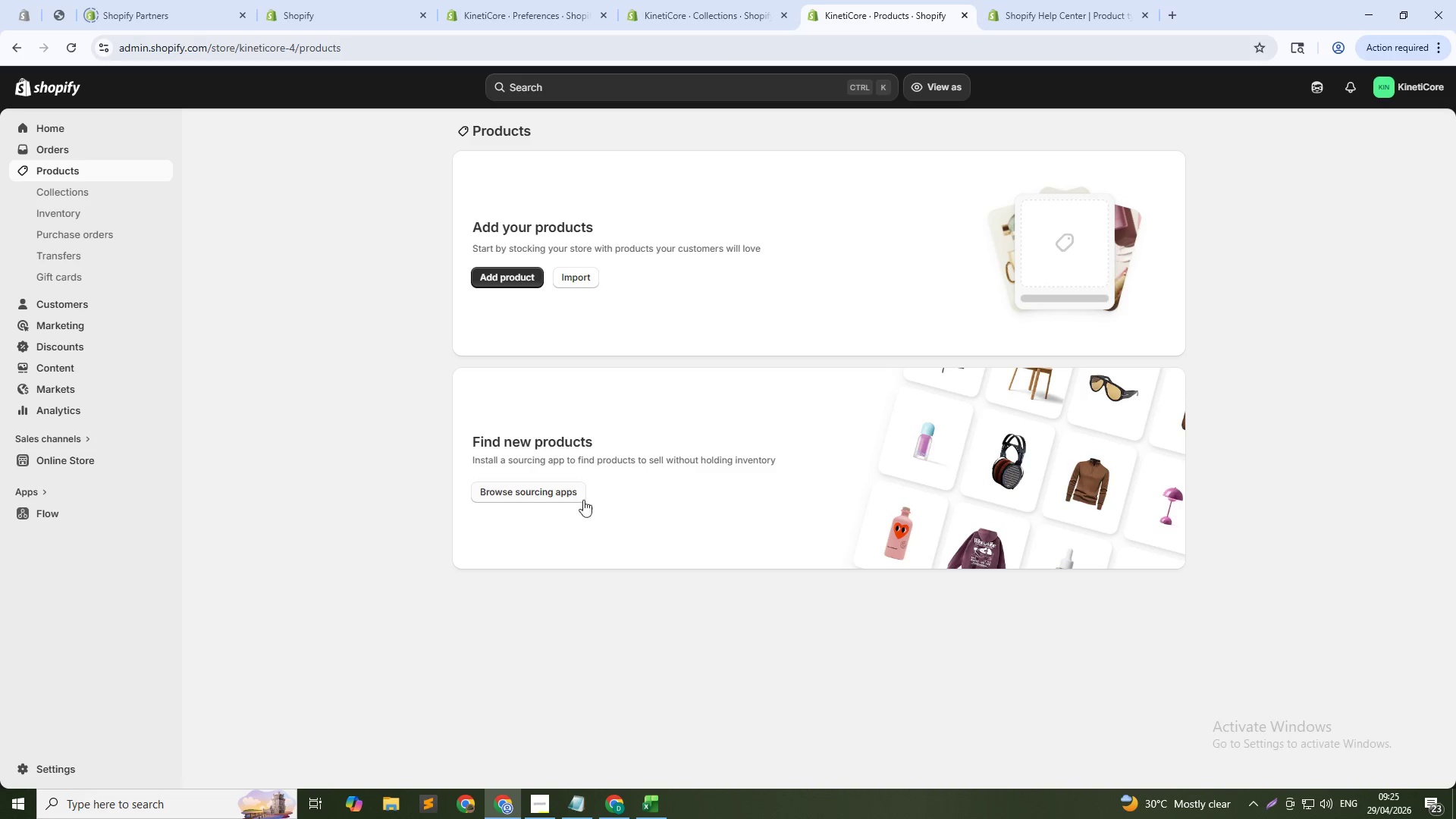 
key(Alt+Tab)
 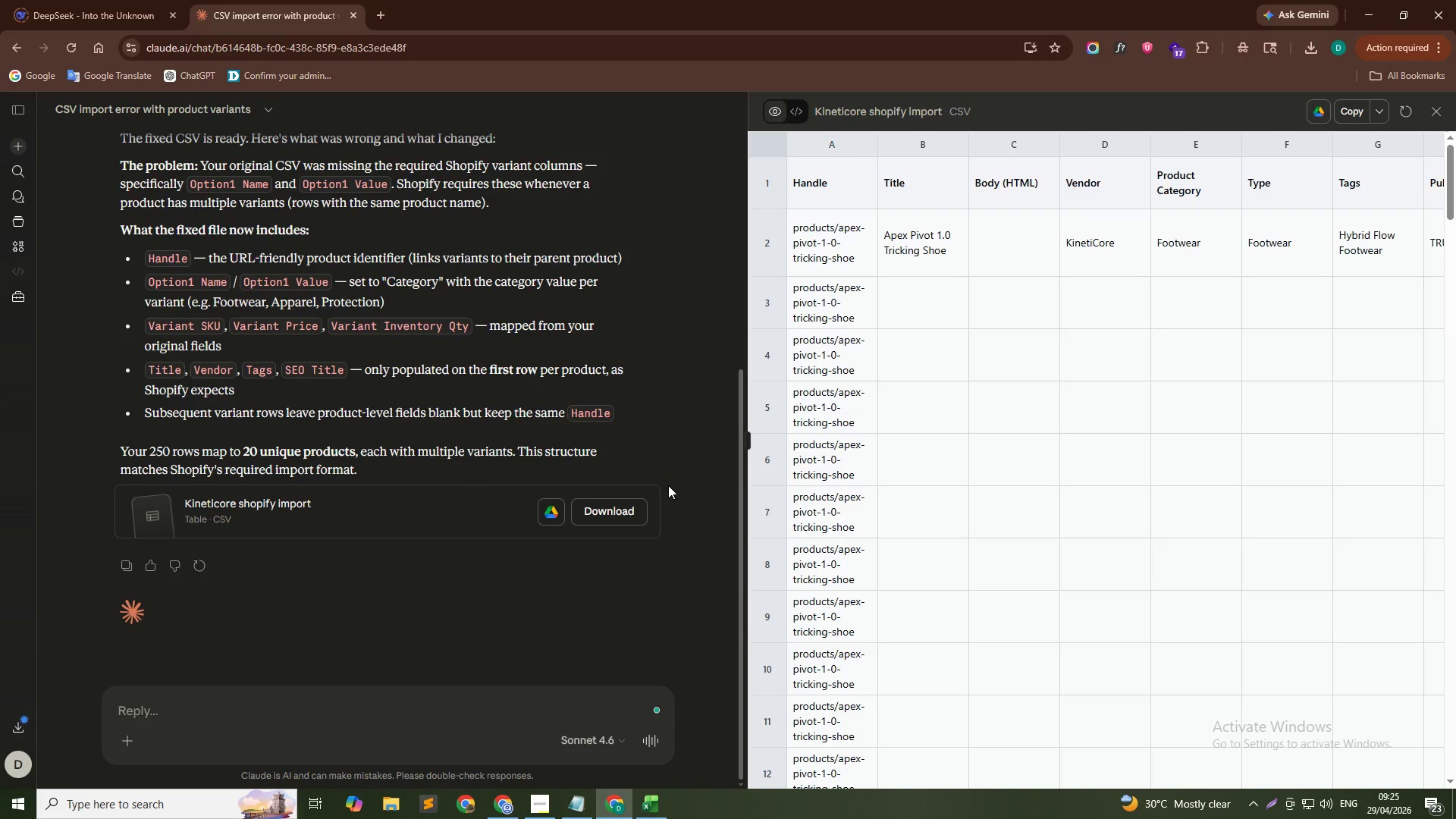 
key(Alt+AltLeft)
 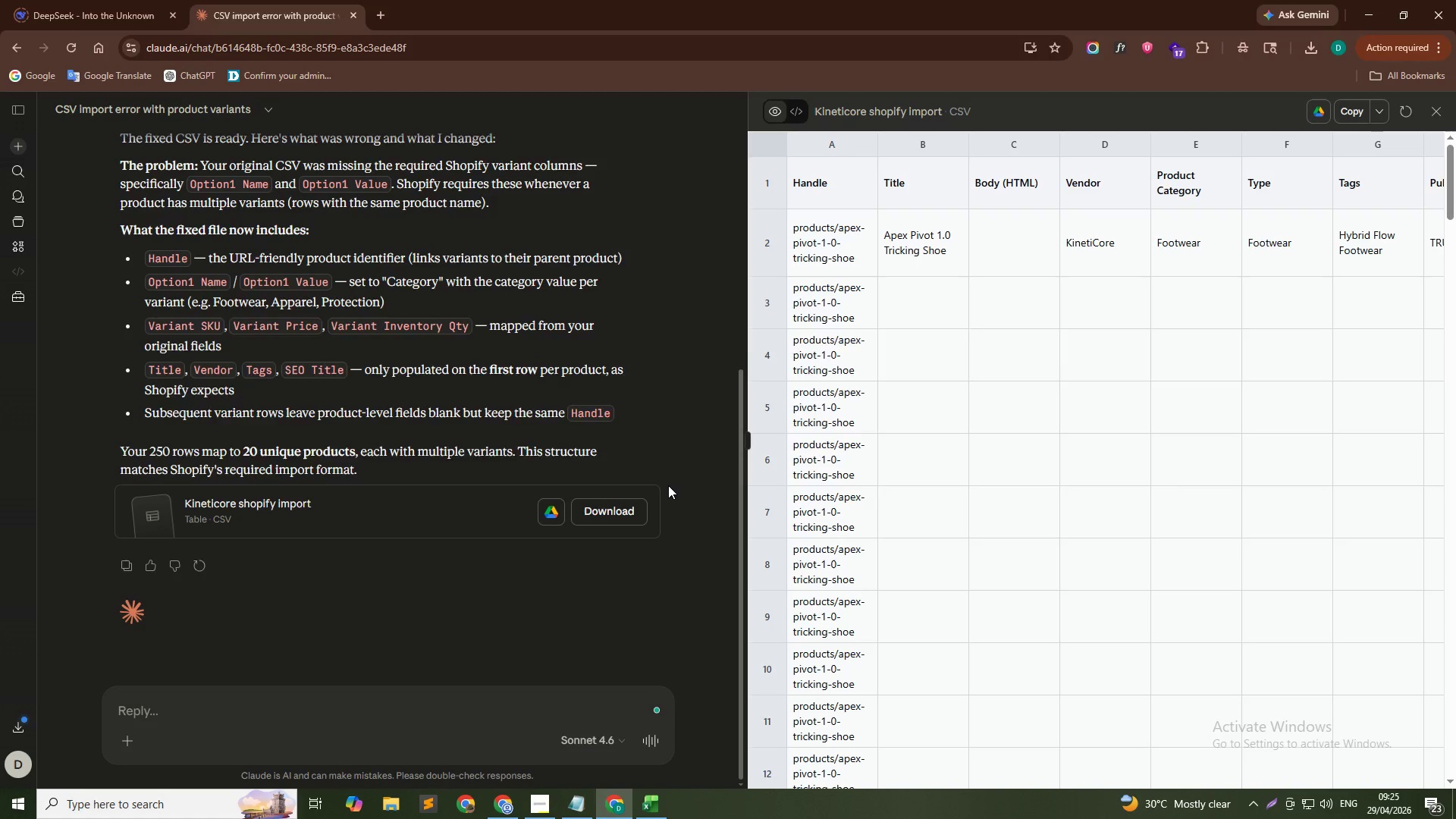 
key(Alt+Tab)
 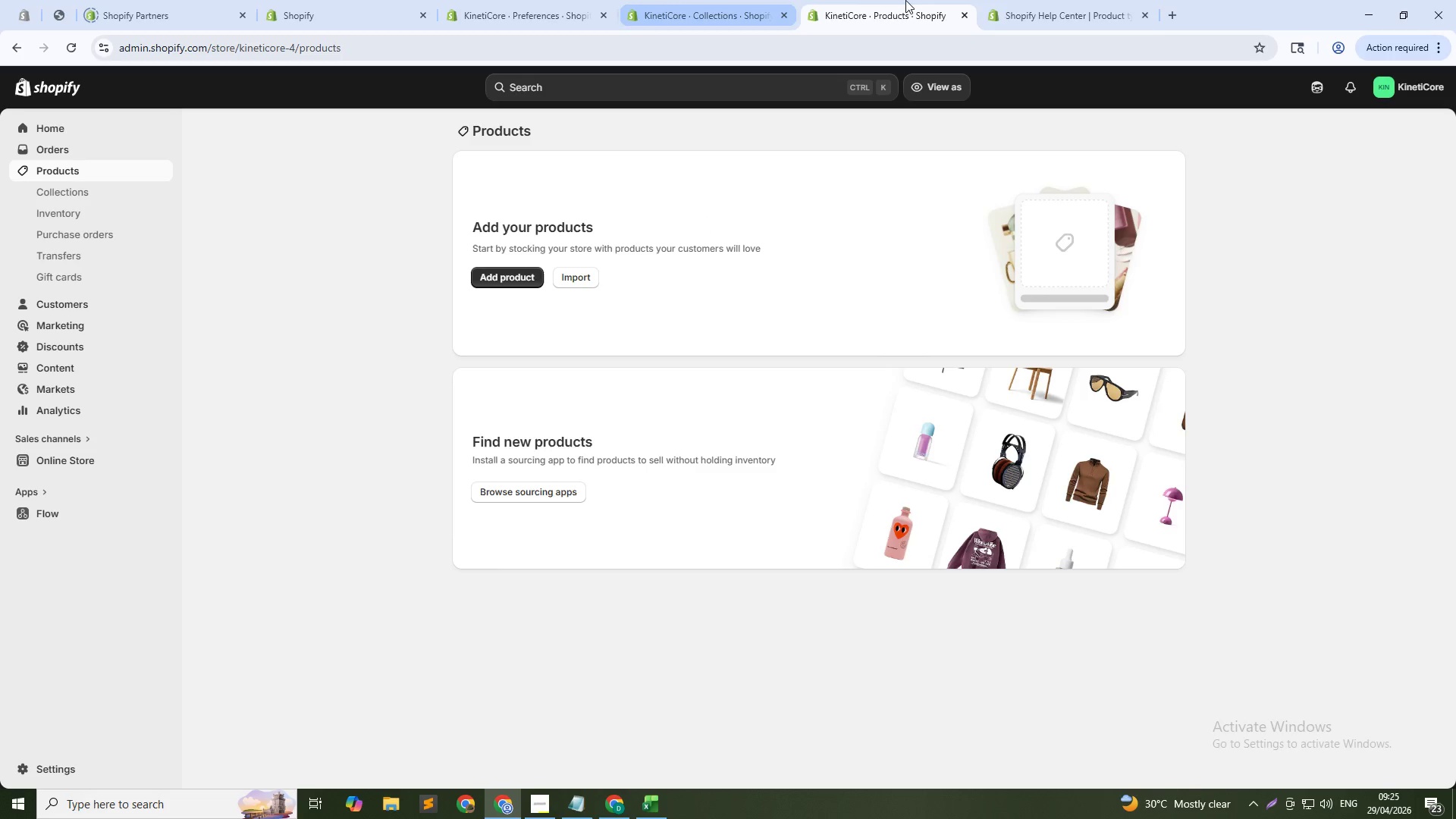 
left_click([1056, 7])
 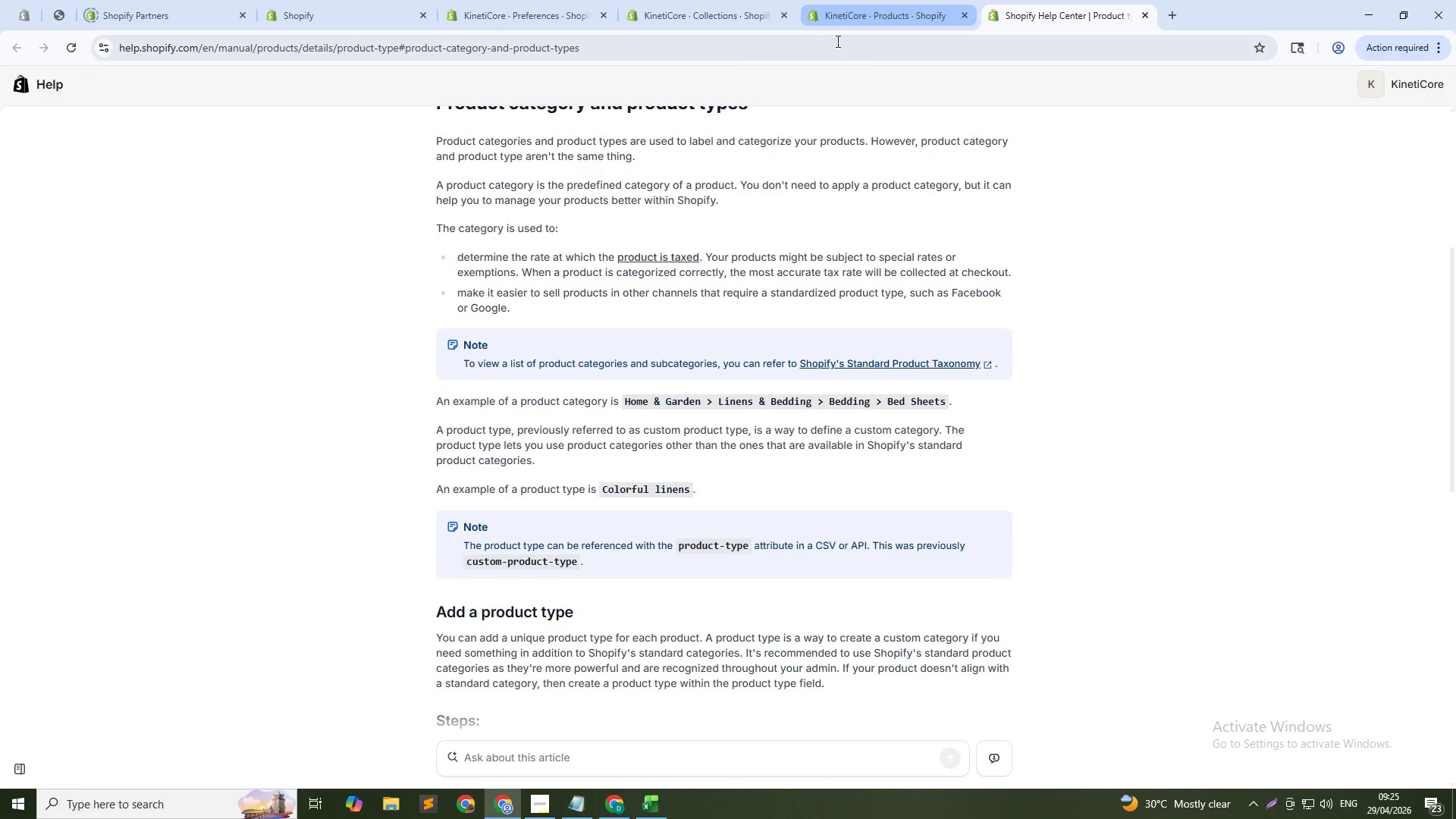 
scroll: coordinate [744, 511], scroll_direction: down, amount: 4.0
 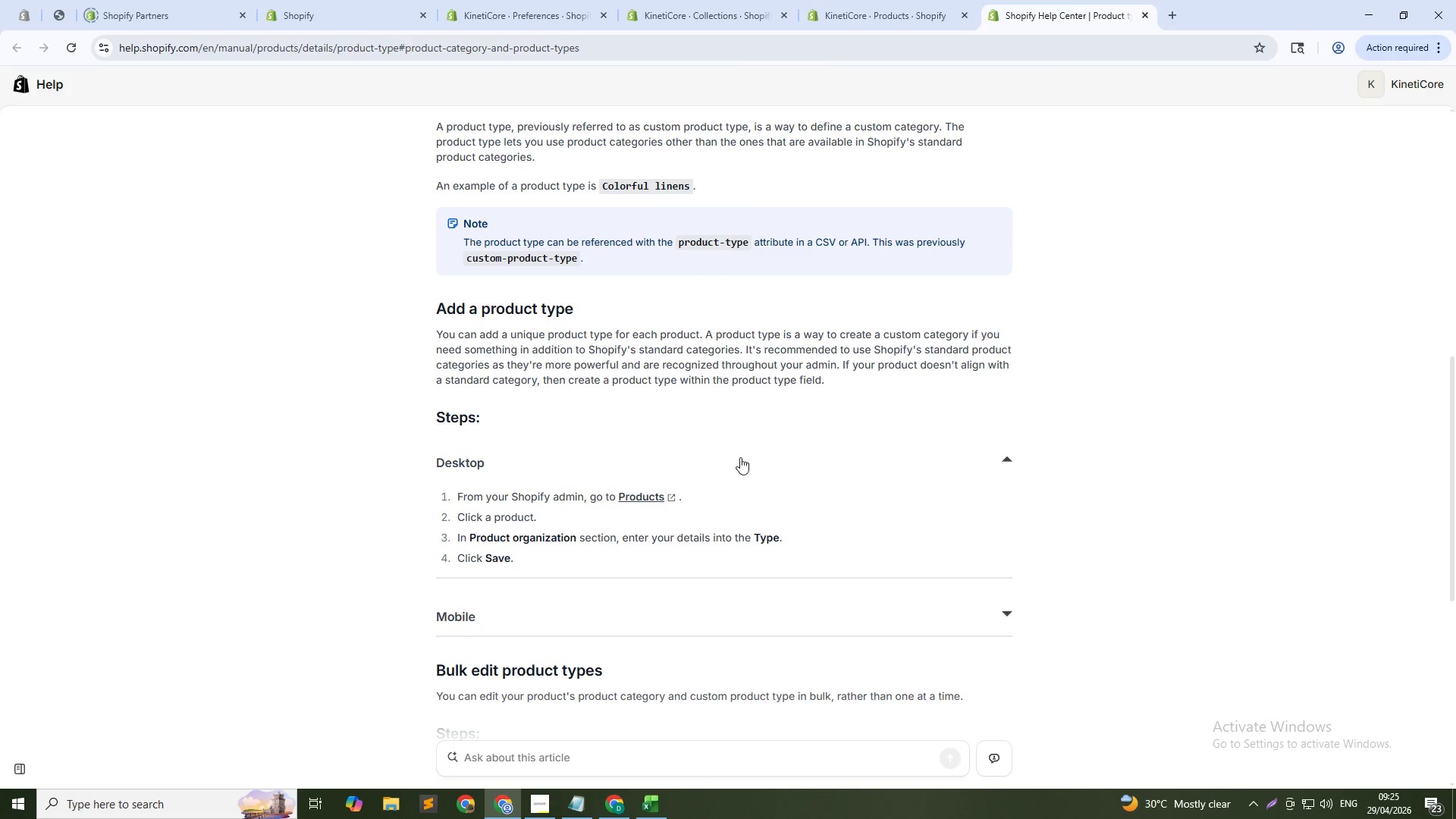 
scroll: coordinate [740, 451], scroll_direction: up, amount: 1.0
 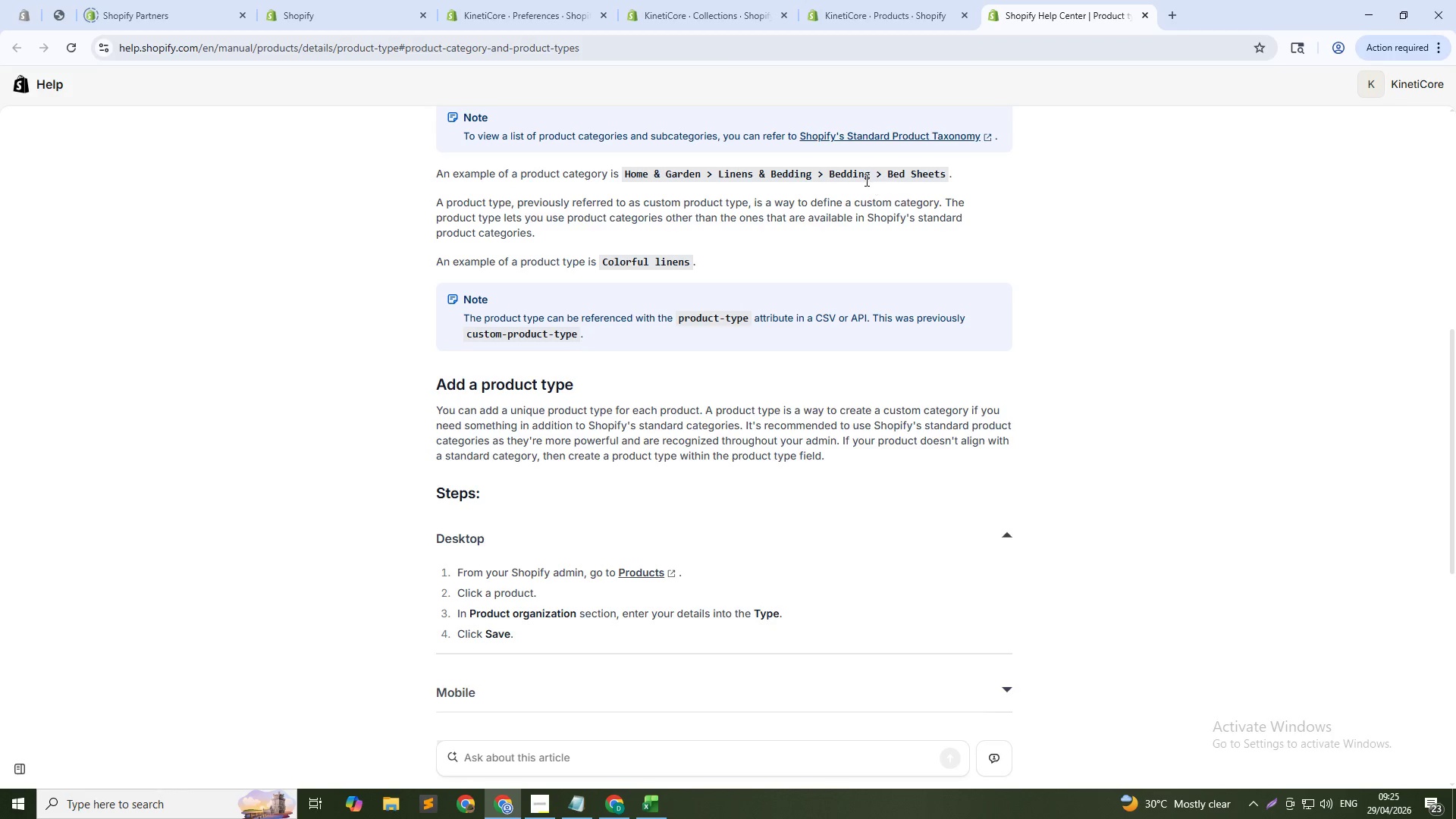 
left_click([882, 11])
 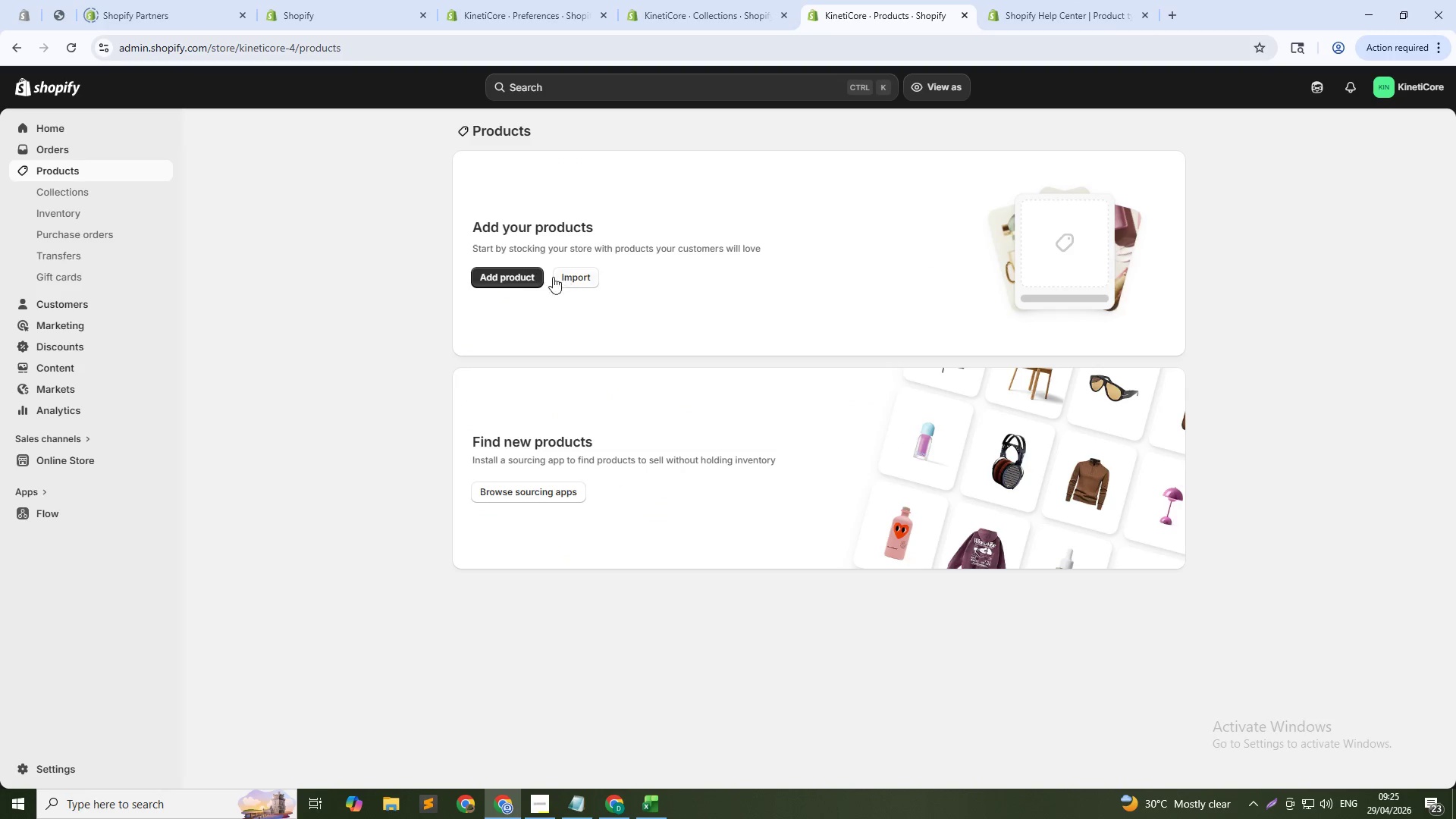 
scroll: coordinate [836, 187], scroll_direction: up, amount: 3.0
 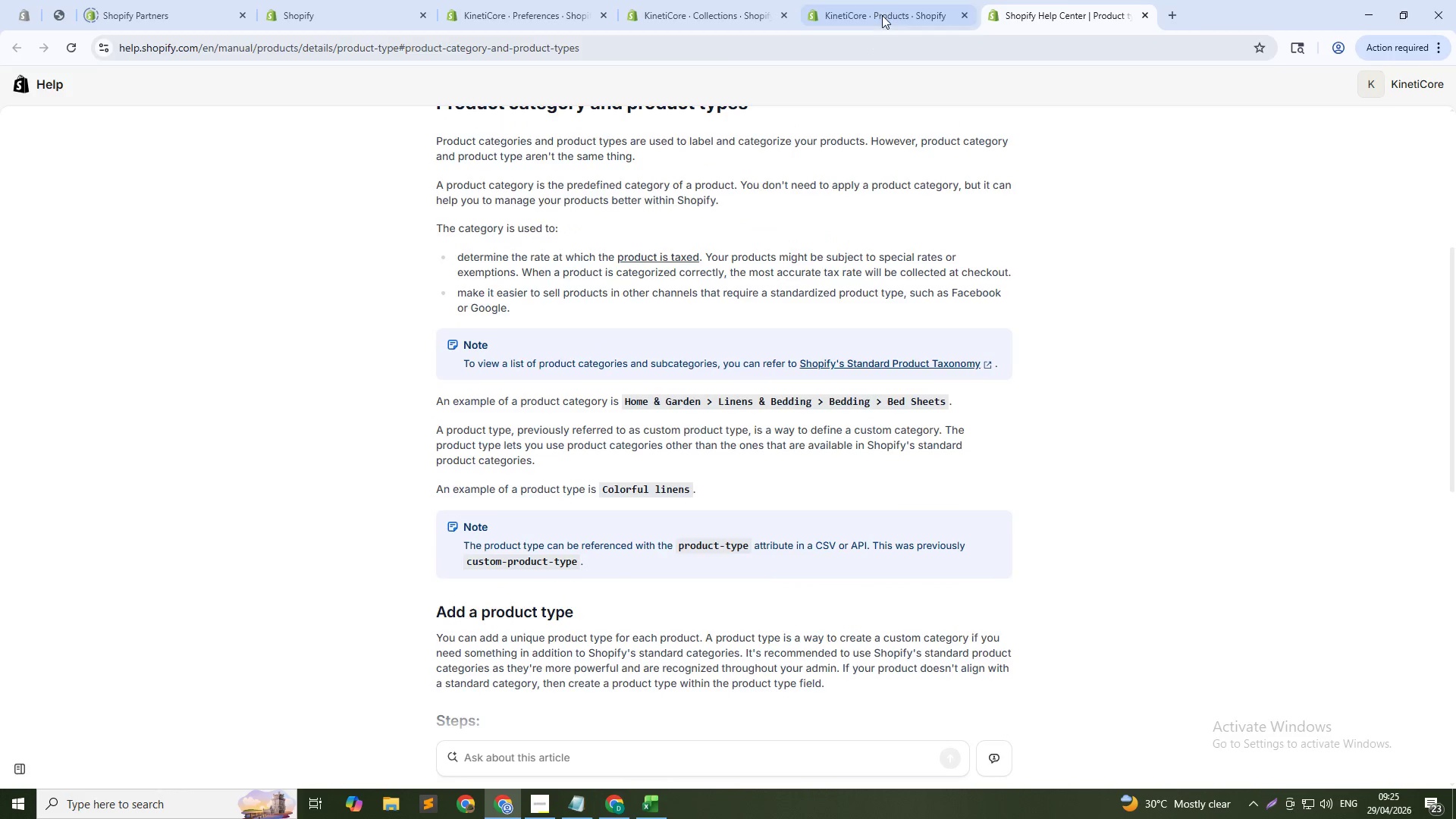 
left_click([513, 269])
 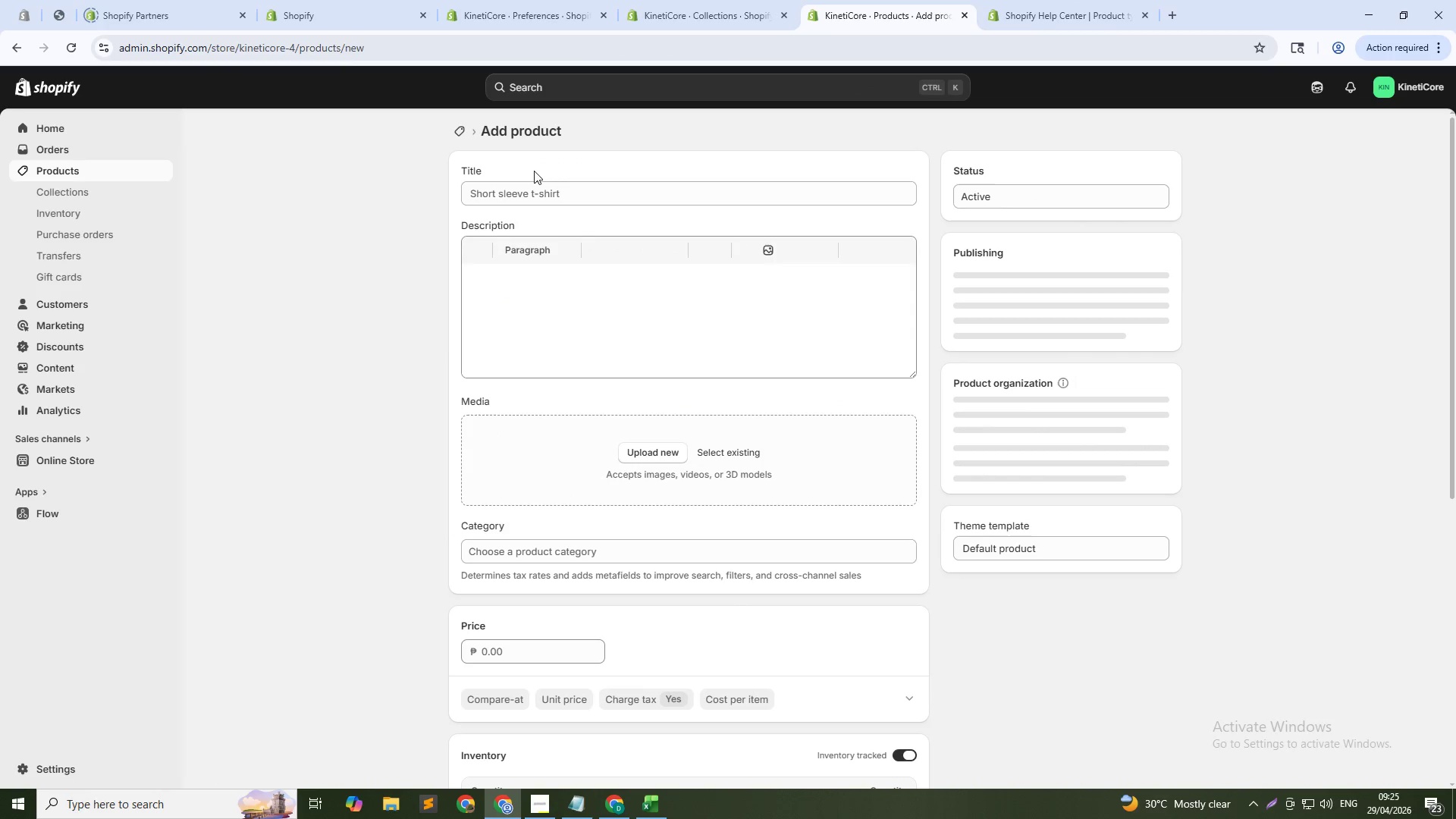 
left_click([457, 127])
 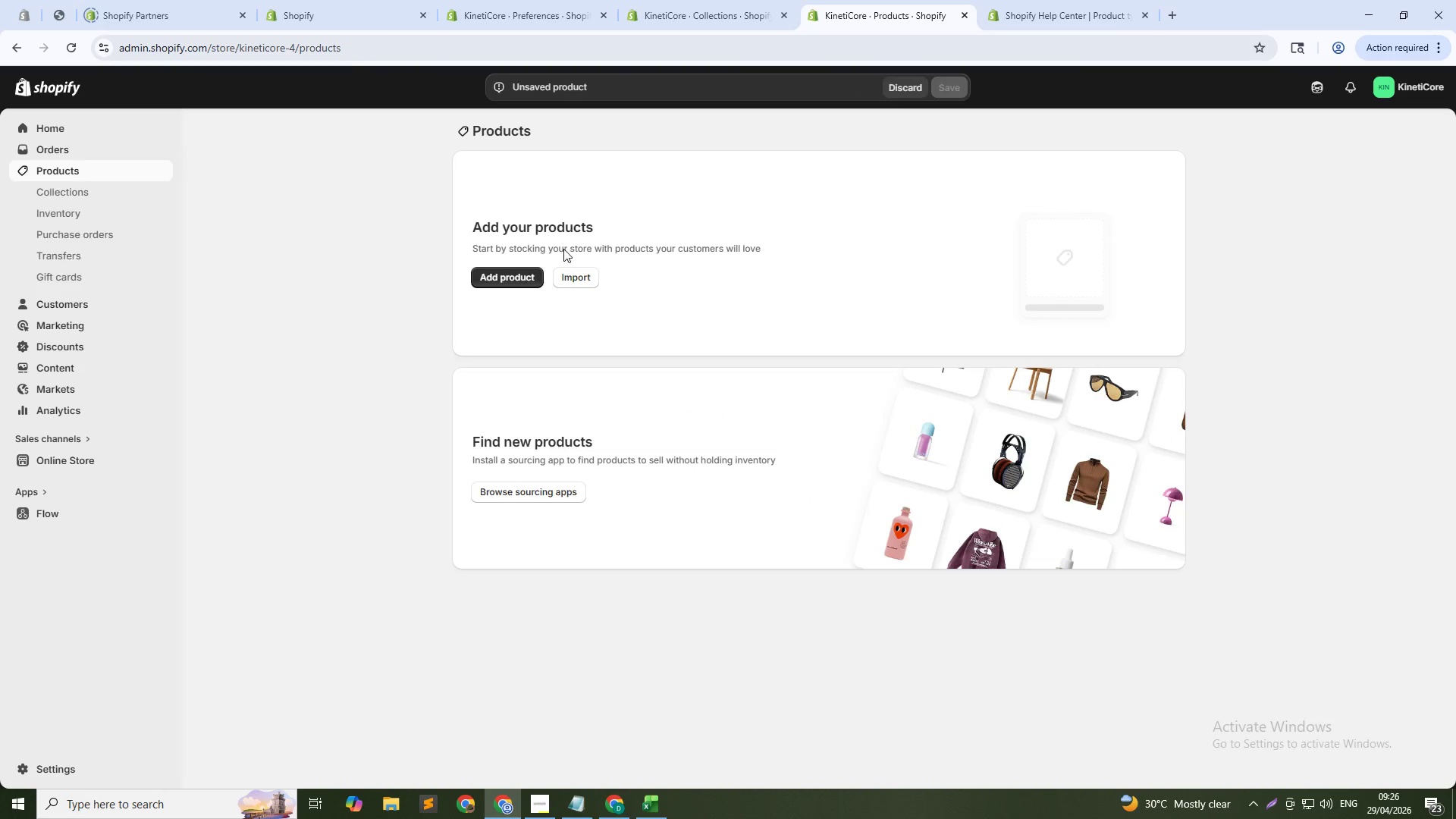 
left_click([576, 273])
 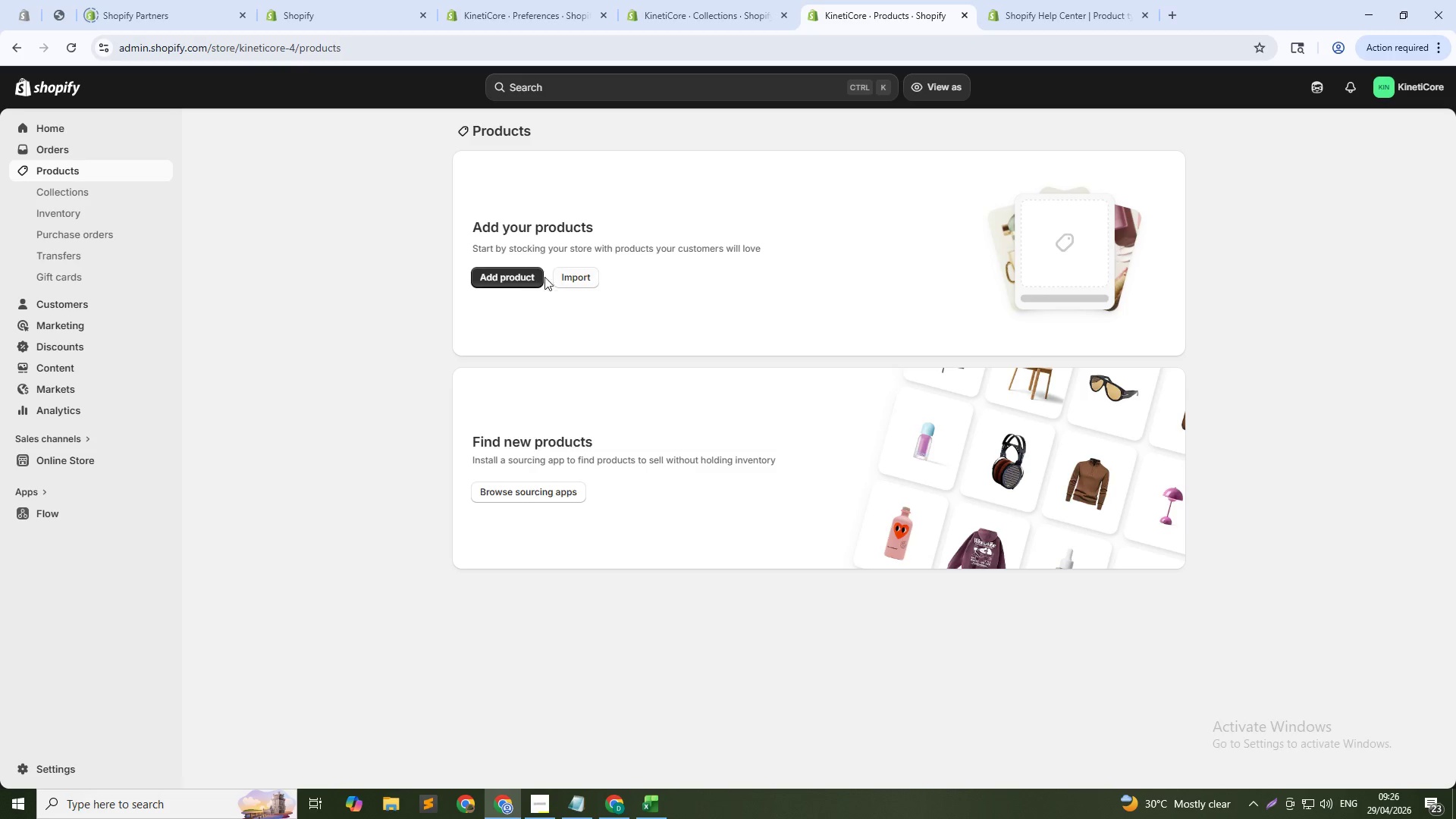 
left_click([571, 282])
 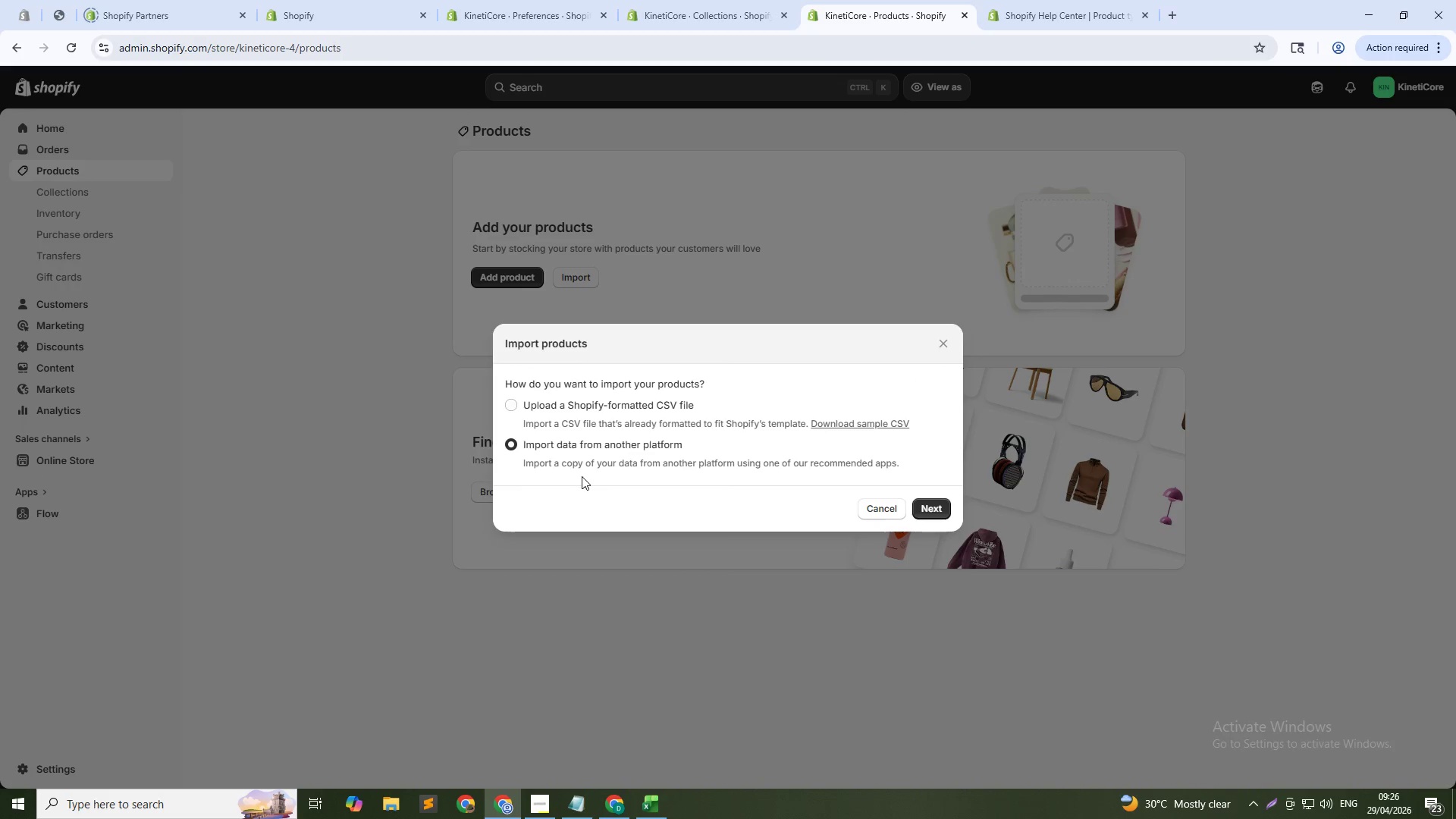 
left_click([544, 412])
 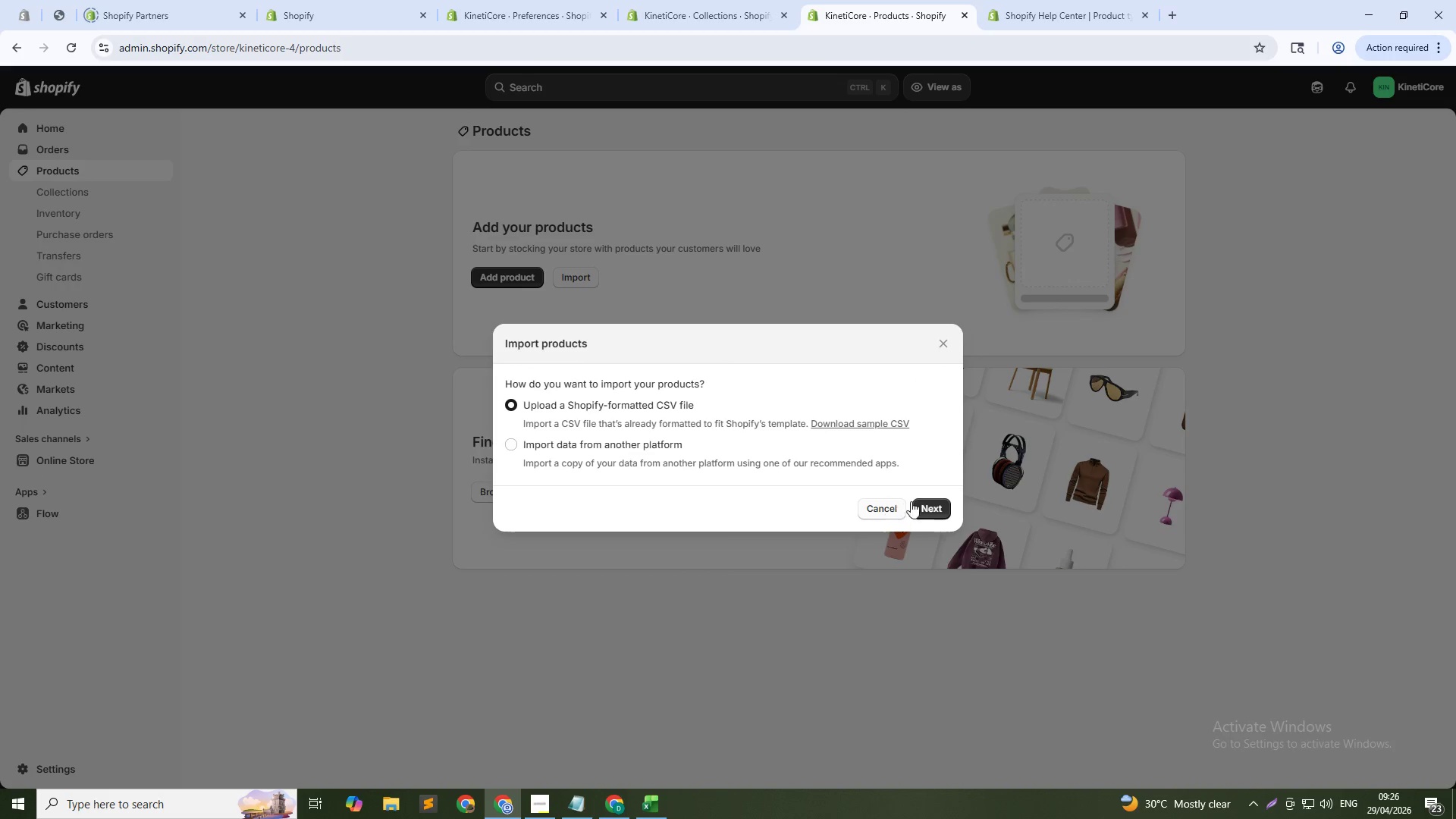 
left_click([934, 504])
 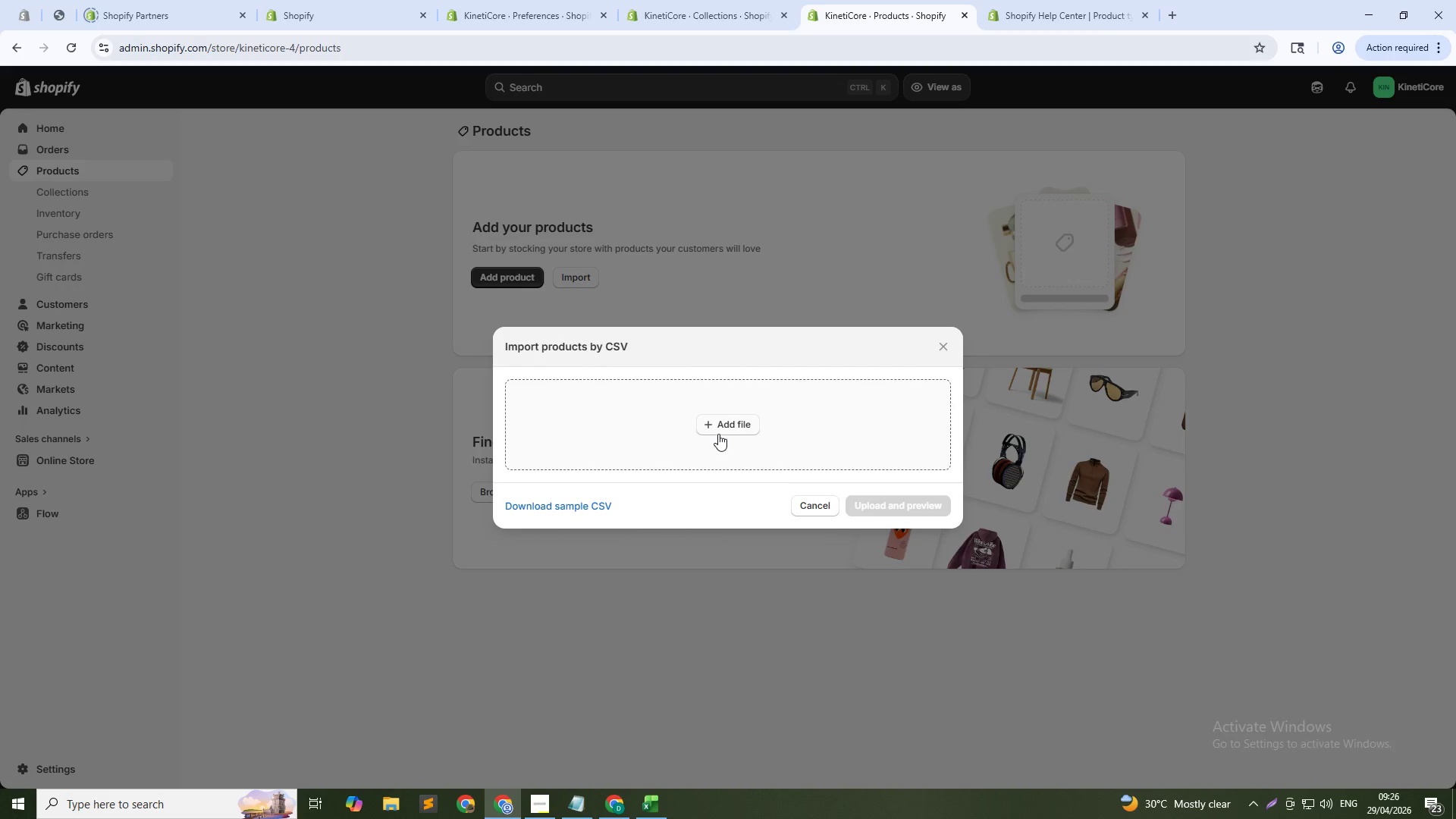 
left_click([718, 422])
 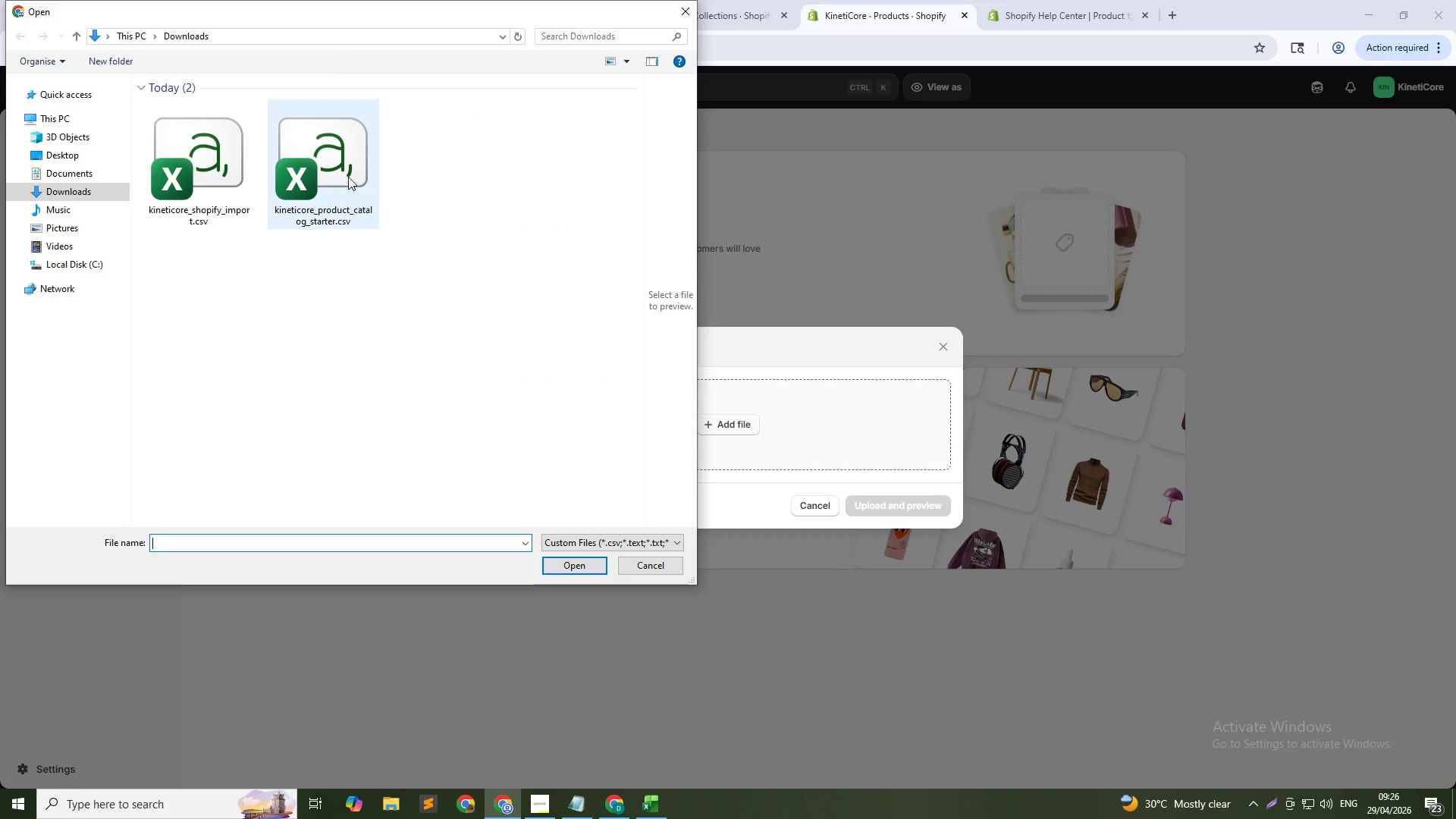 
left_click([215, 173])
 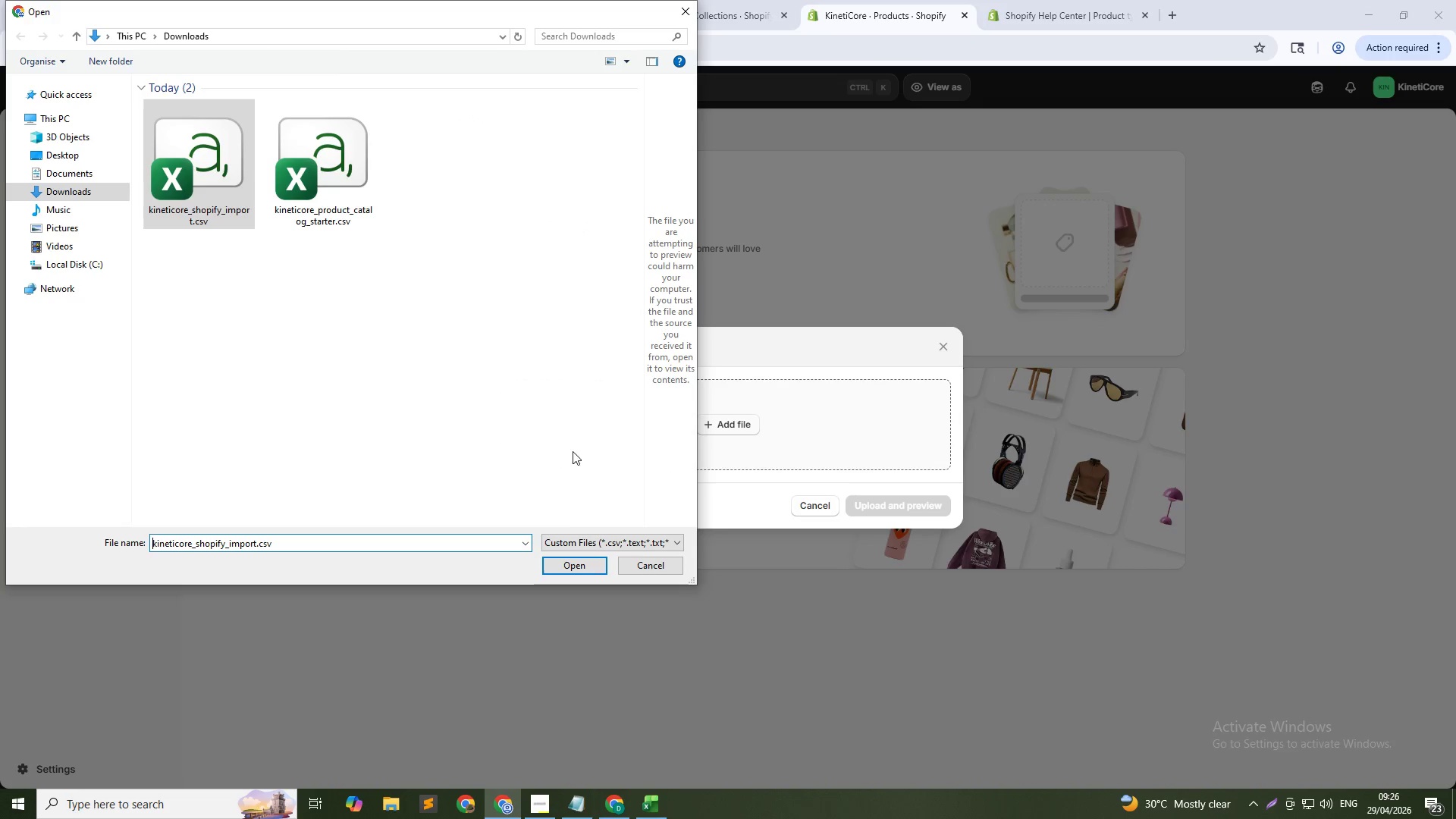 
left_click([562, 564])
 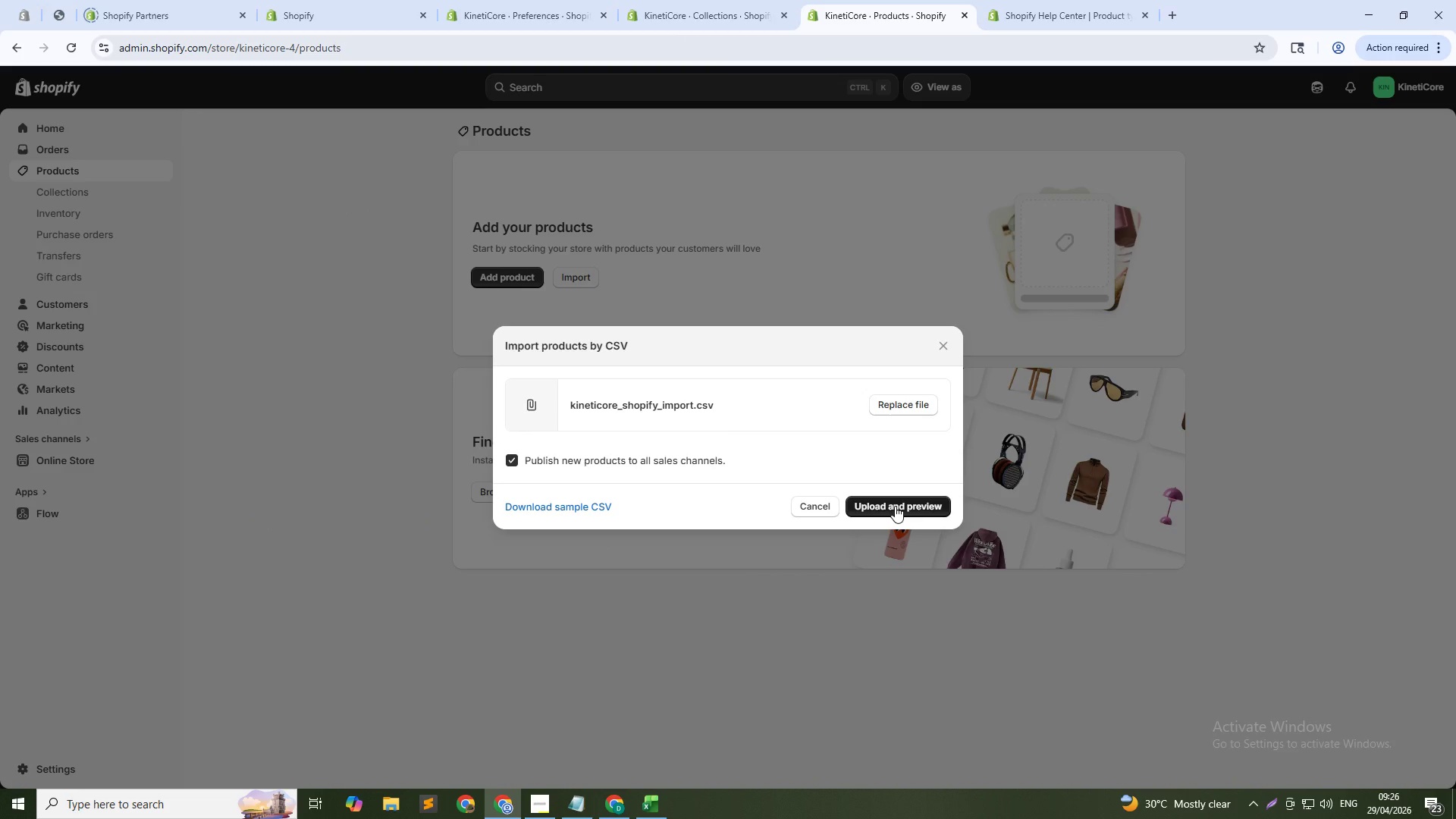 
left_click([895, 506])
 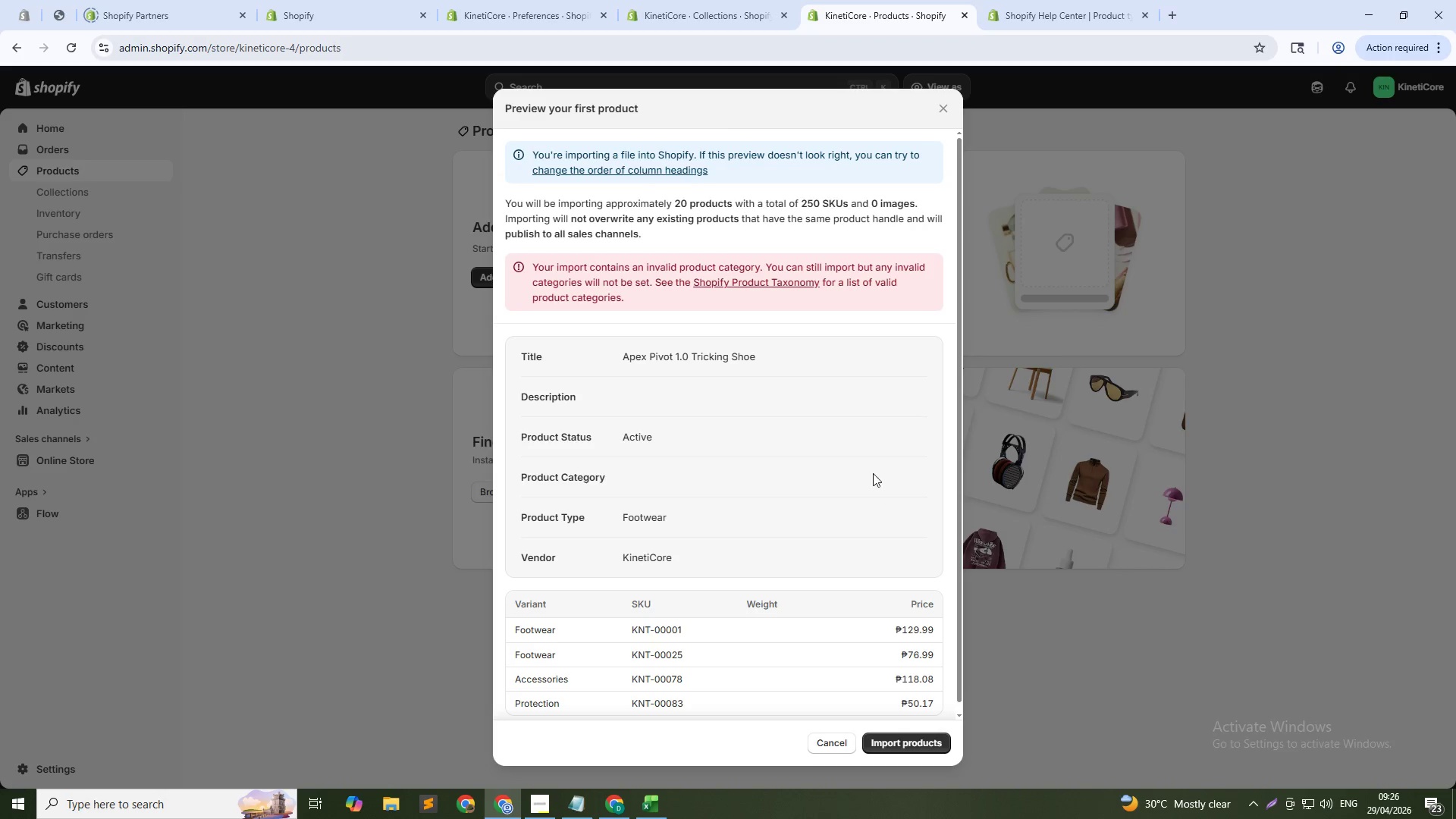 
scroll: coordinate [848, 690], scroll_direction: down, amount: 6.0
 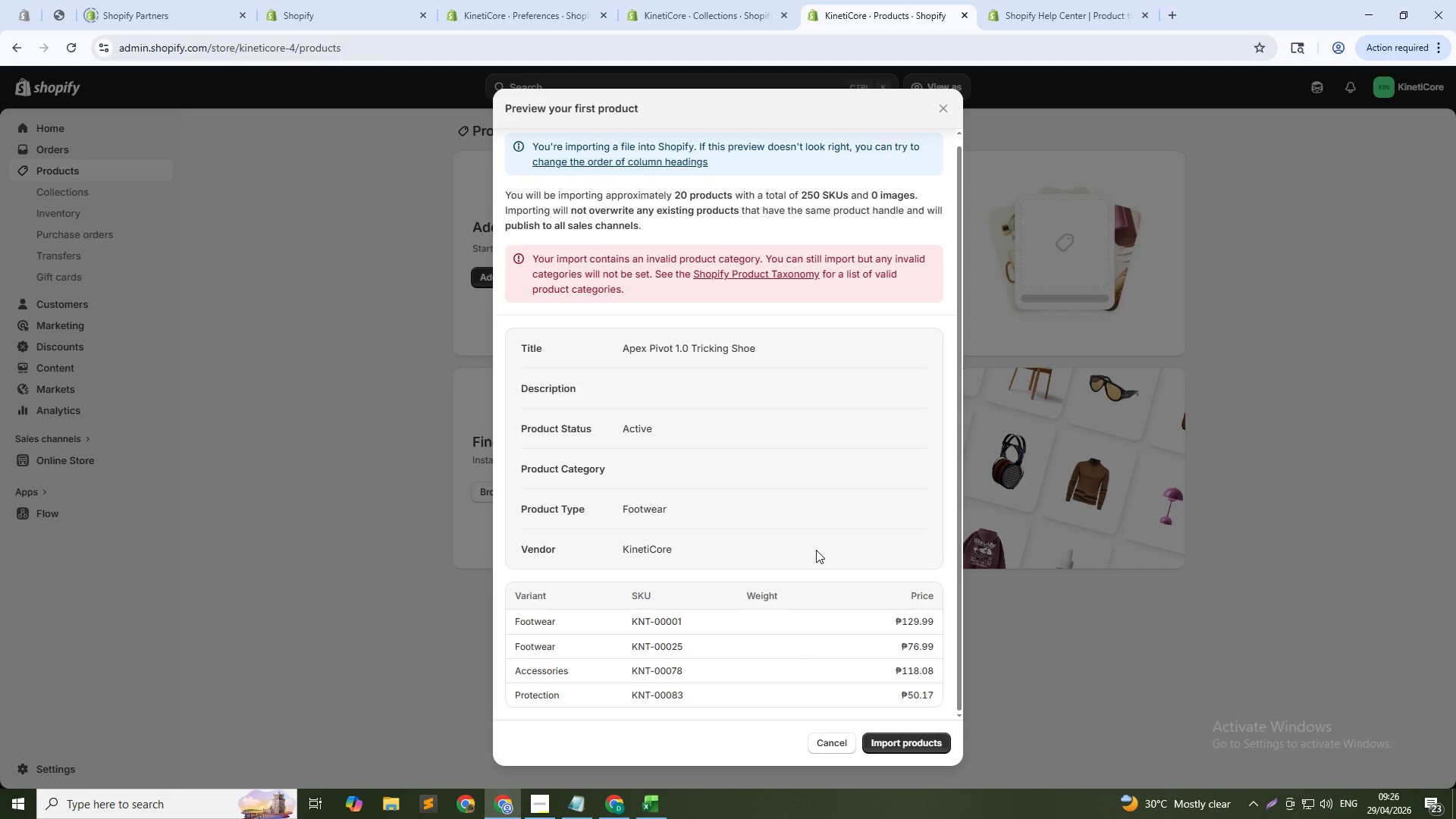 
scroll: coordinate [692, 282], scroll_direction: up, amount: 1.0
 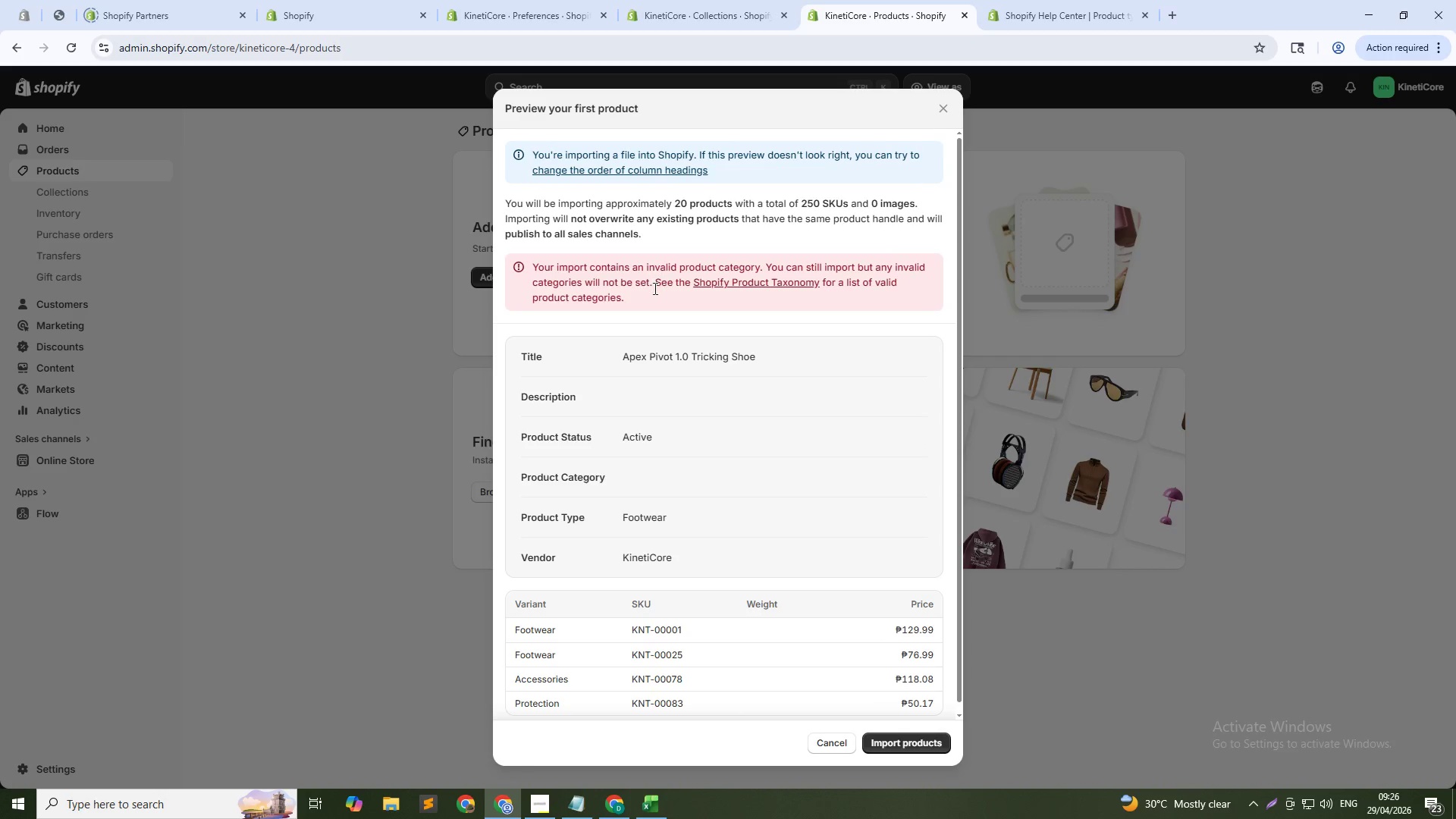 
left_click_drag(start_coordinate=[648, 297], to_coordinate=[512, 258])
 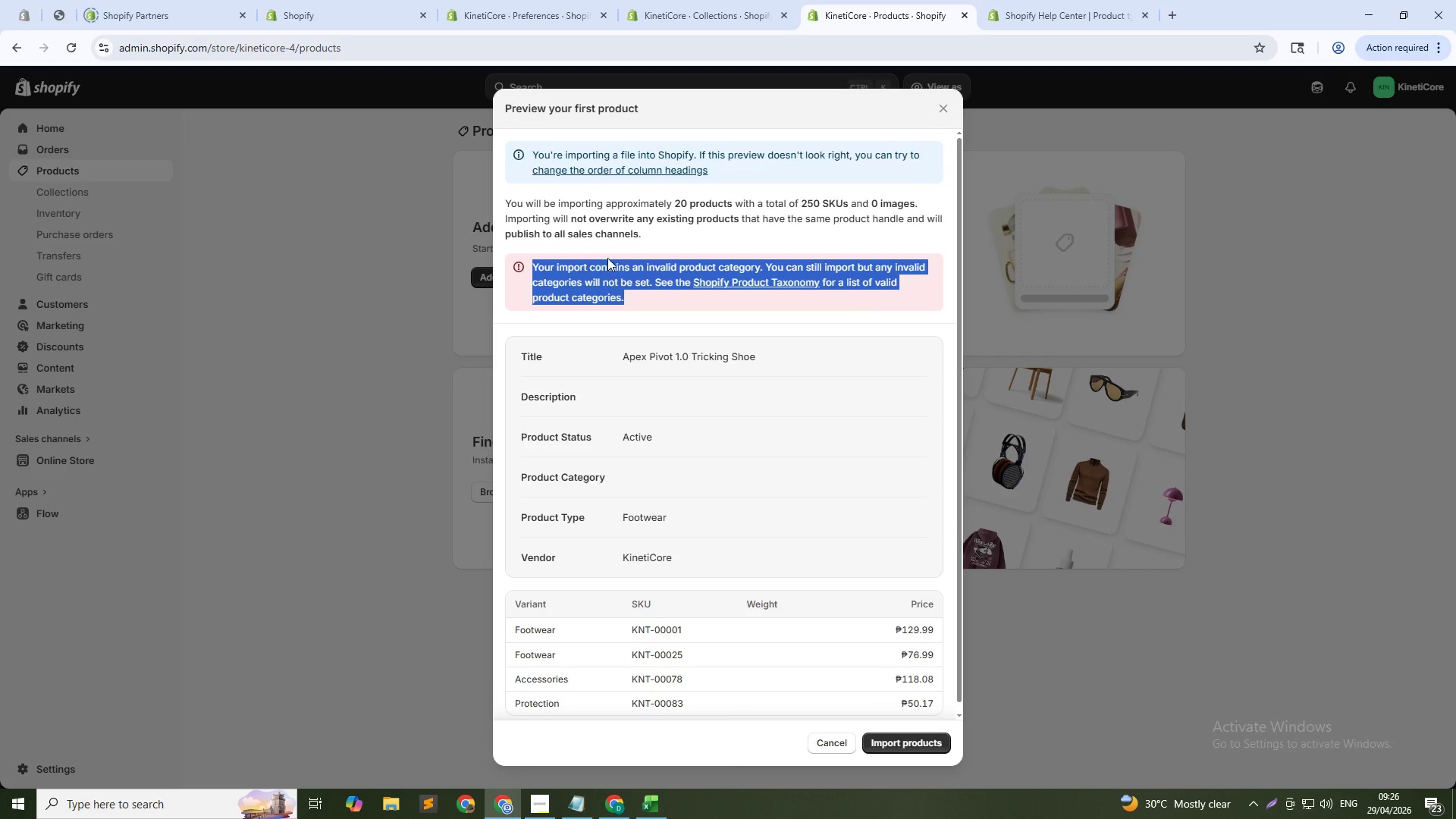 
key(Control+C)
 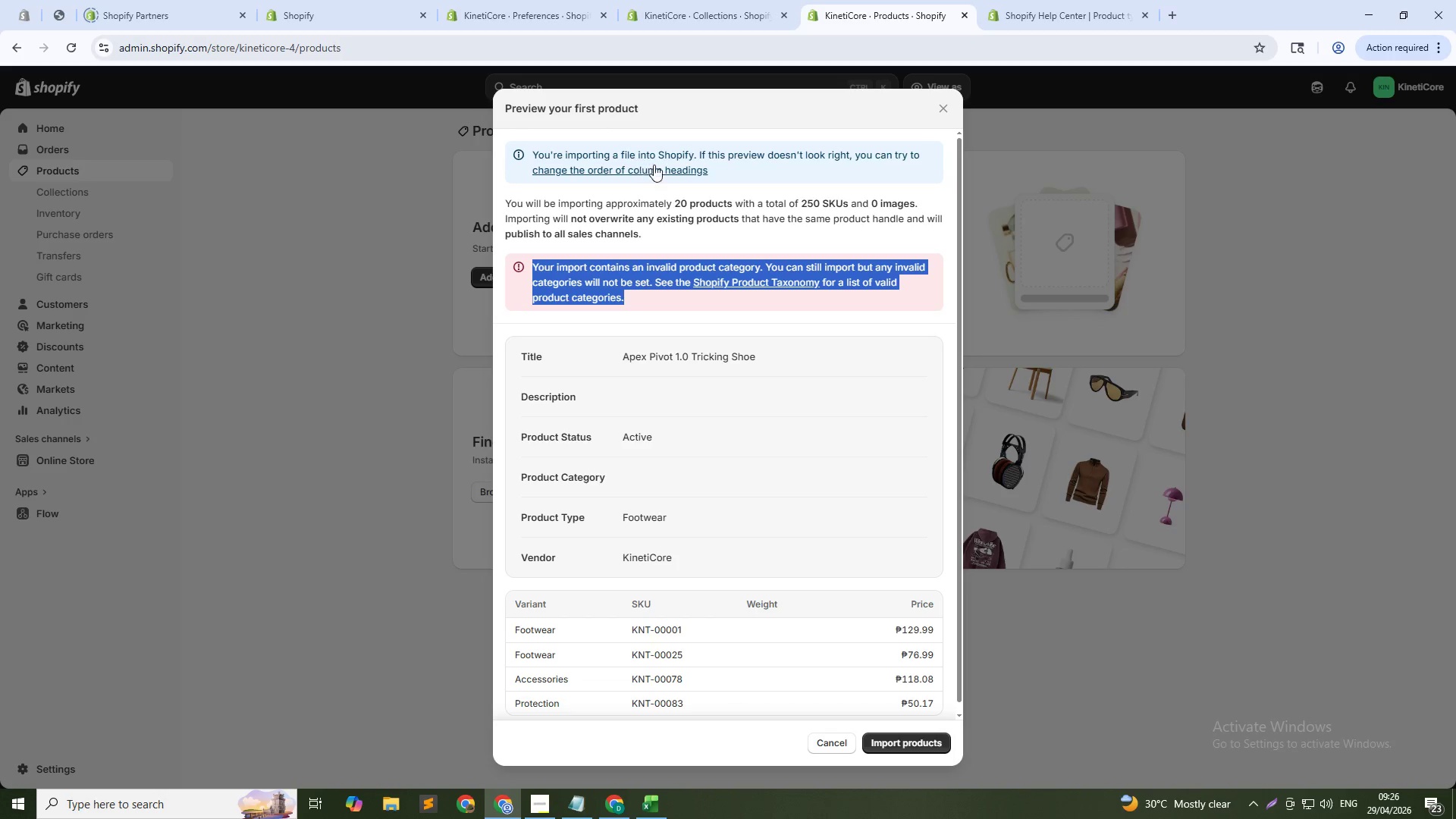 
wait(11.58)
 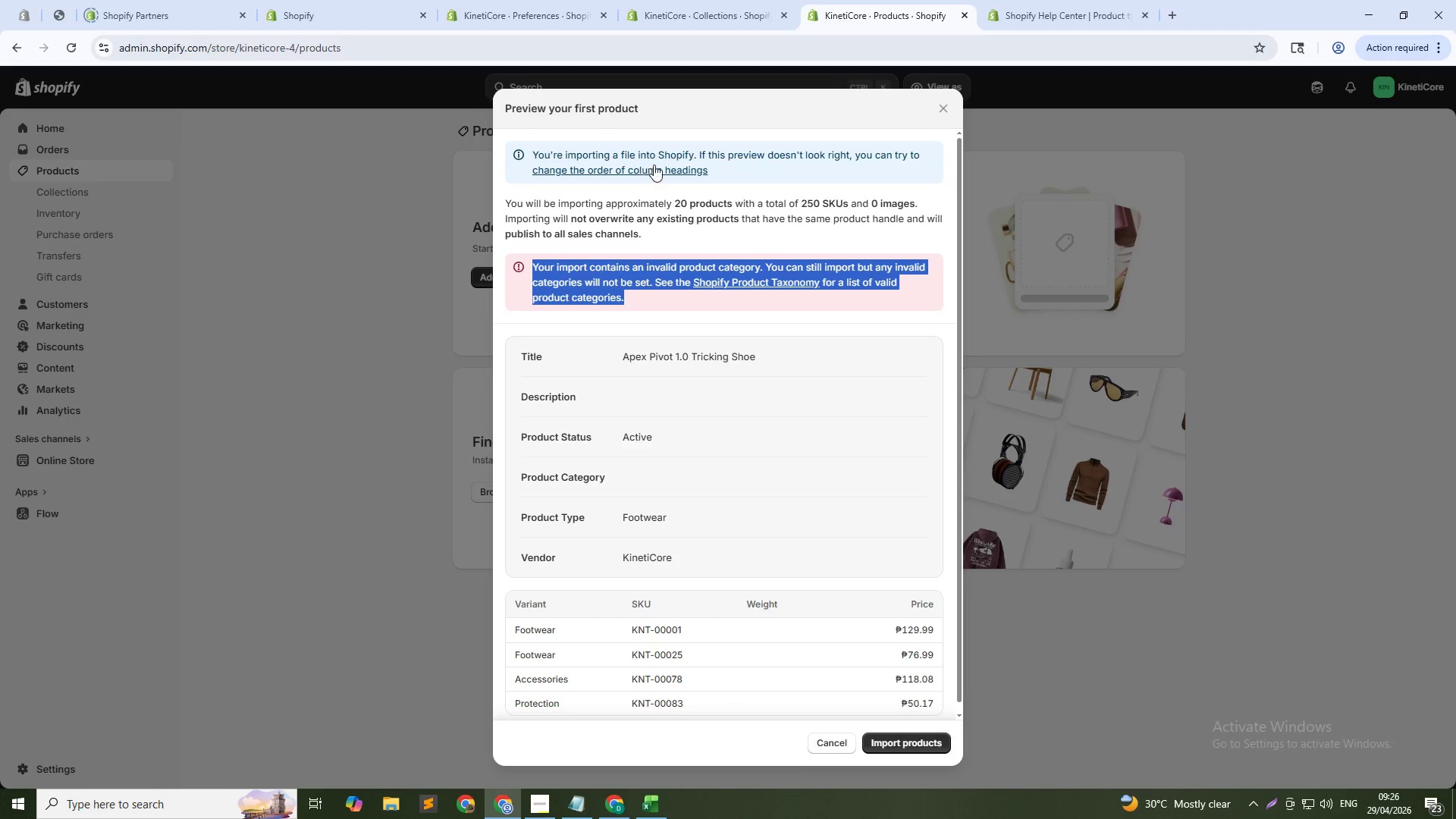 
left_click([625, 171])
 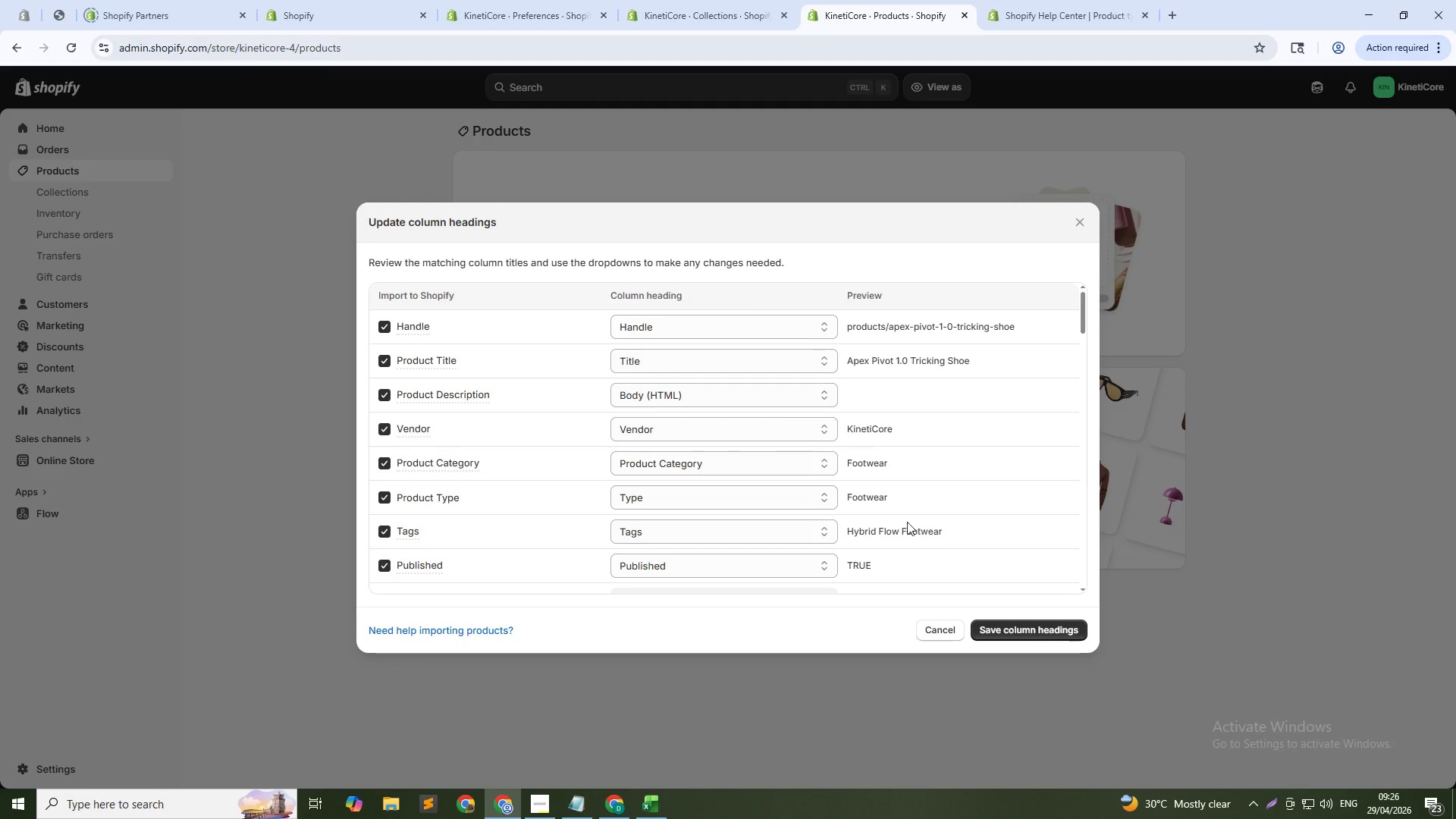 
left_click_drag(start_coordinate=[429, 322], to_coordinate=[435, 361])
 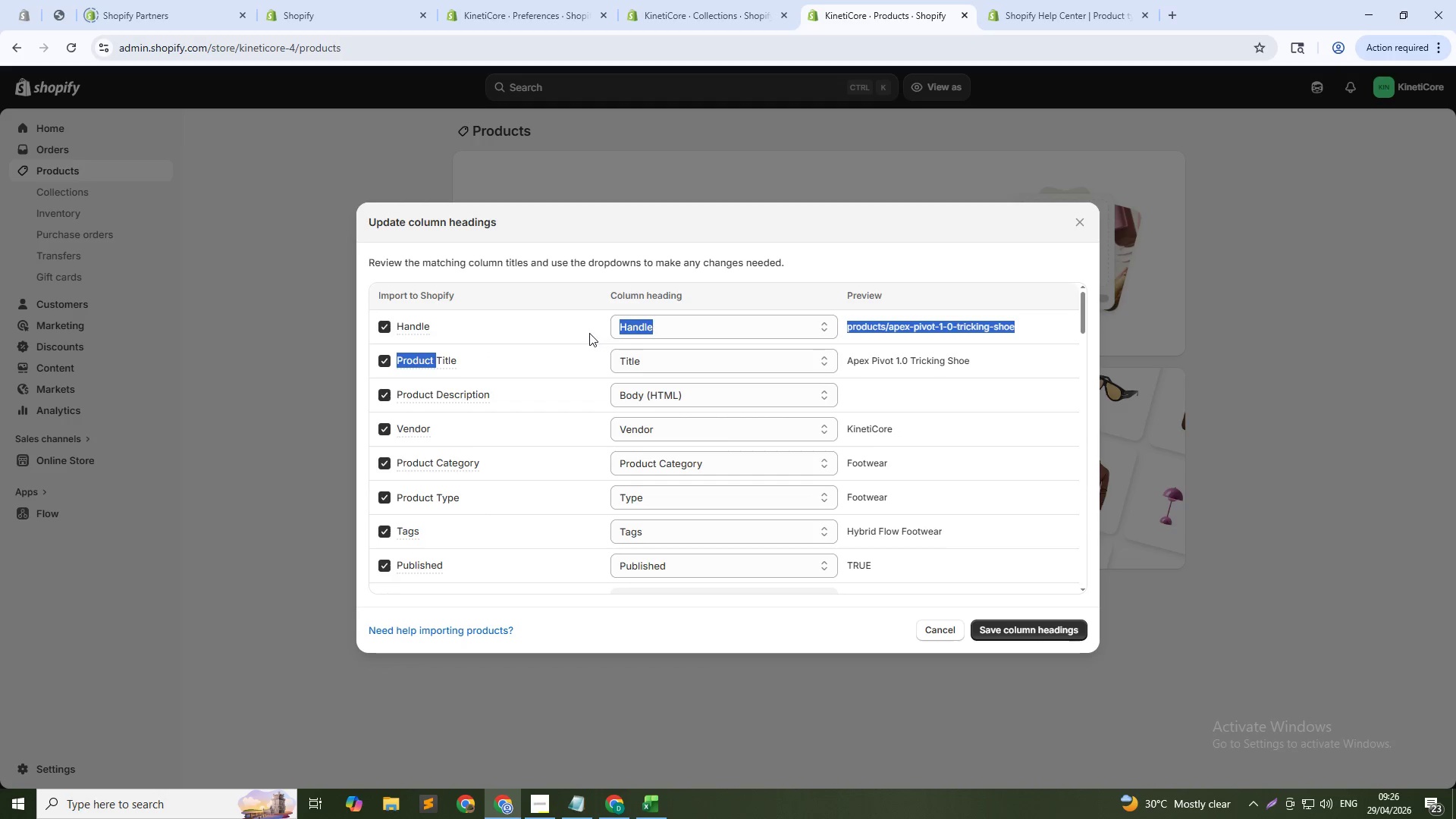 
left_click([550, 333])
 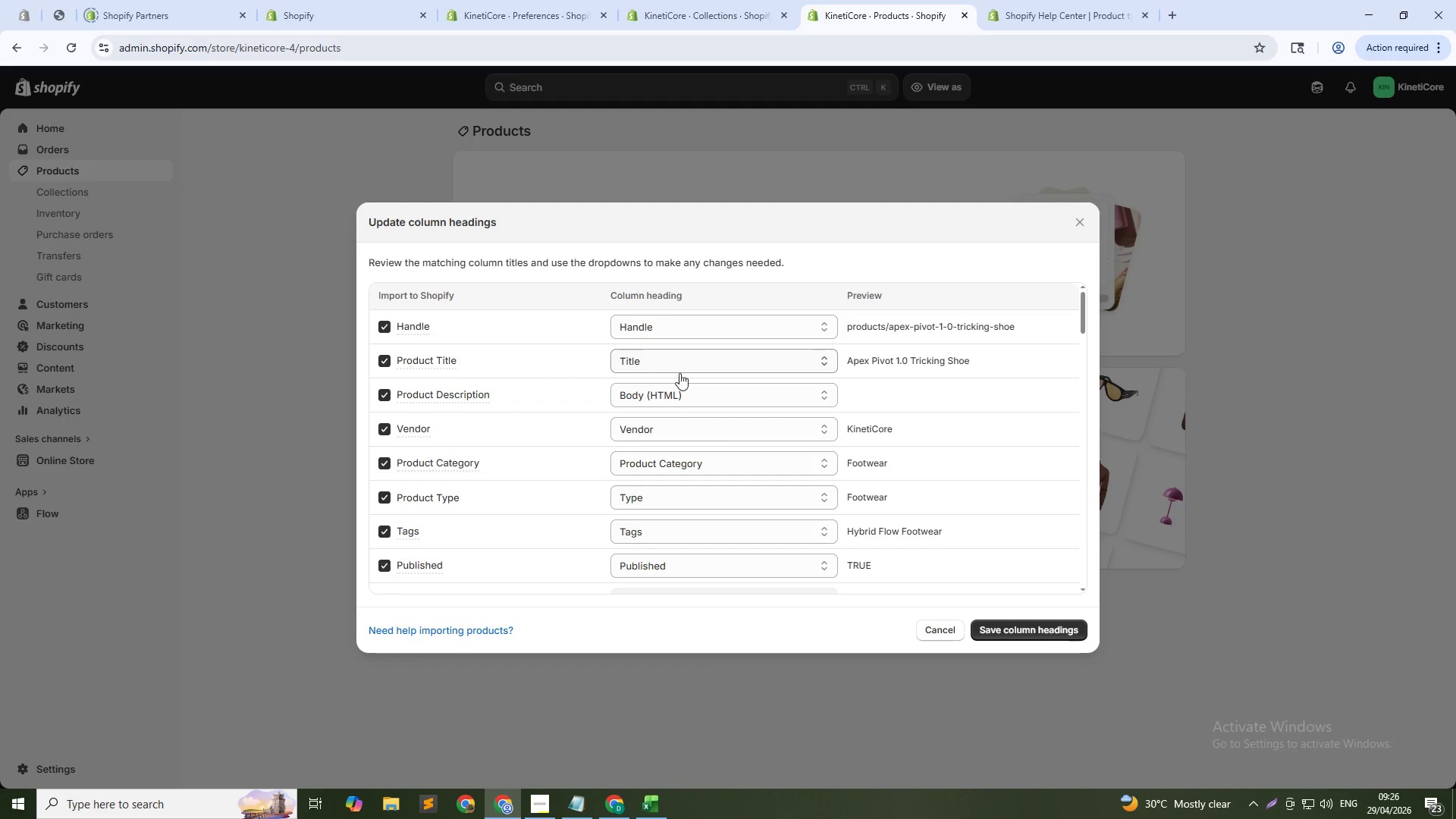 
scroll: coordinate [865, 618], scroll_direction: down, amount: 42.0
 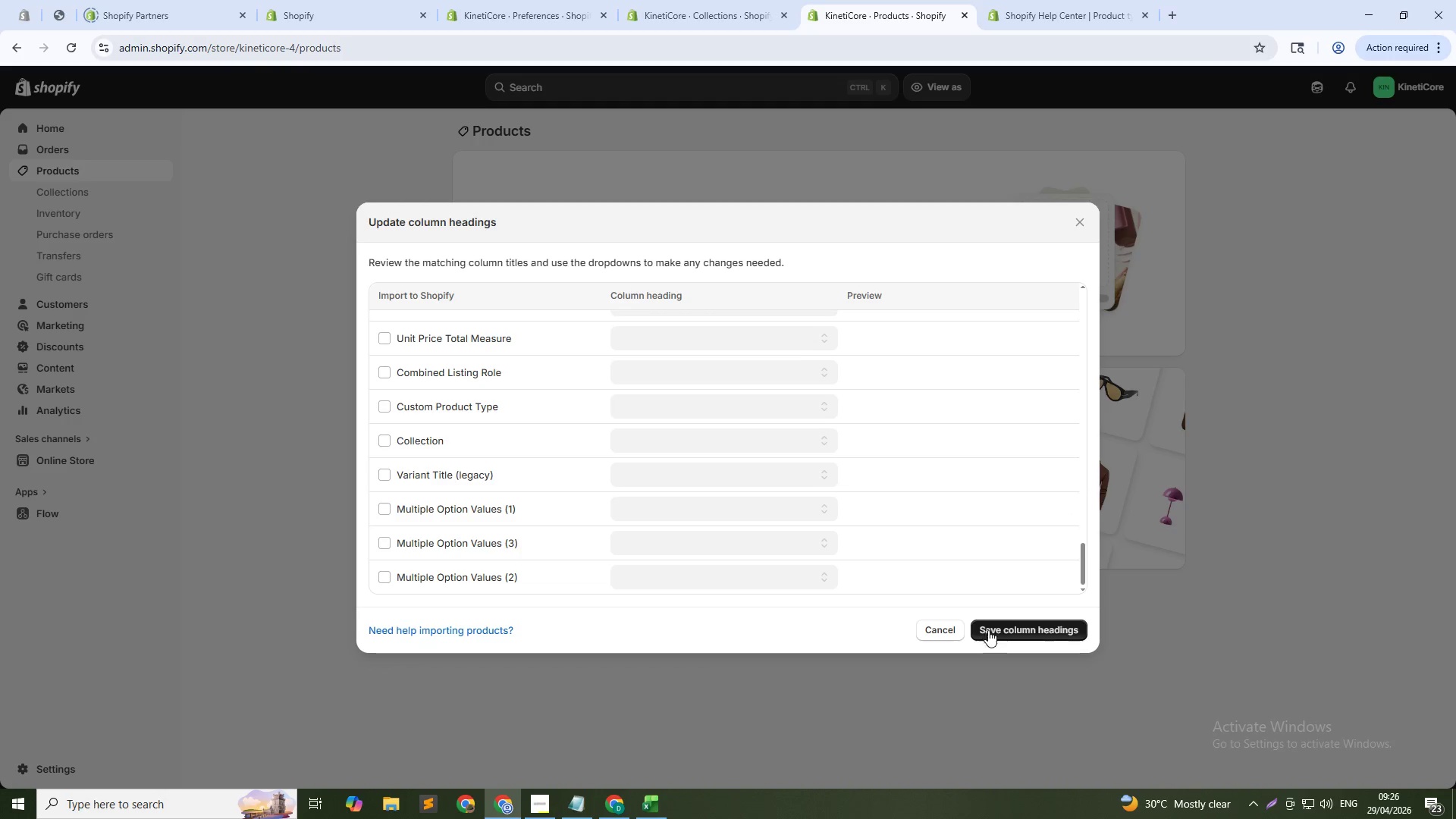 
scroll: coordinate [752, 522], scroll_direction: up, amount: 31.0
 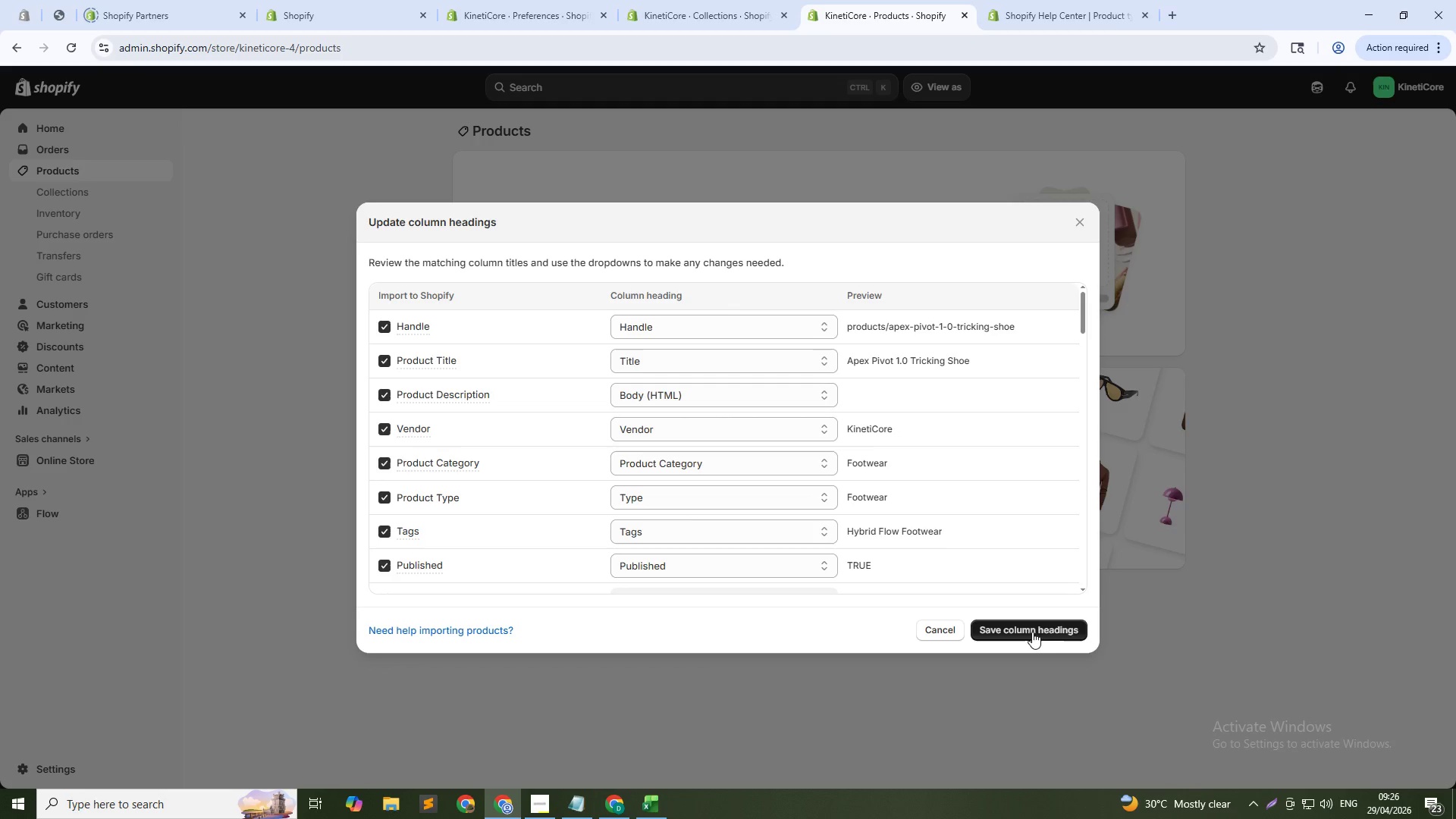 
left_click([1032, 633])
 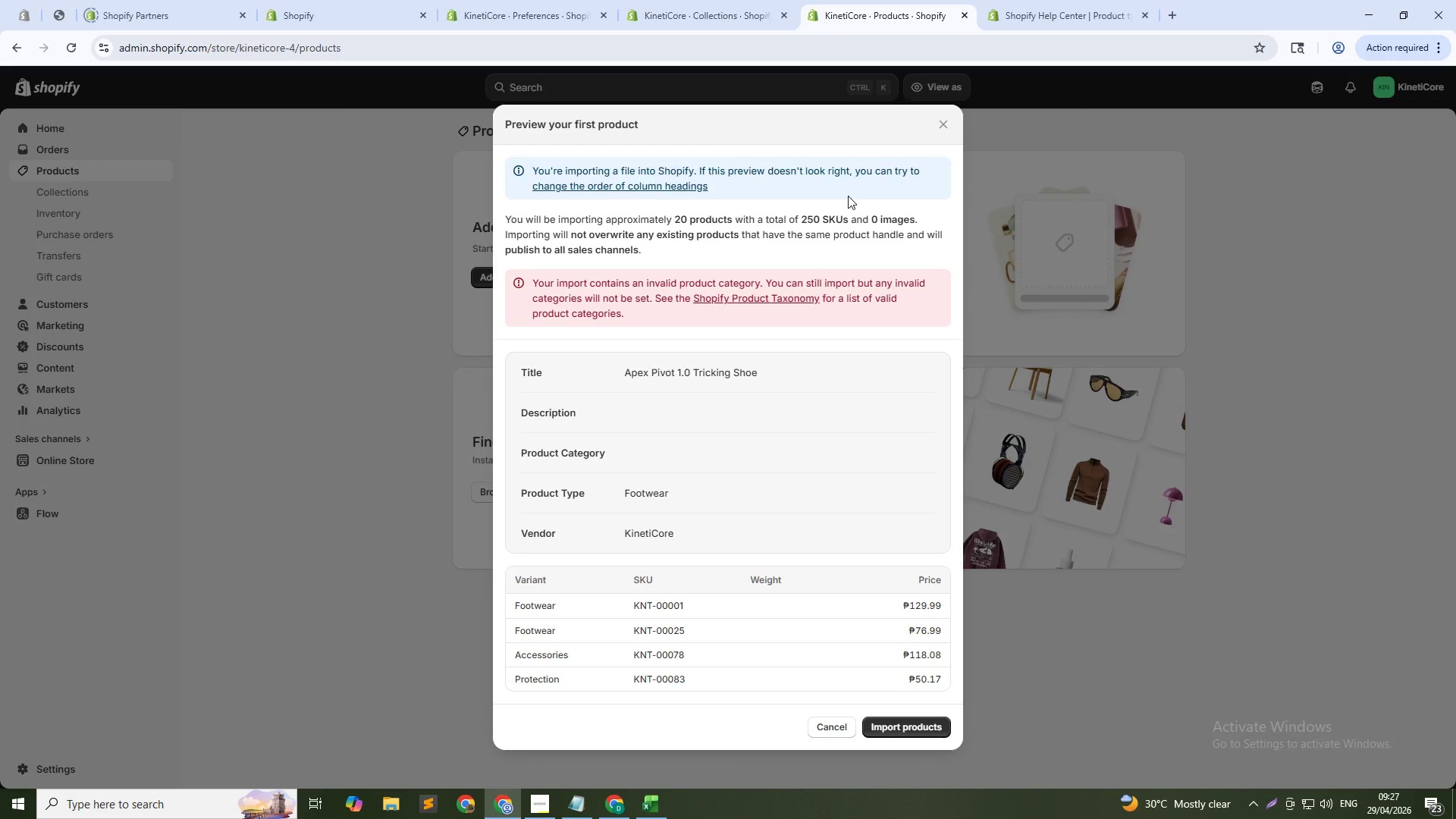 
wait(12.28)
 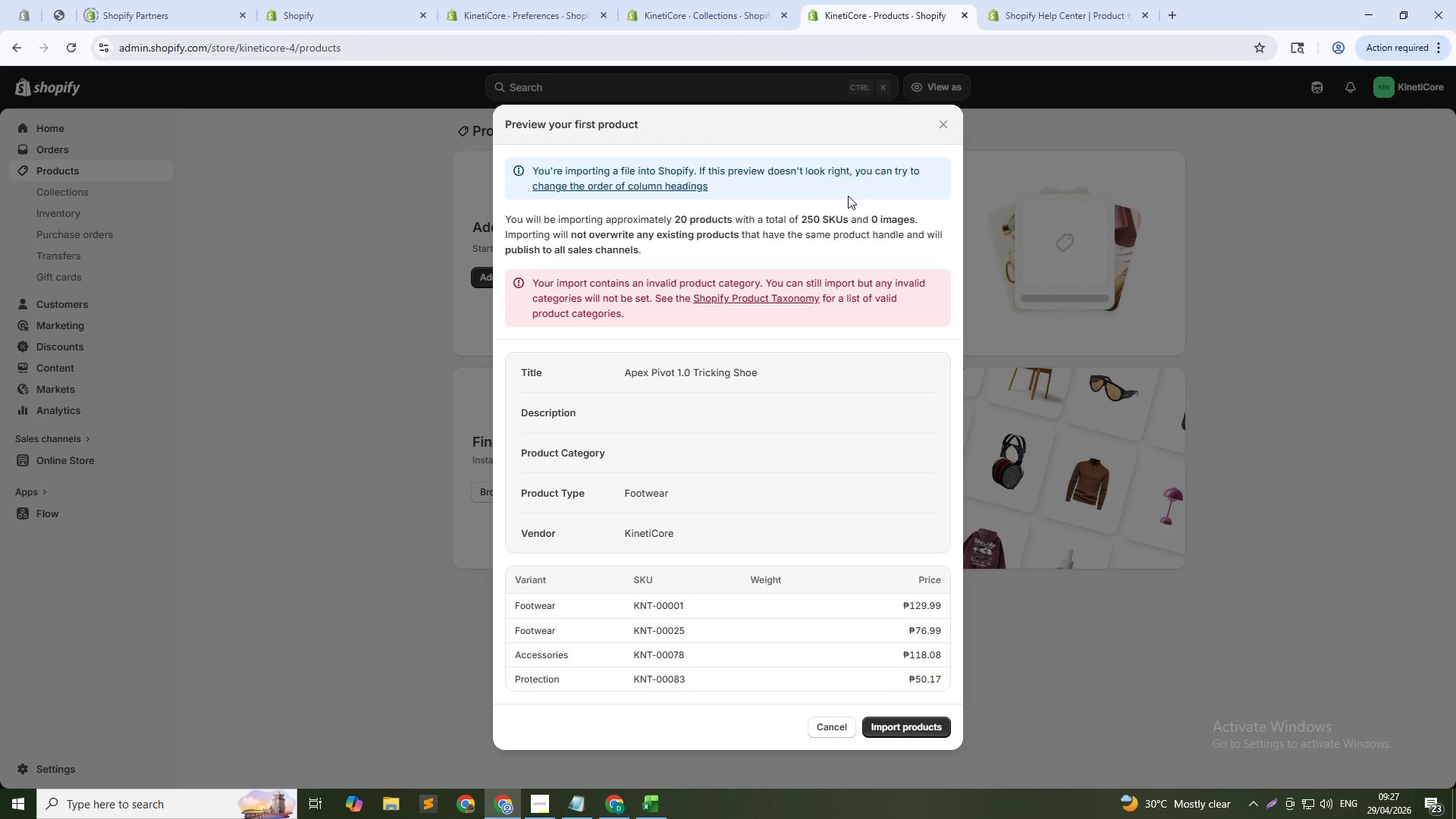 
scroll: coordinate [747, 429], scroll_direction: down, amount: 4.0
 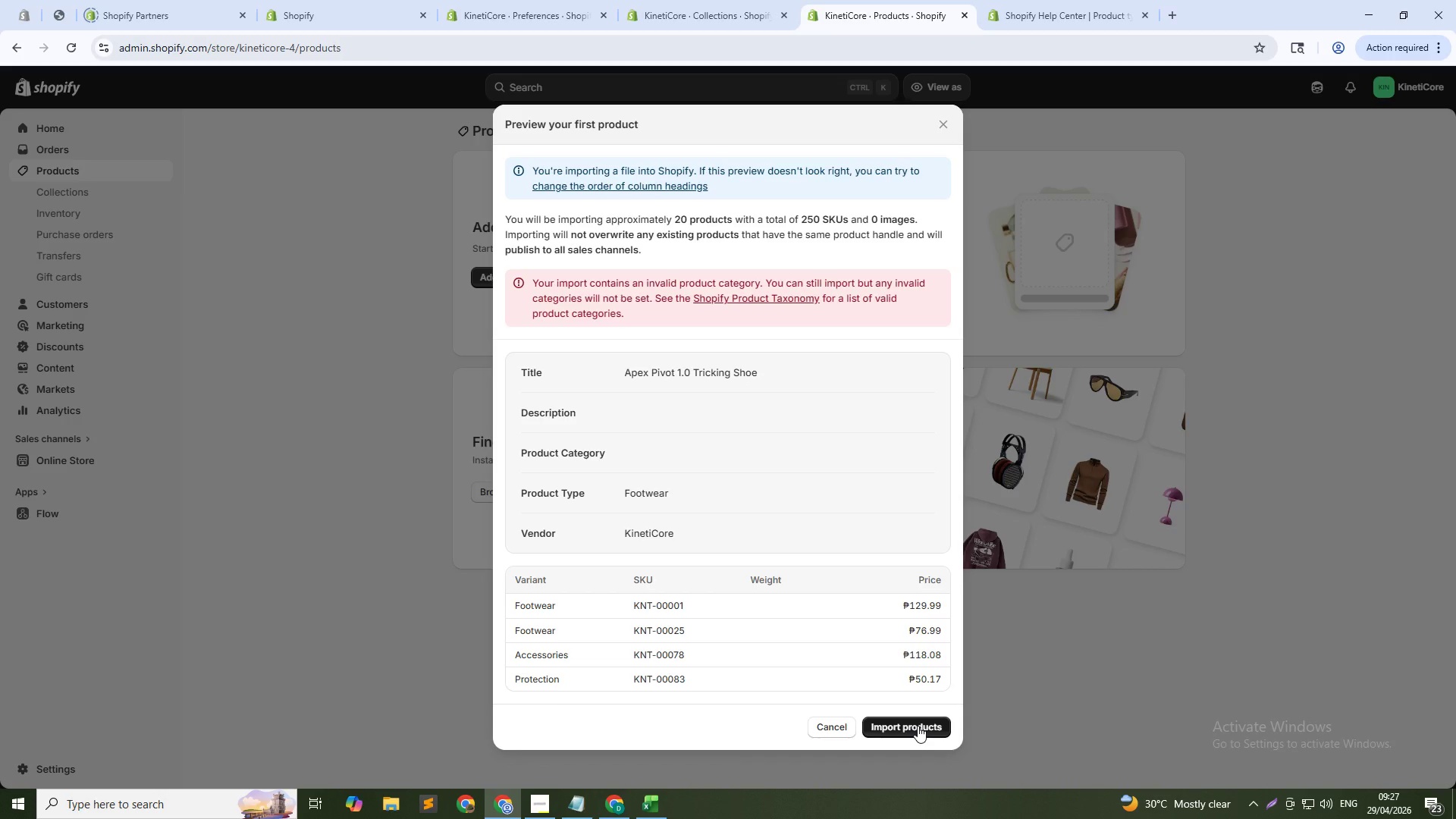 
wait(10.3)
 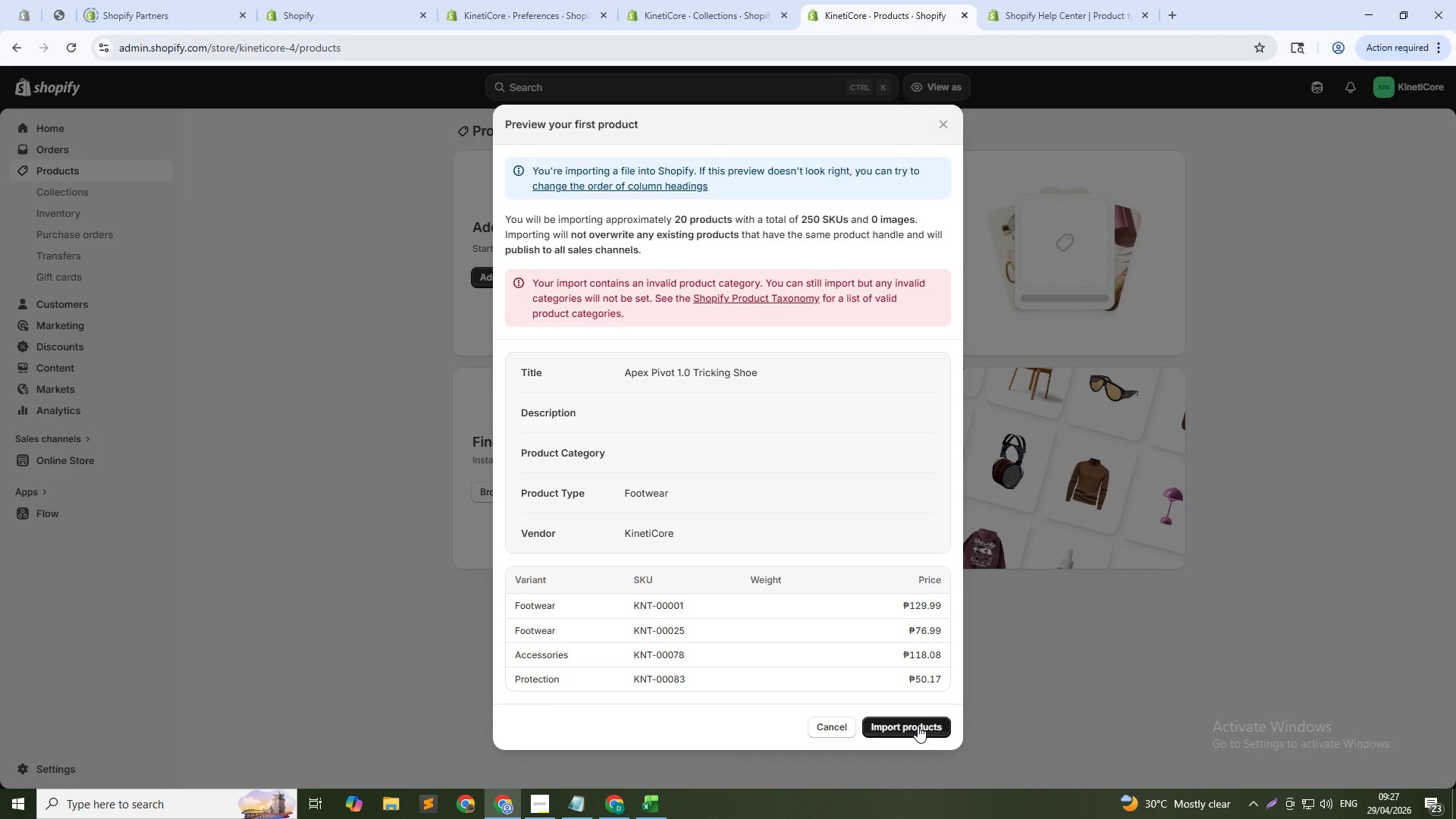 
double_click([908, 733])
 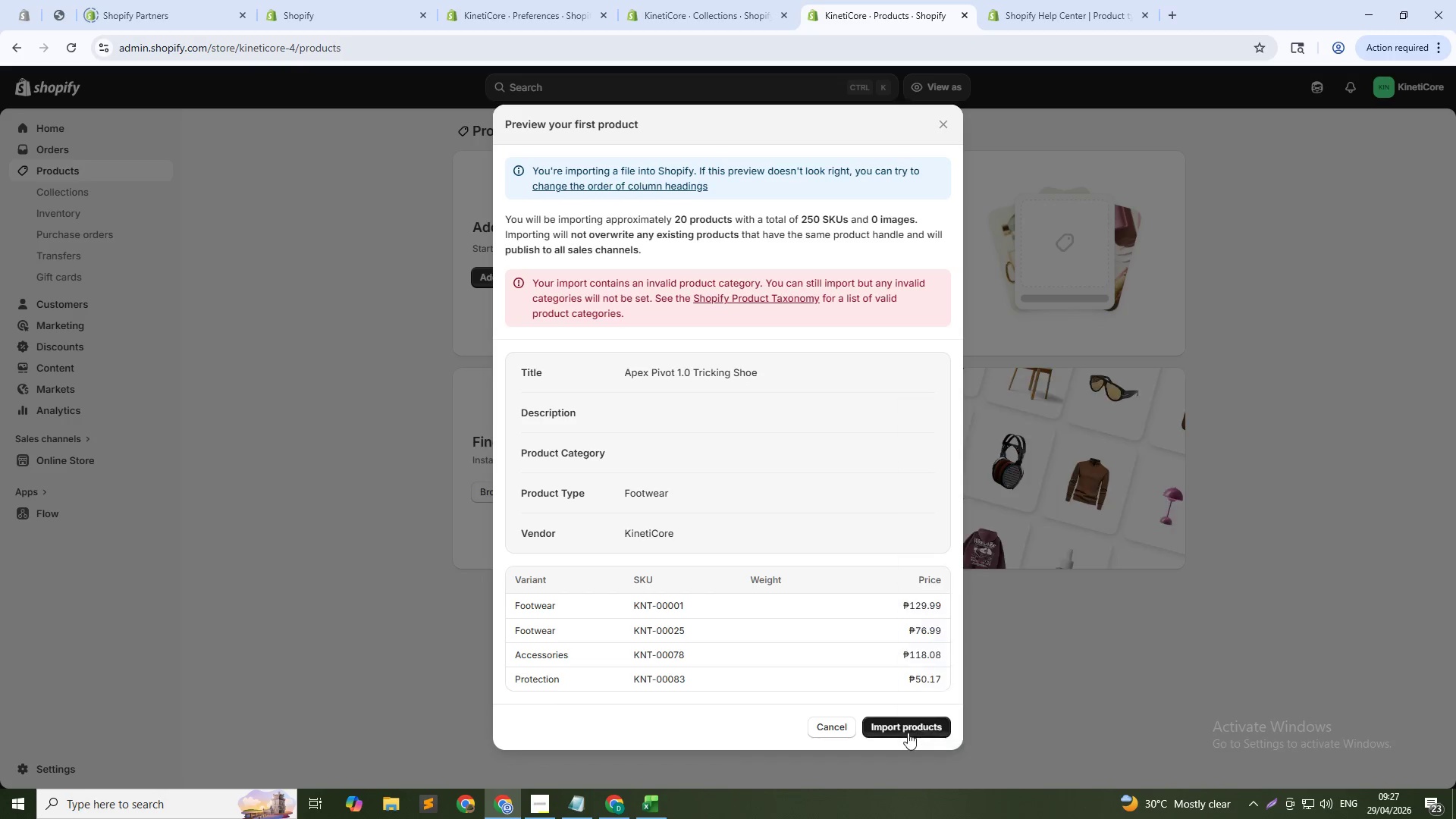 
triple_click([908, 733])
 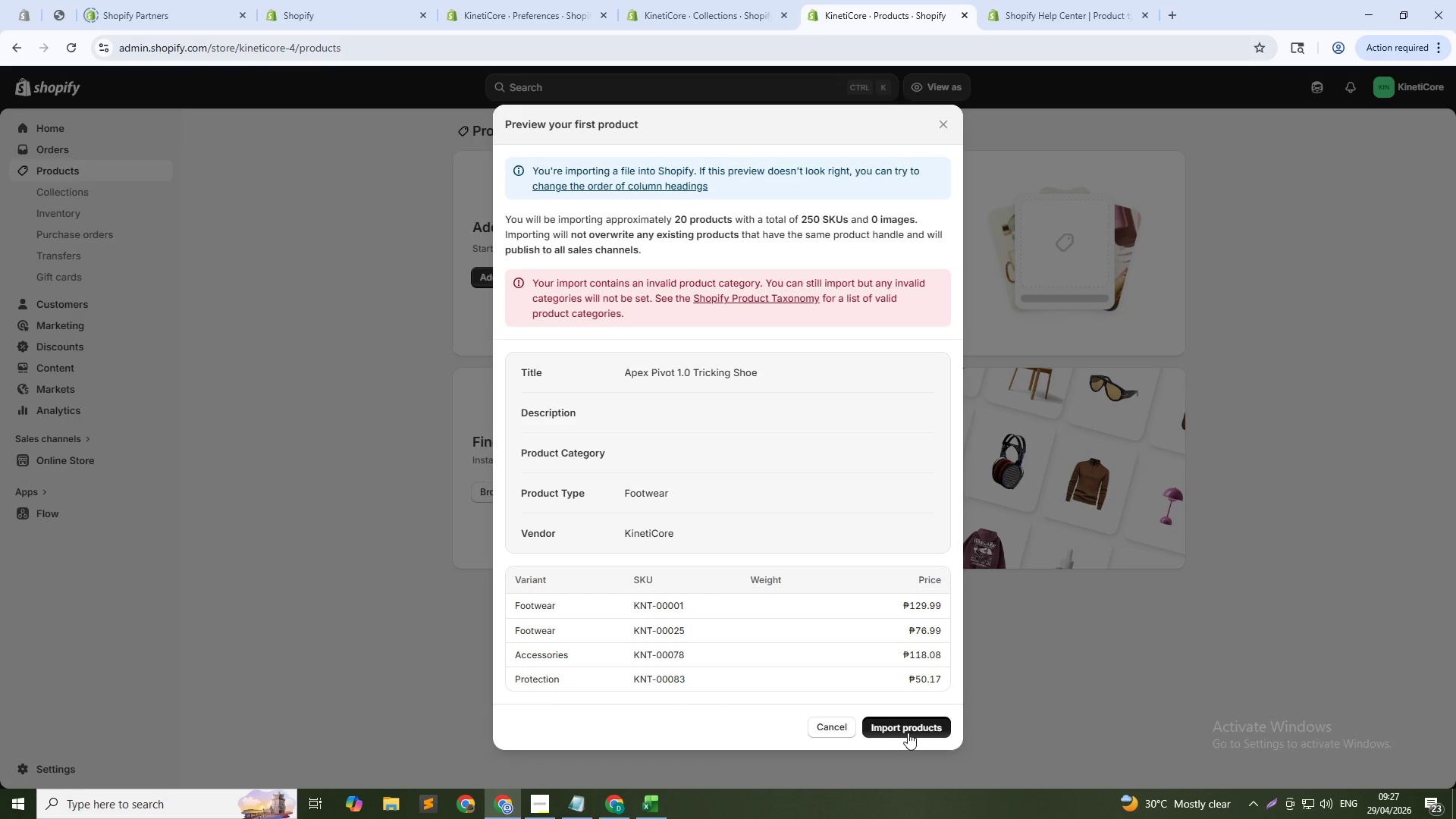 
triple_click([908, 733])
 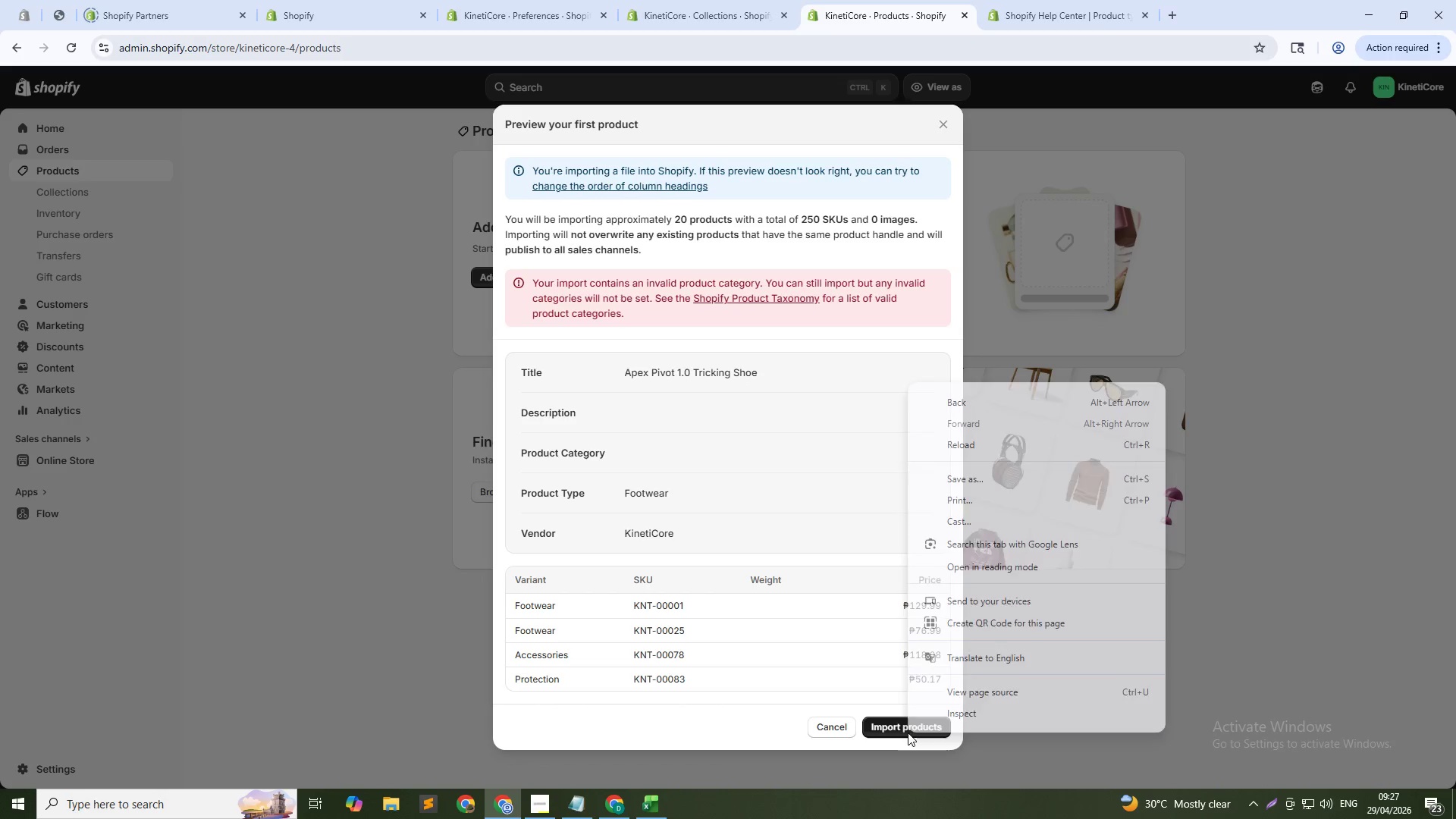 
right_click([908, 733])
 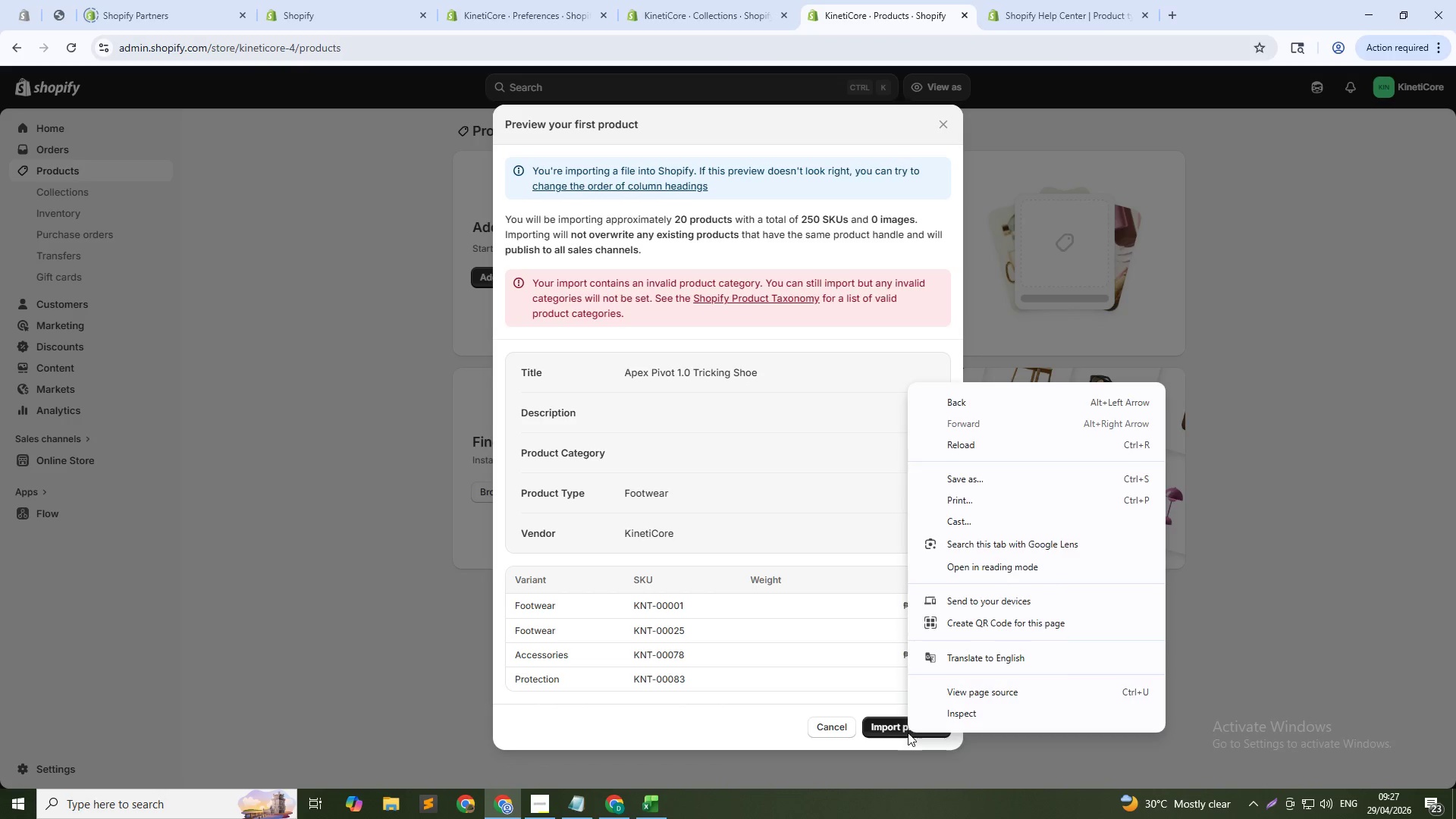 
left_click([908, 733])
 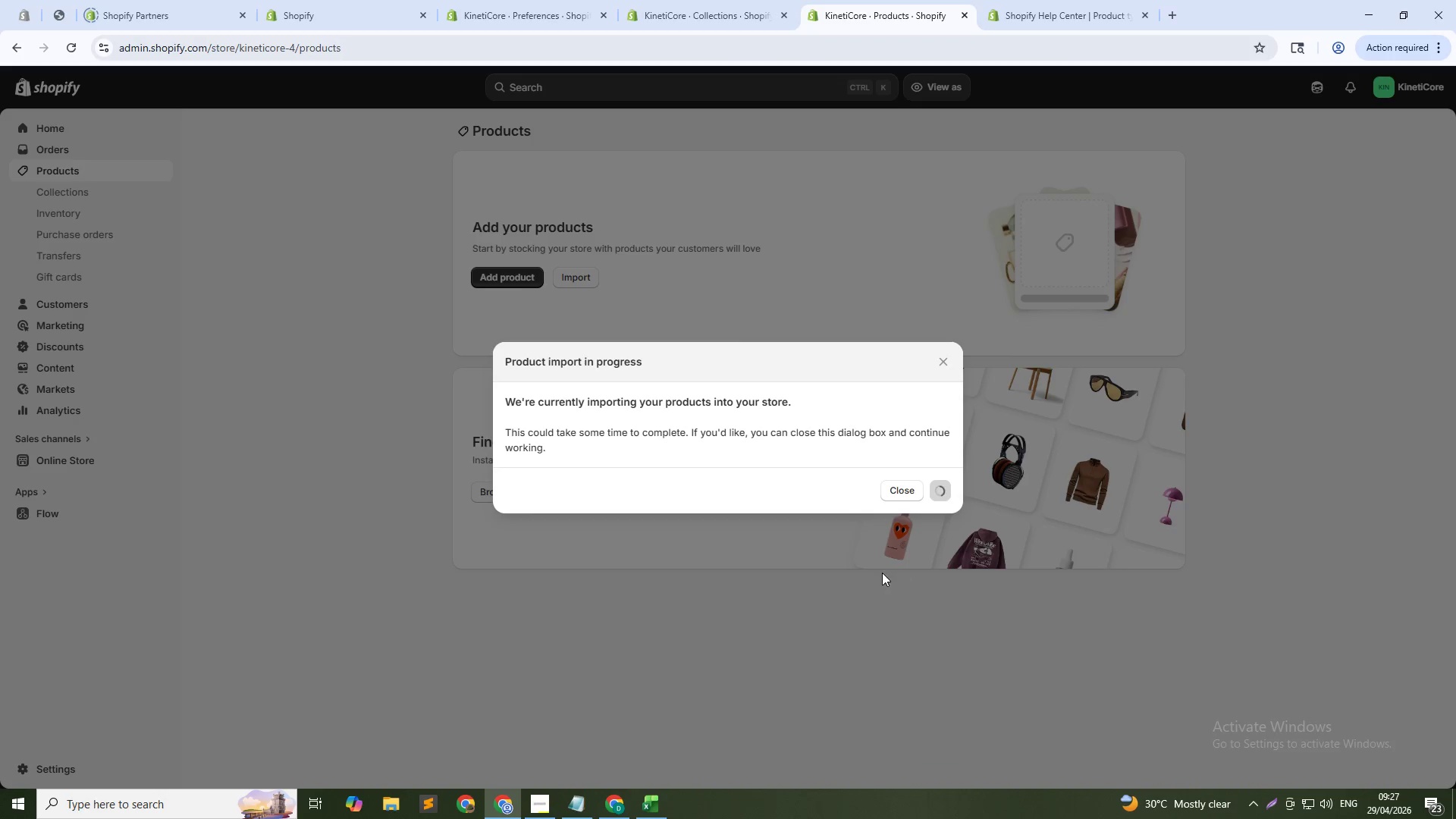 
wait(7.67)
 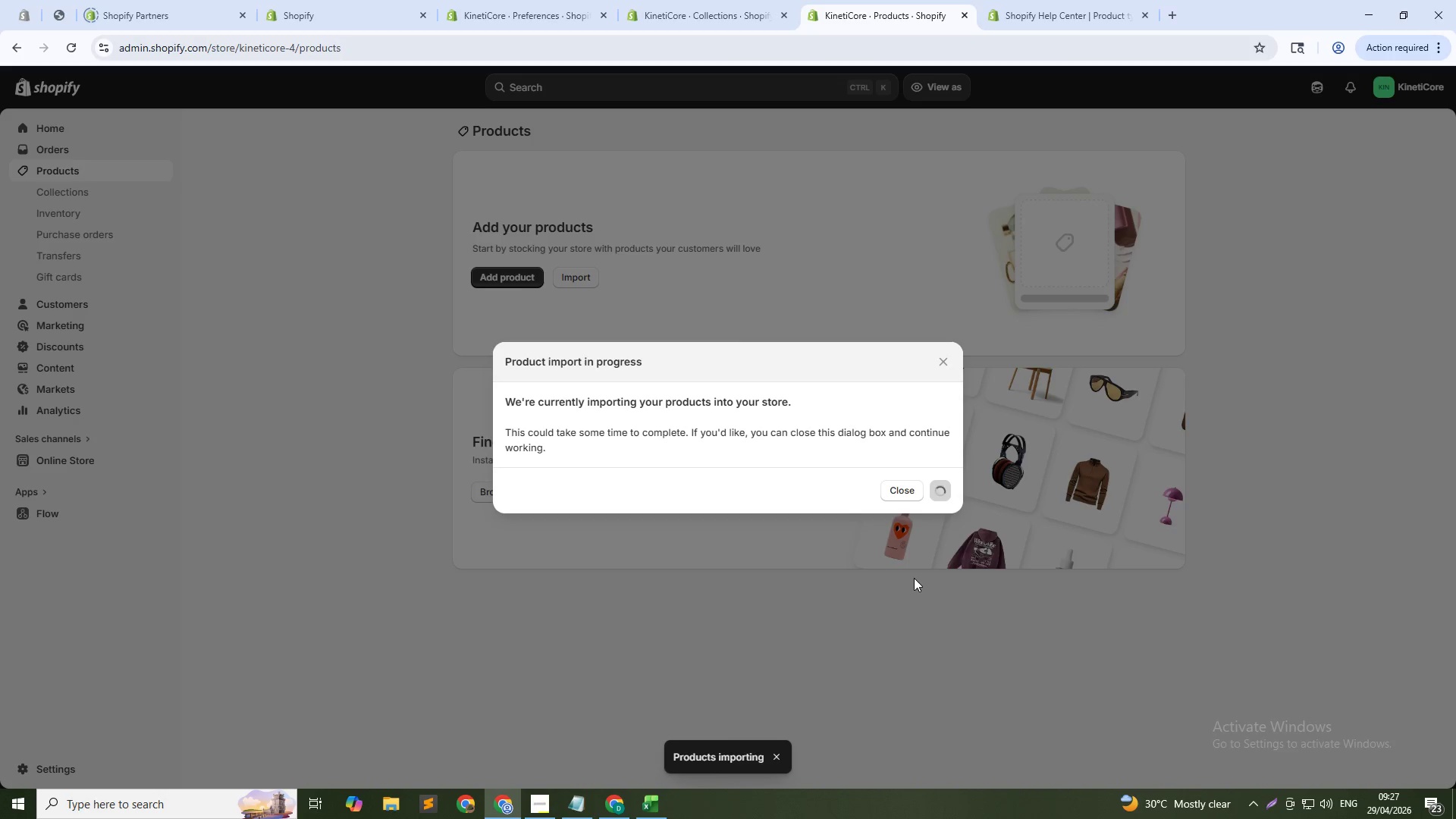 
left_click([383, 805])
 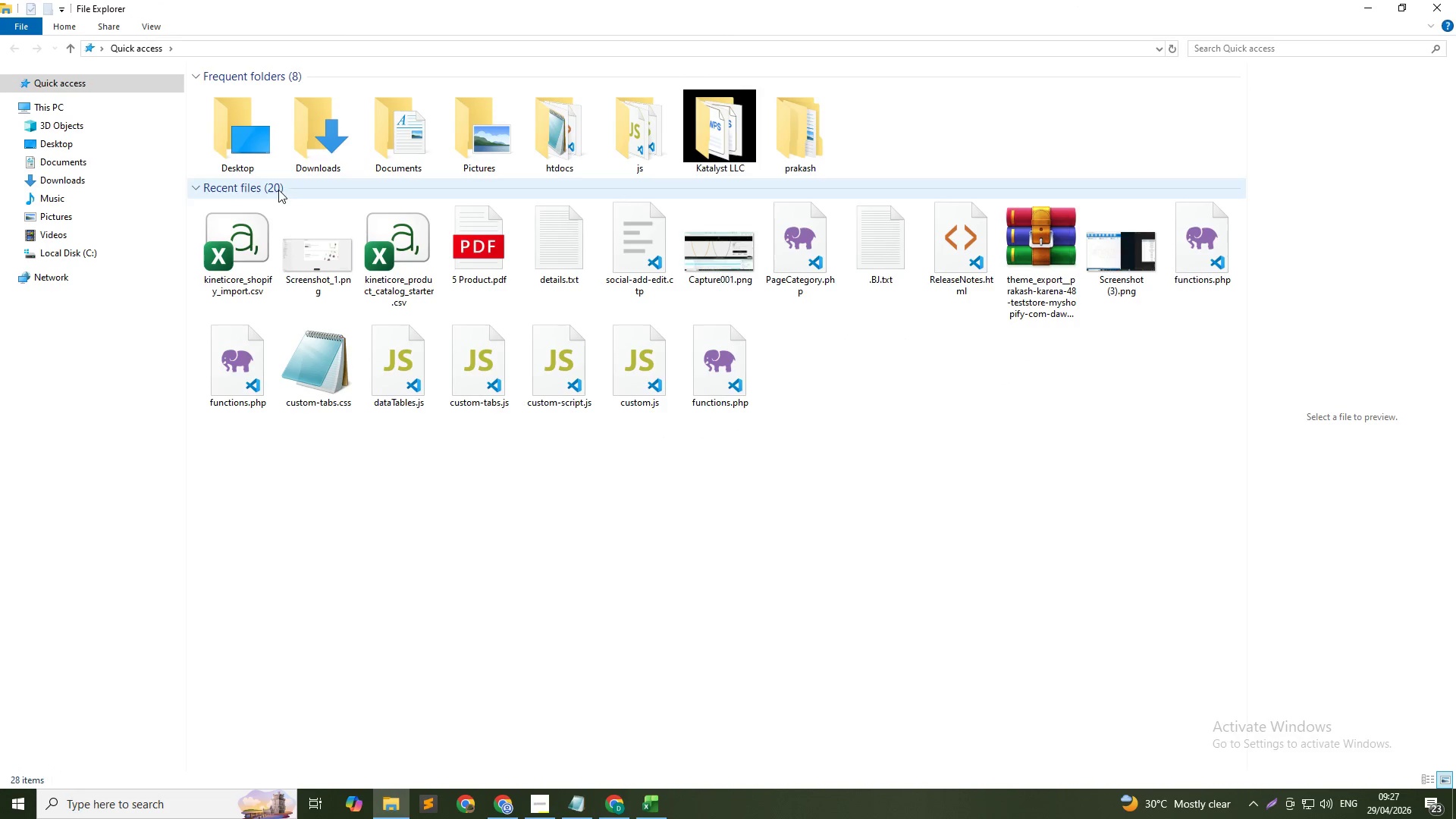 
double_click([249, 255])
 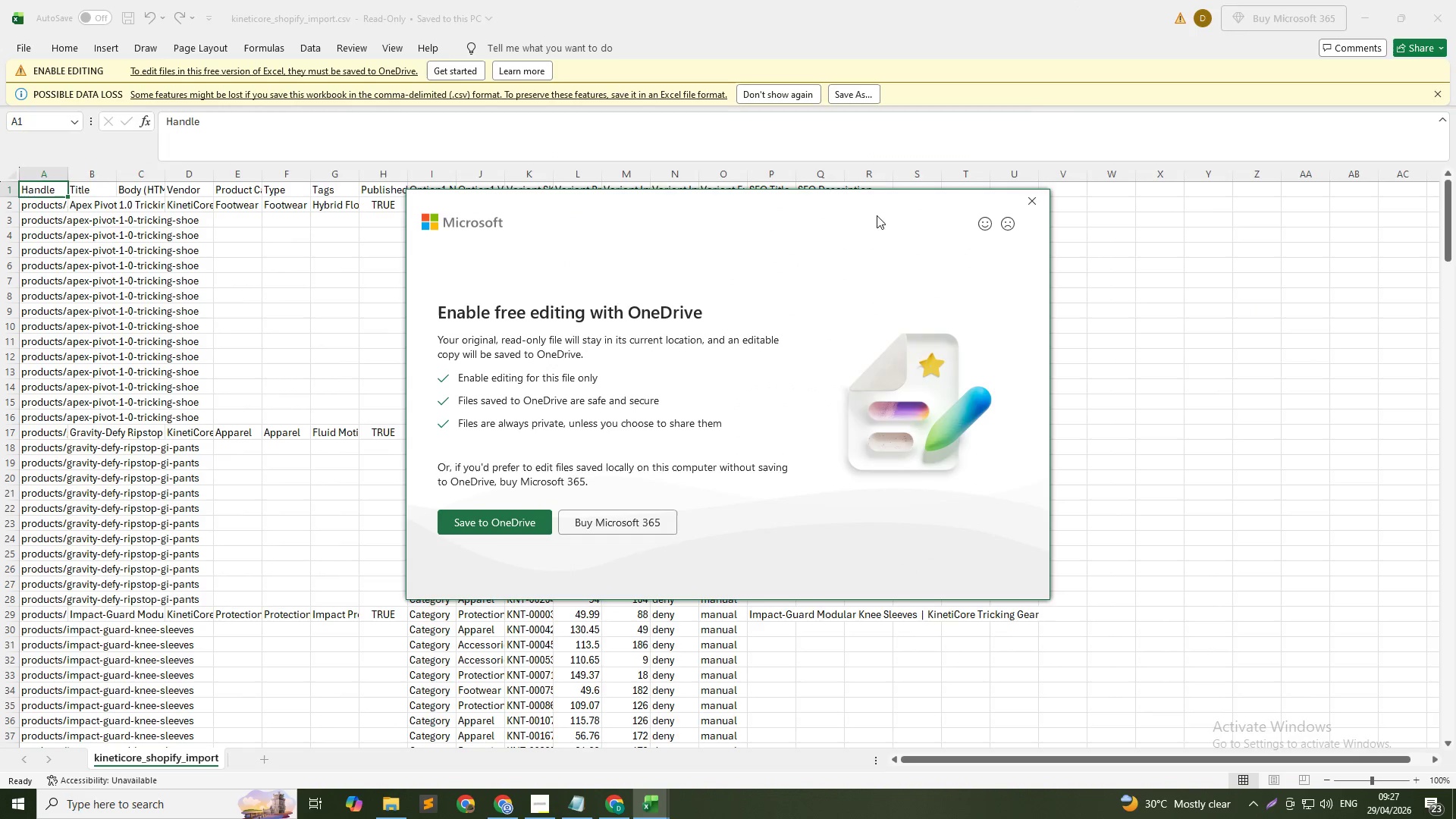 
left_click([1032, 205])
 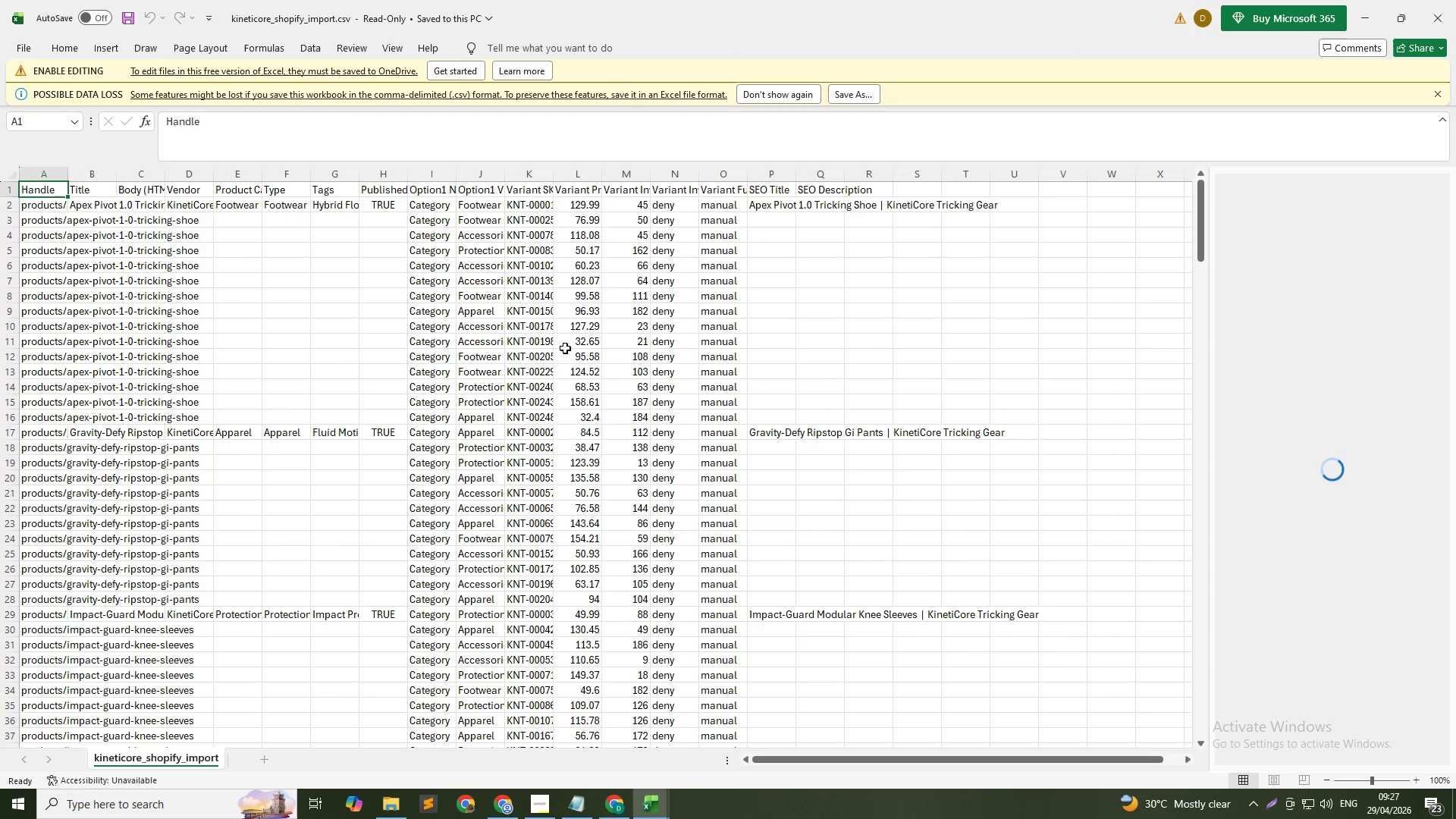 
left_click([641, 308])
 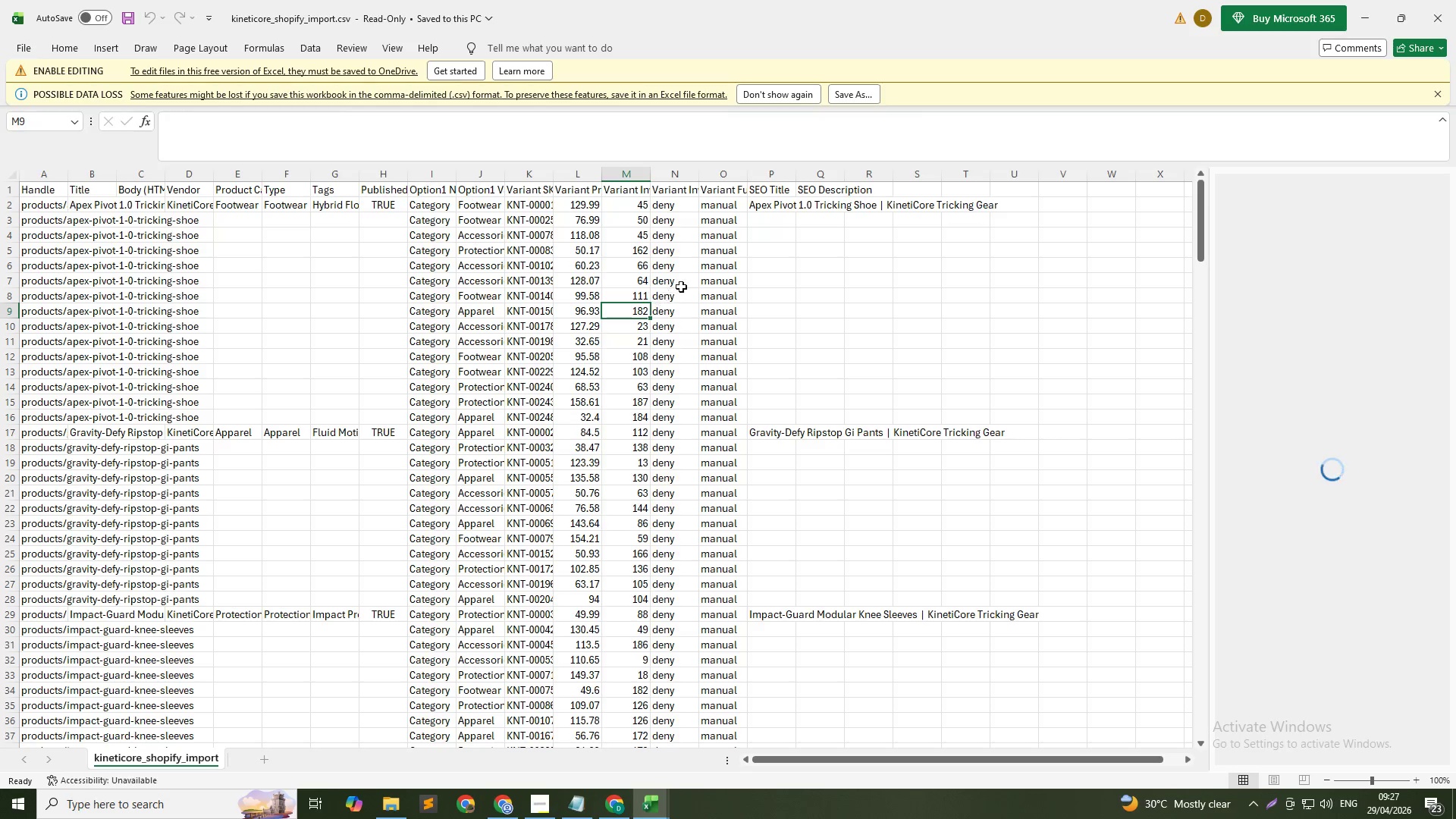 
left_click([698, 280])
 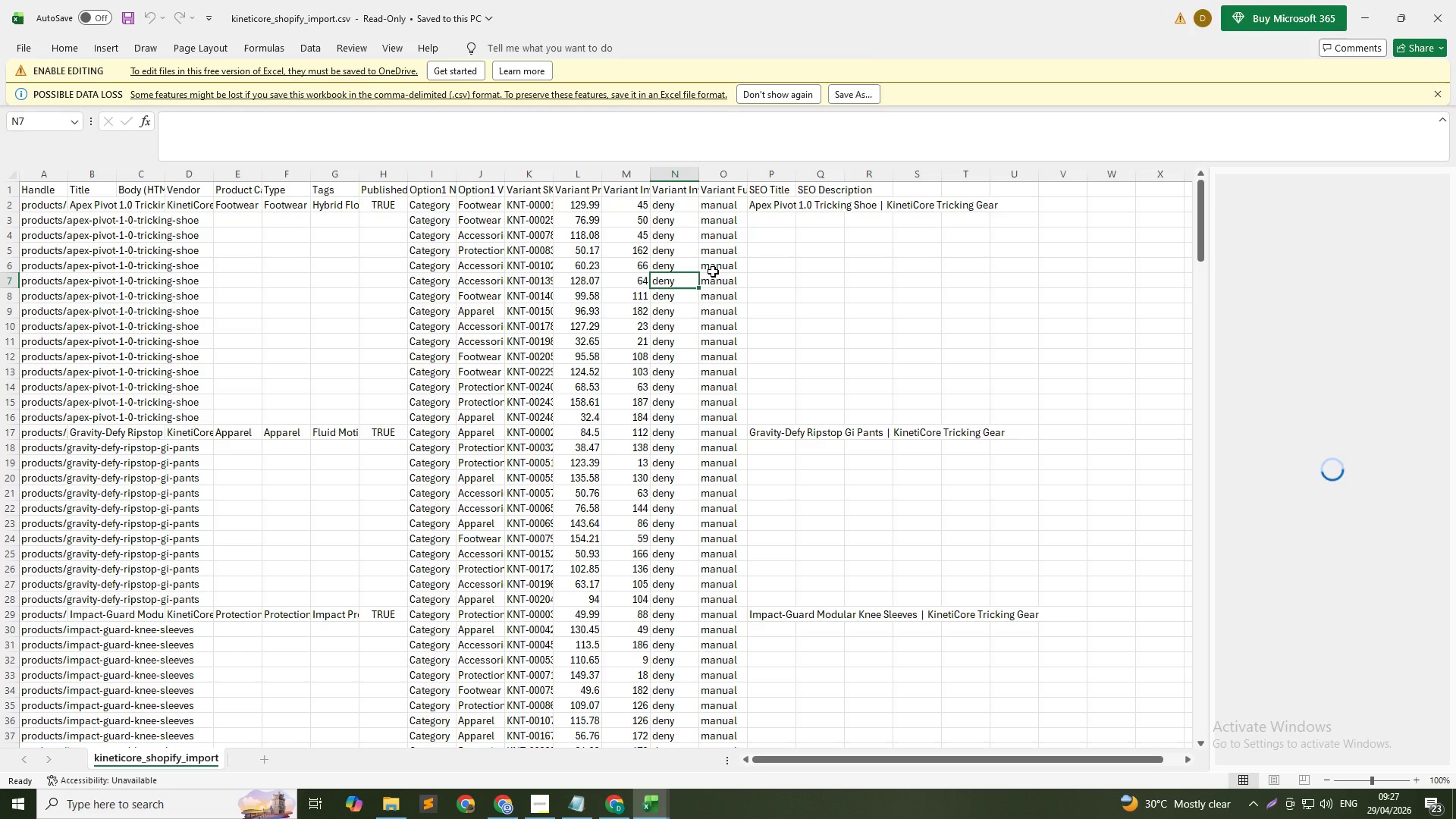 
left_click([721, 266])
 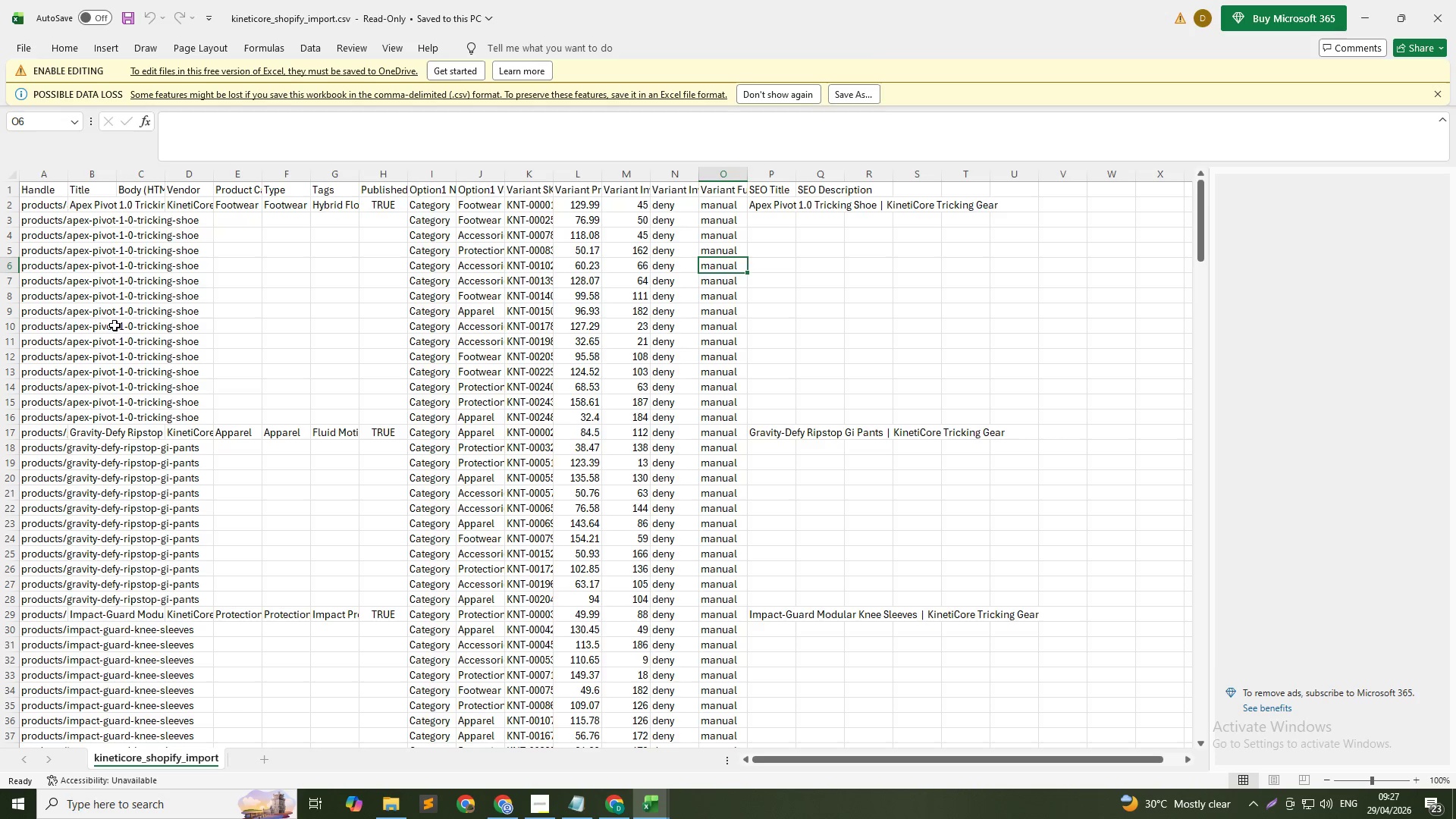 
left_click([58, 336])
 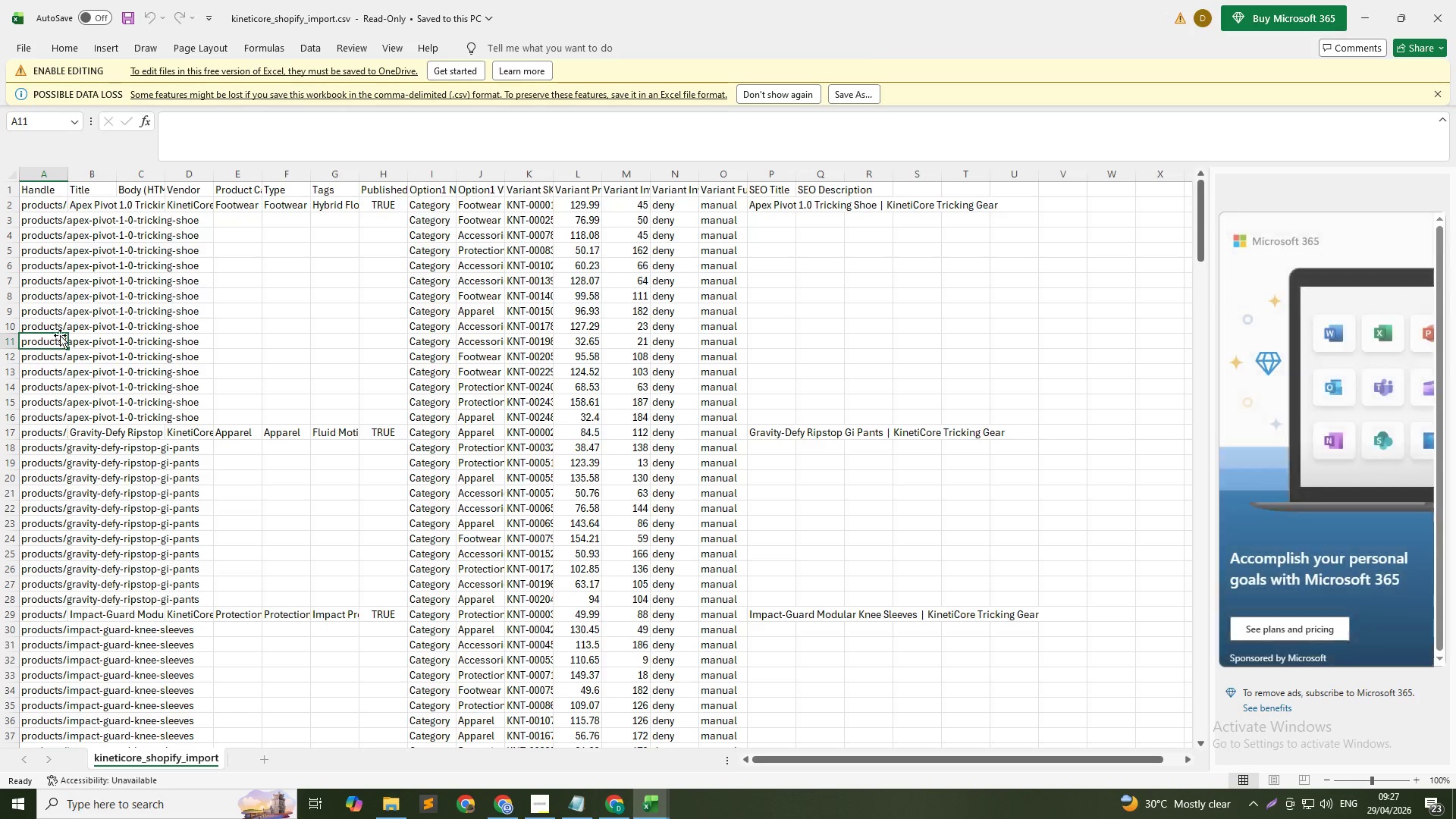 
key(Alt+AltLeft)
 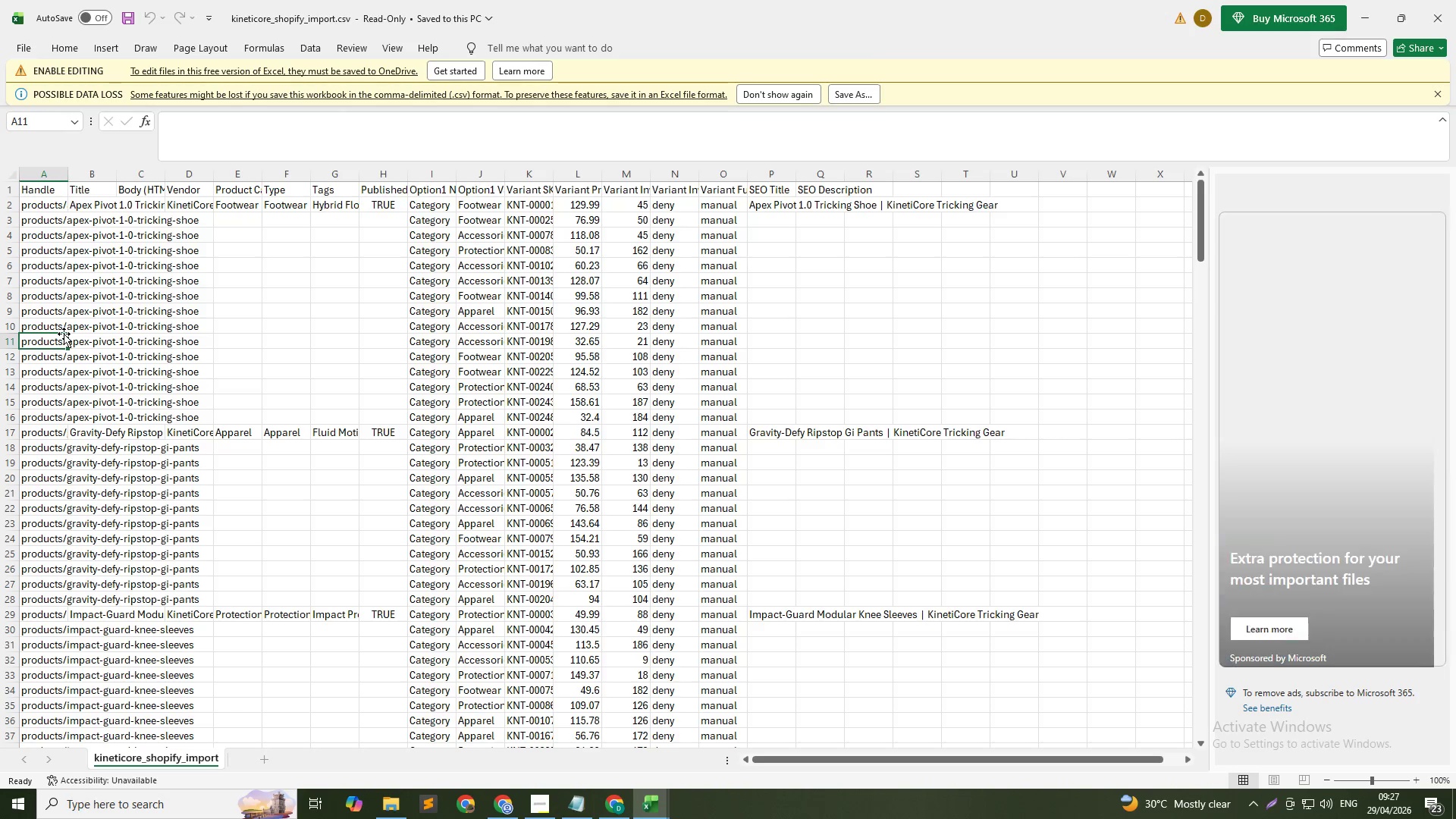 
key(Alt+Tab)
 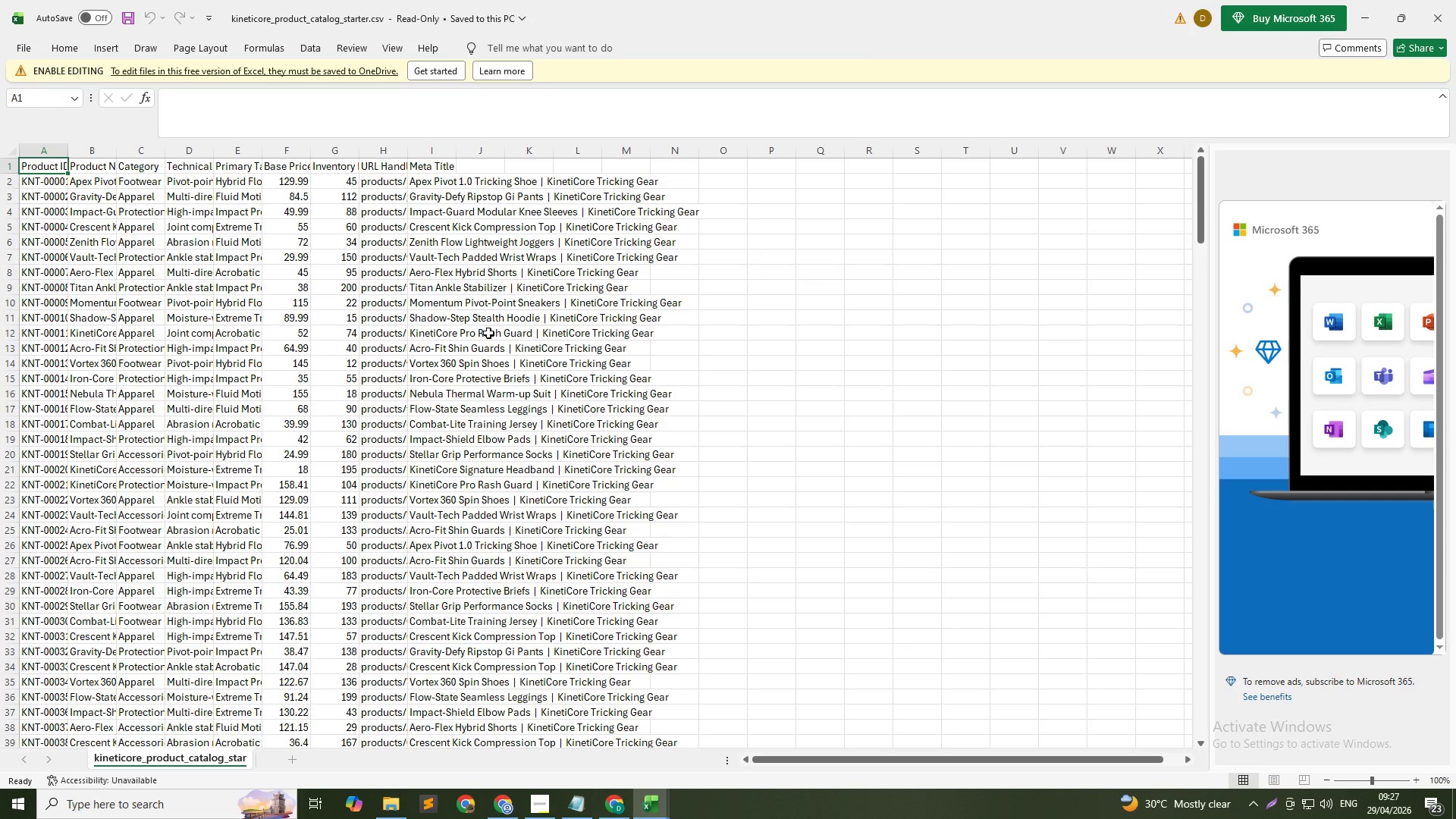 
key(Alt+Tab)
 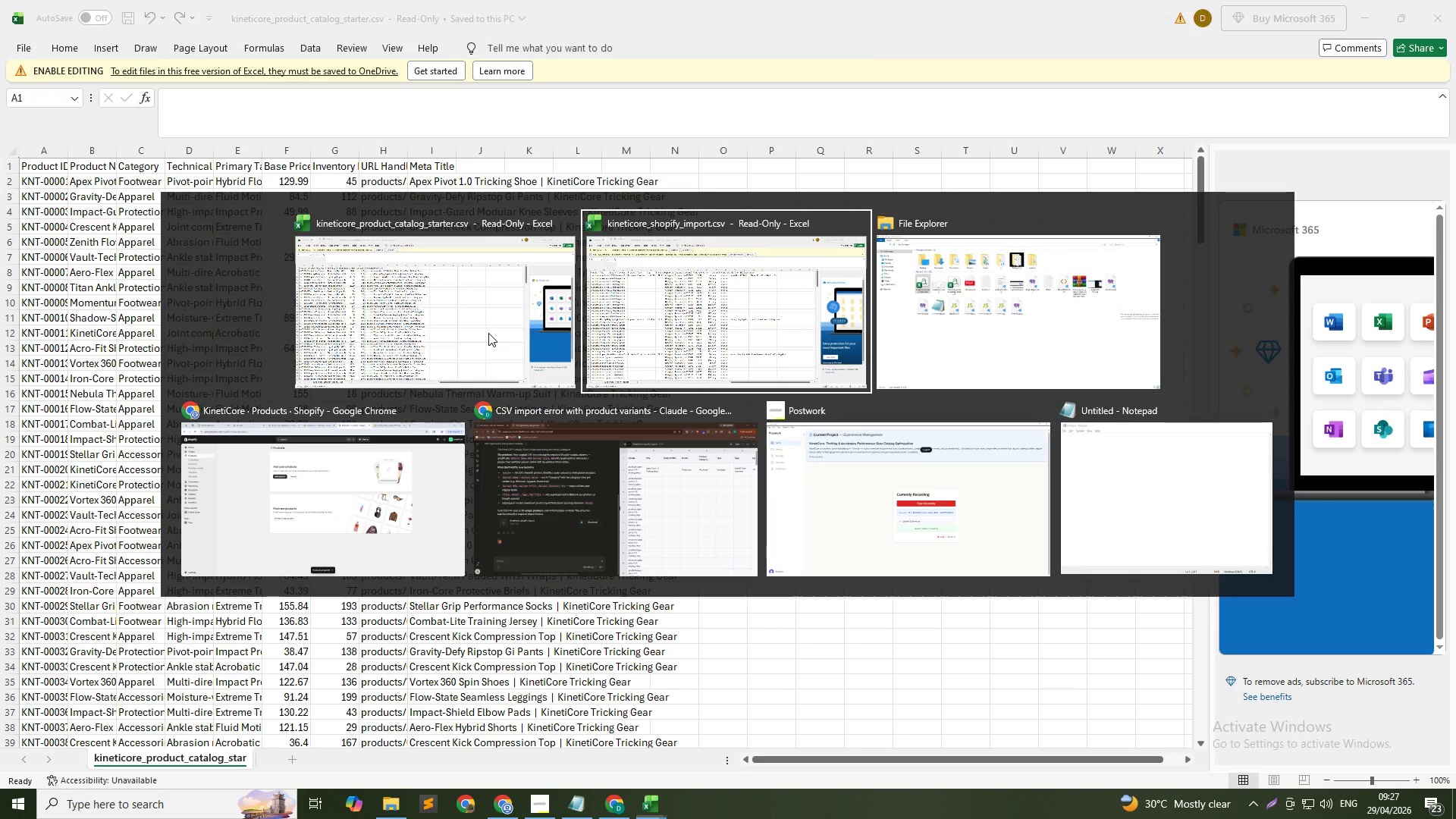 
key(Alt+Tab)
 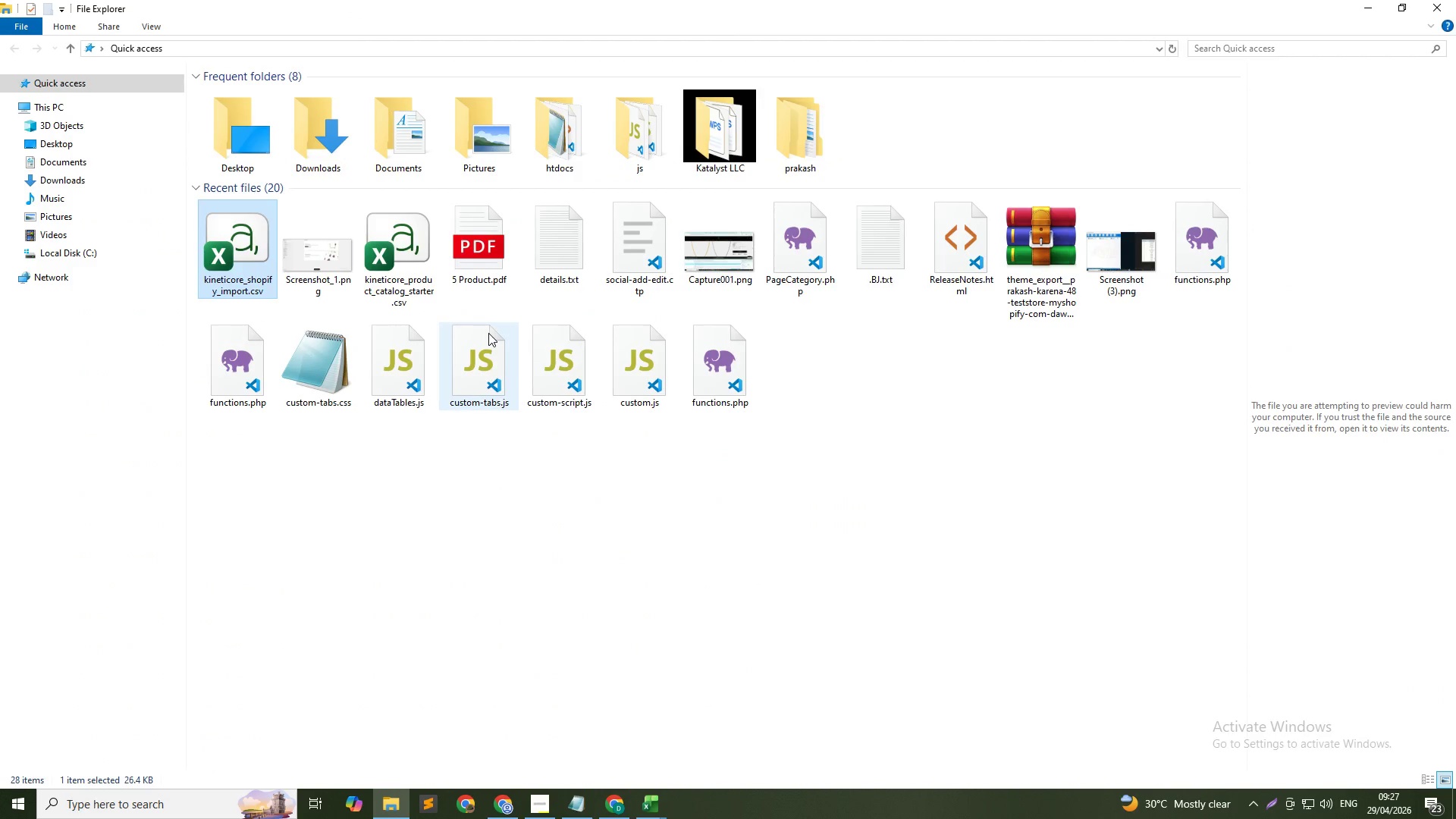 
key(Alt+Tab)
 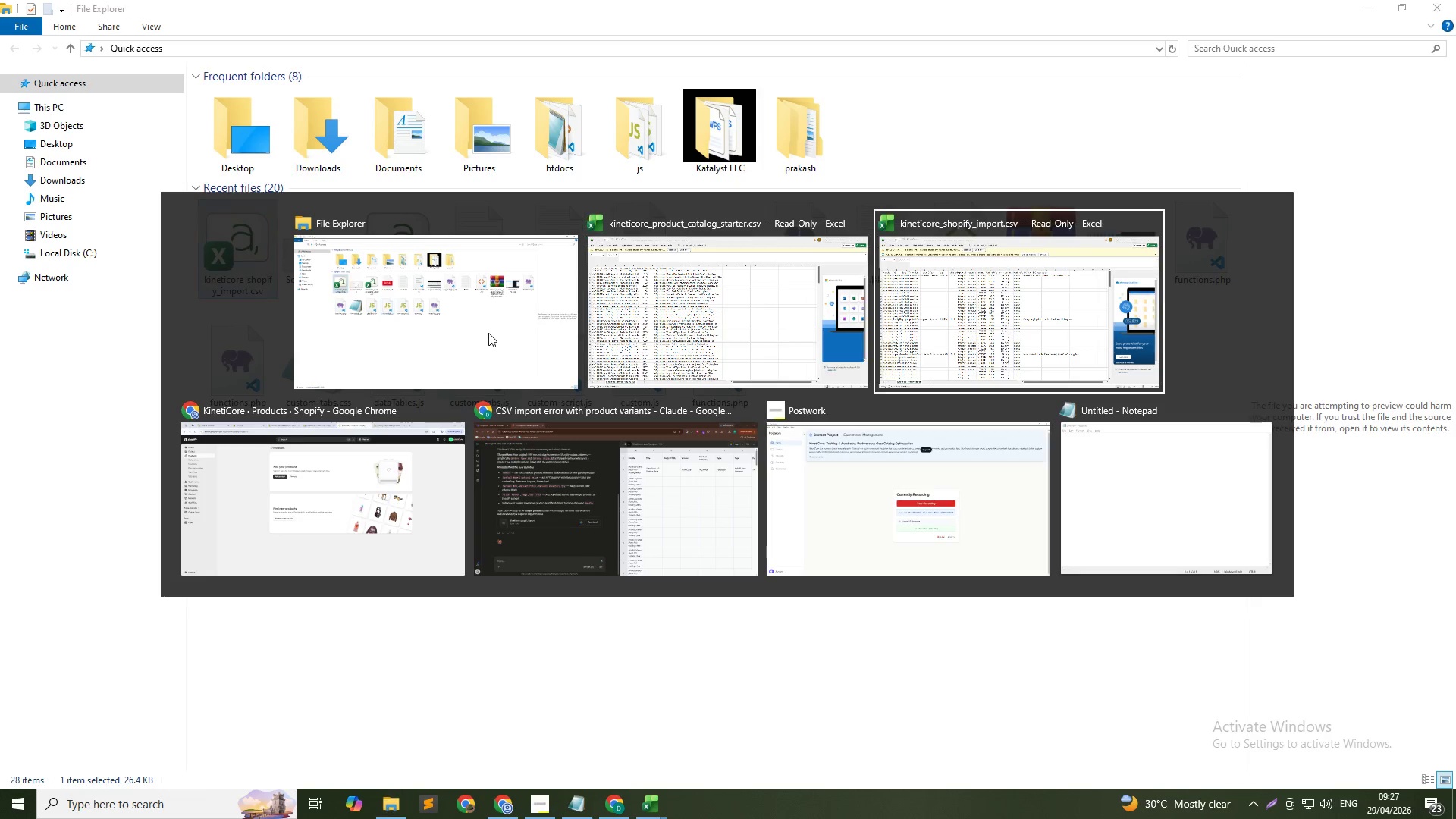 
key(Alt+Tab)
 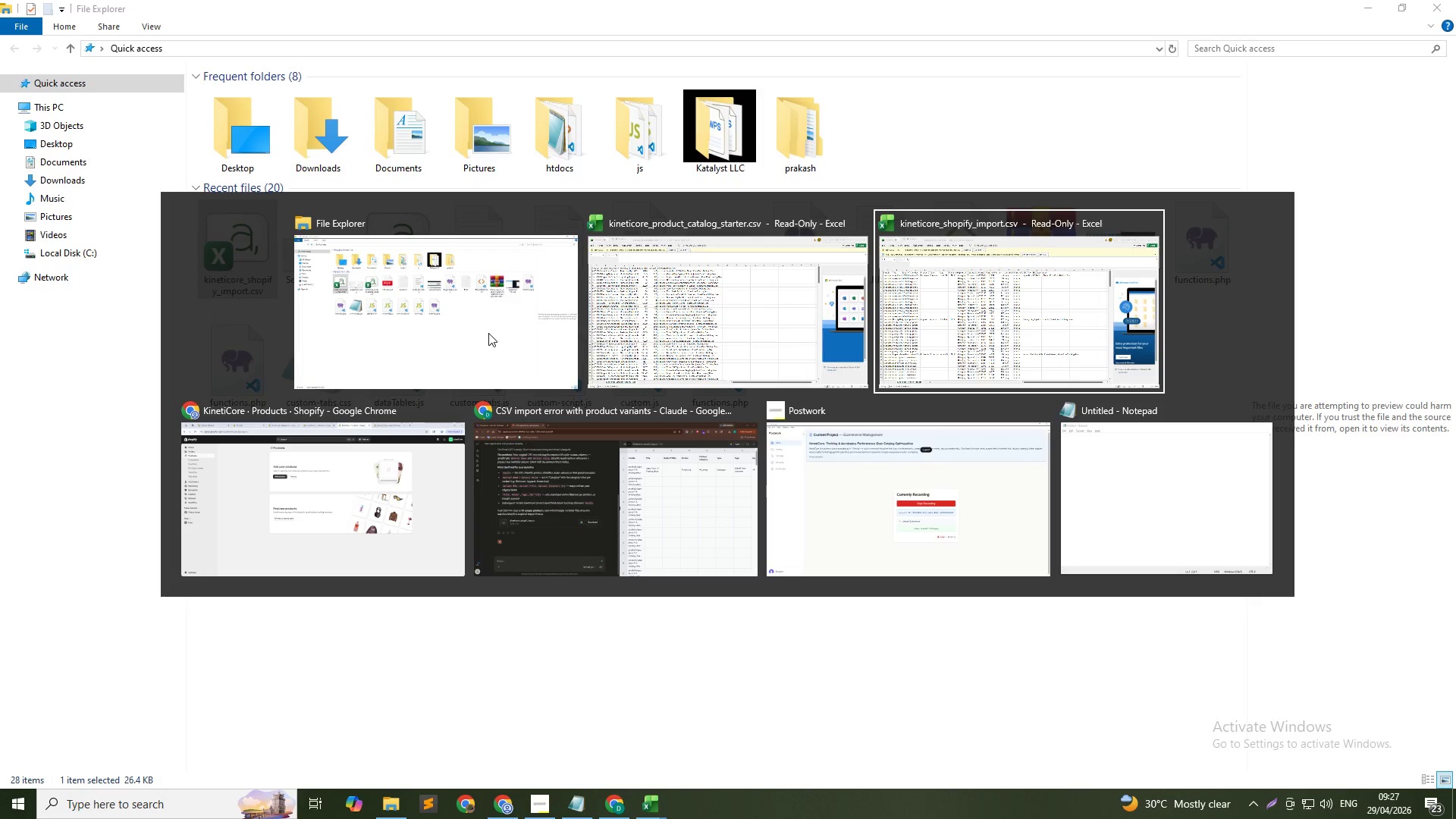 
key(Alt+Tab)
 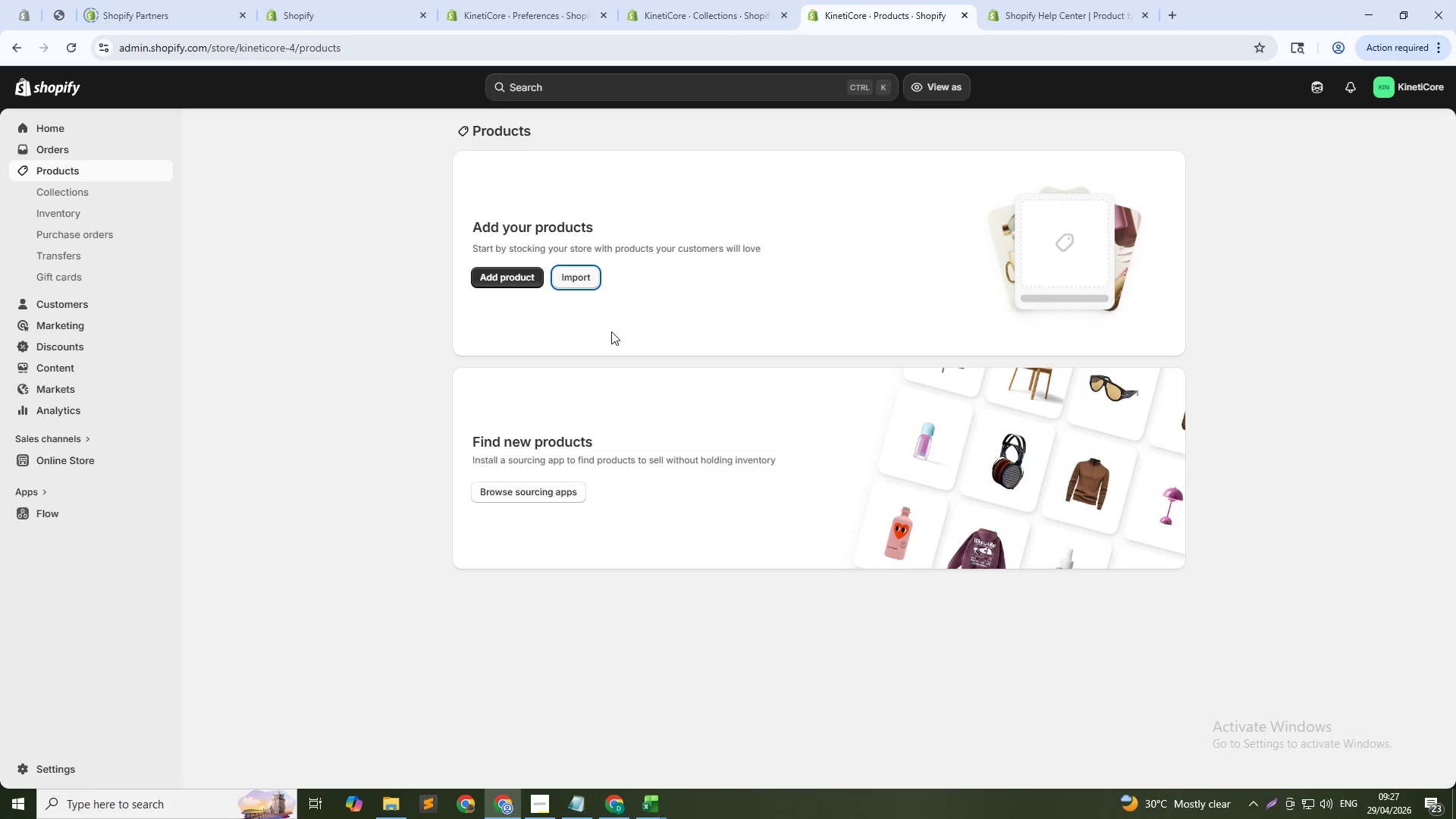 
scroll: coordinate [711, 378], scroll_direction: down, amount: 1.0
 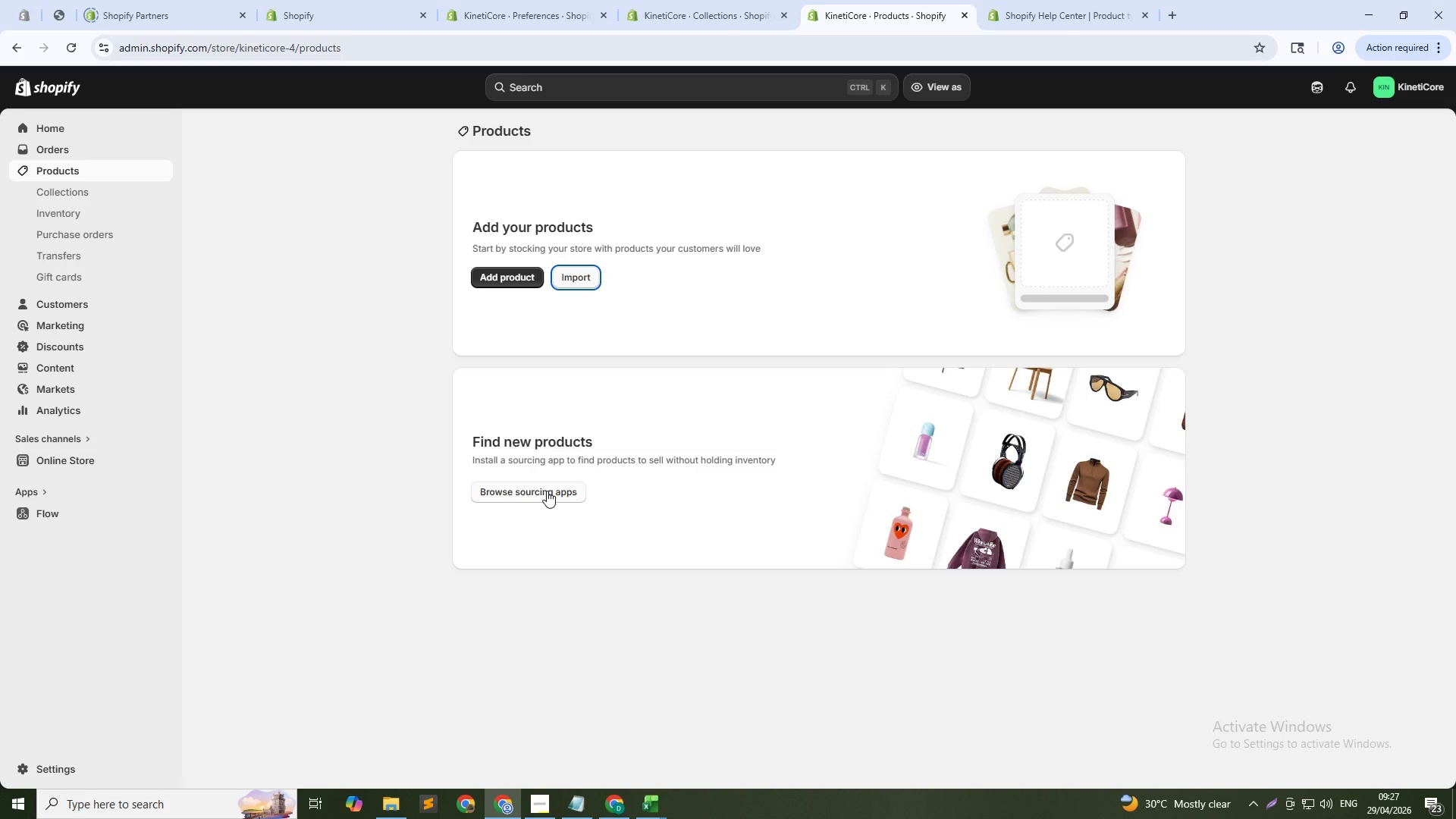 
scroll: coordinate [547, 491], scroll_direction: up, amount: 2.0
 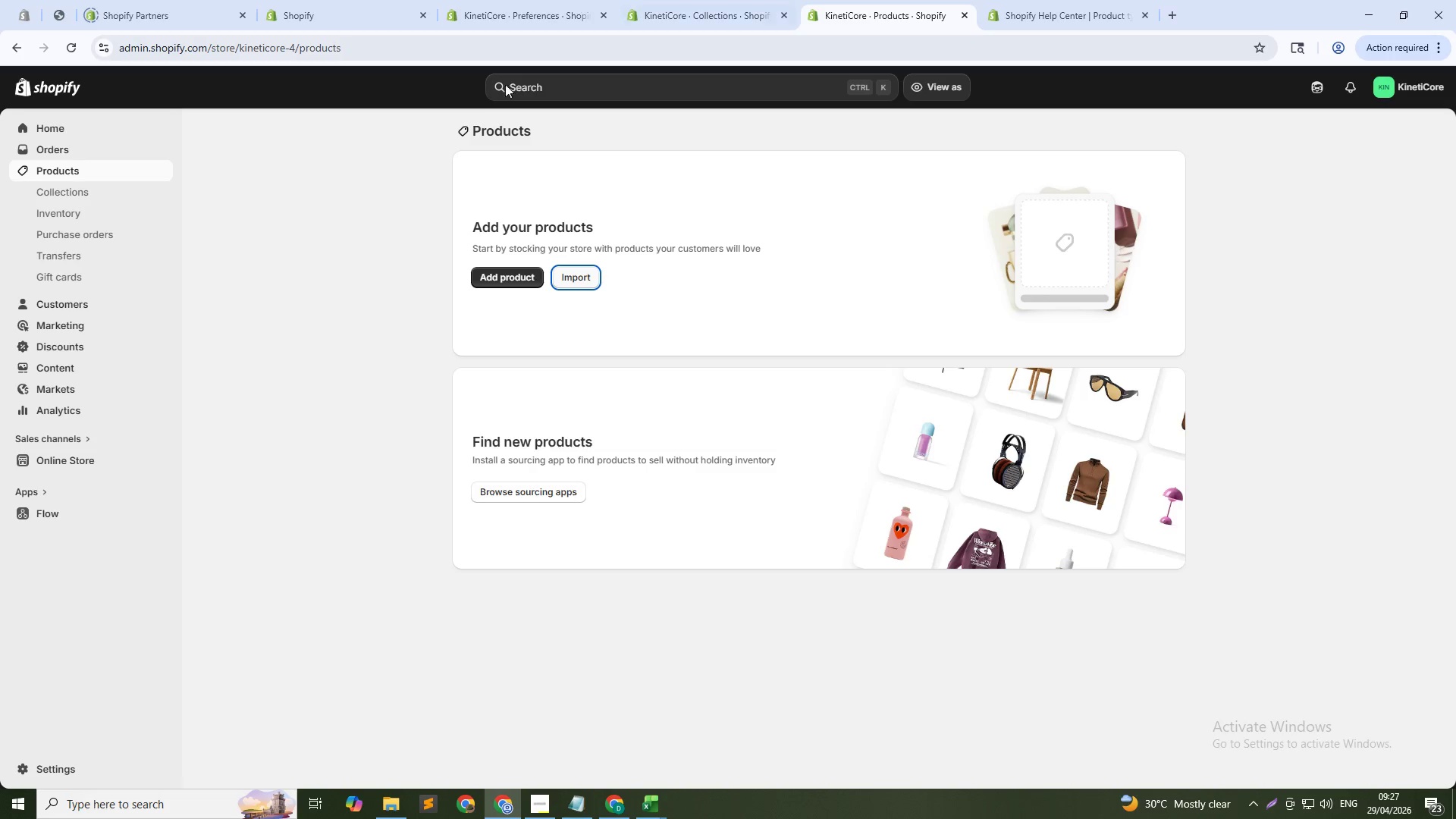 
left_click([423, 35])
 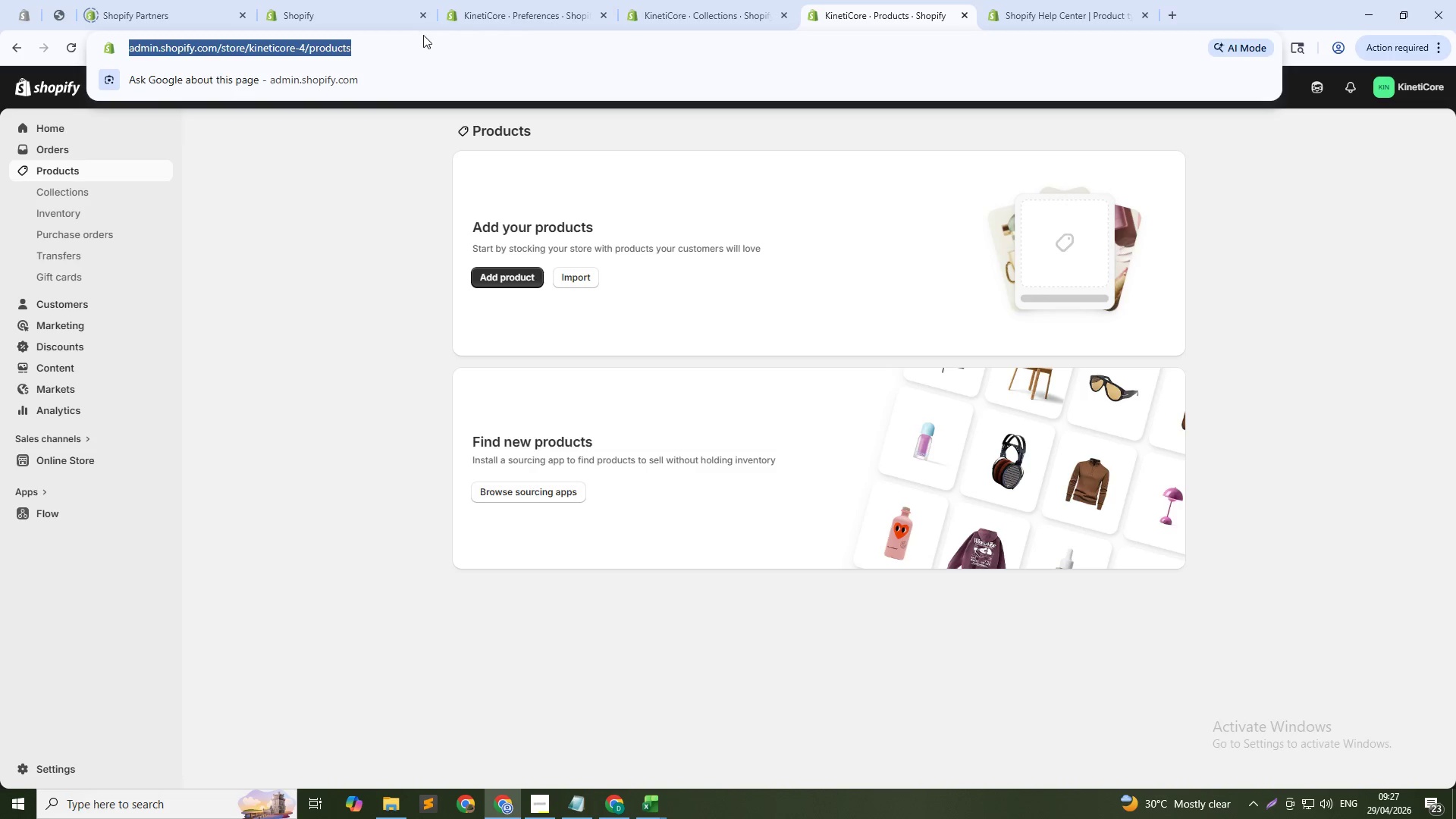 
key(NumpadEnter)
 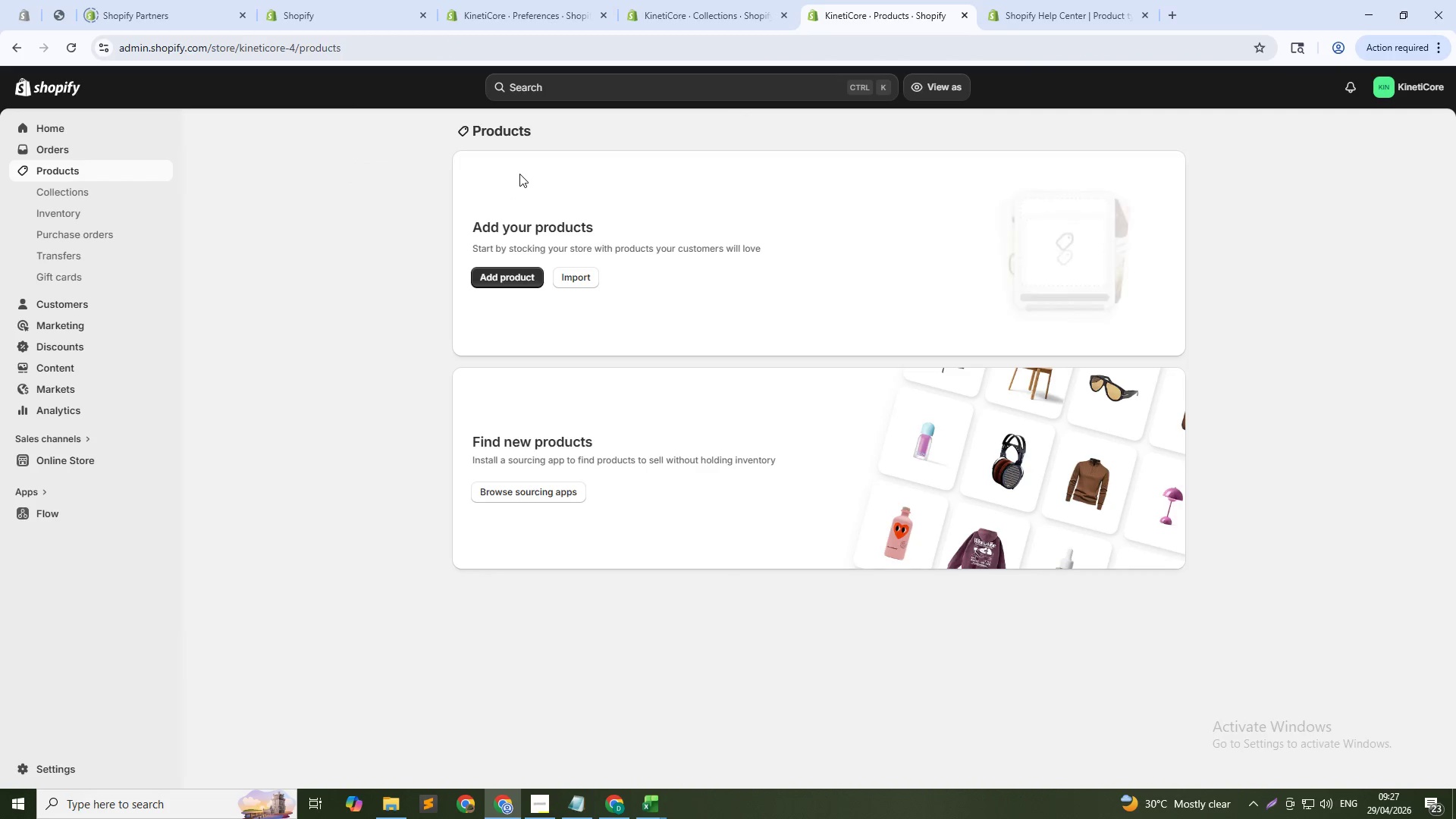 
wait(6.98)
 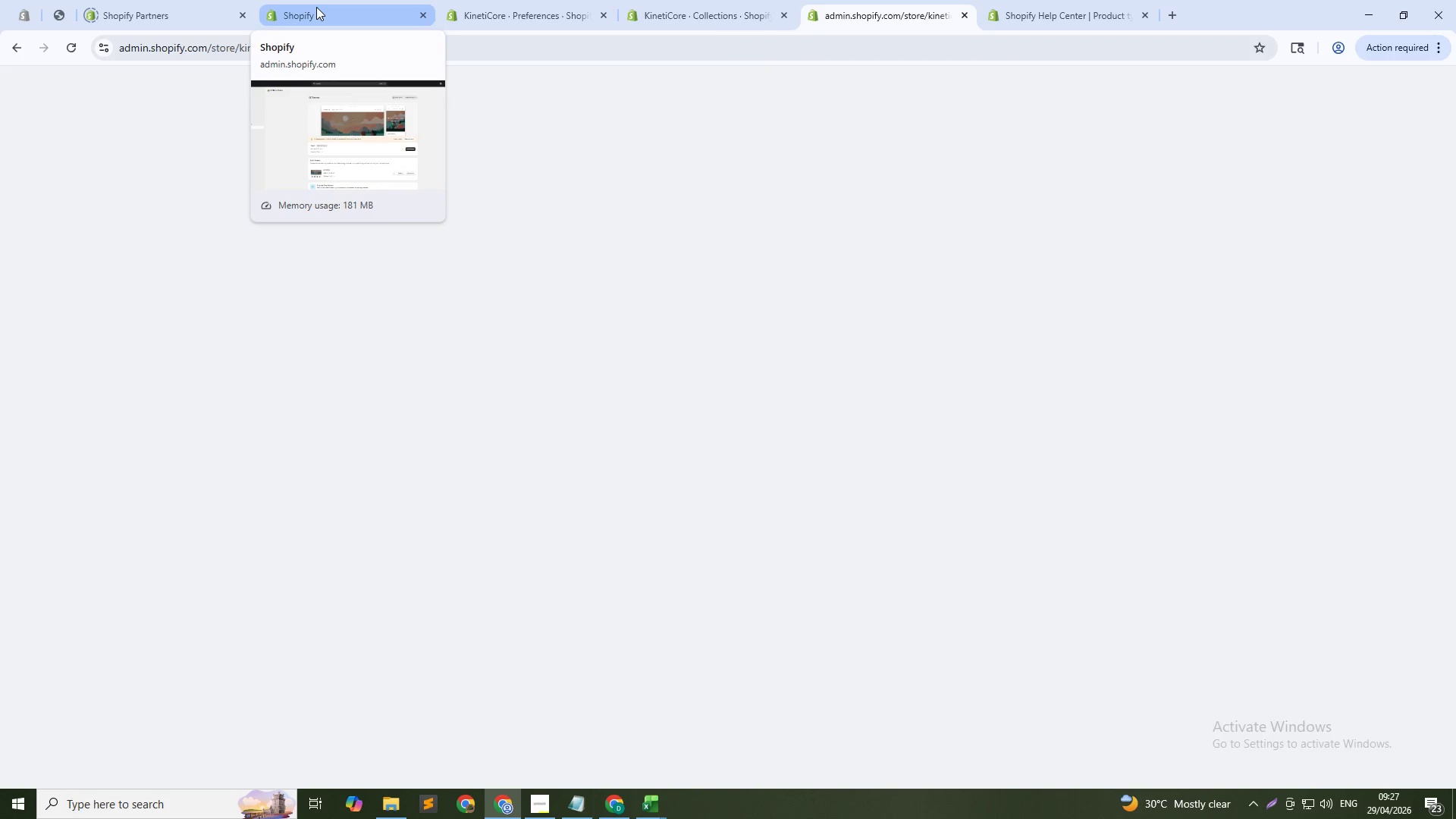 
left_click([570, 278])
 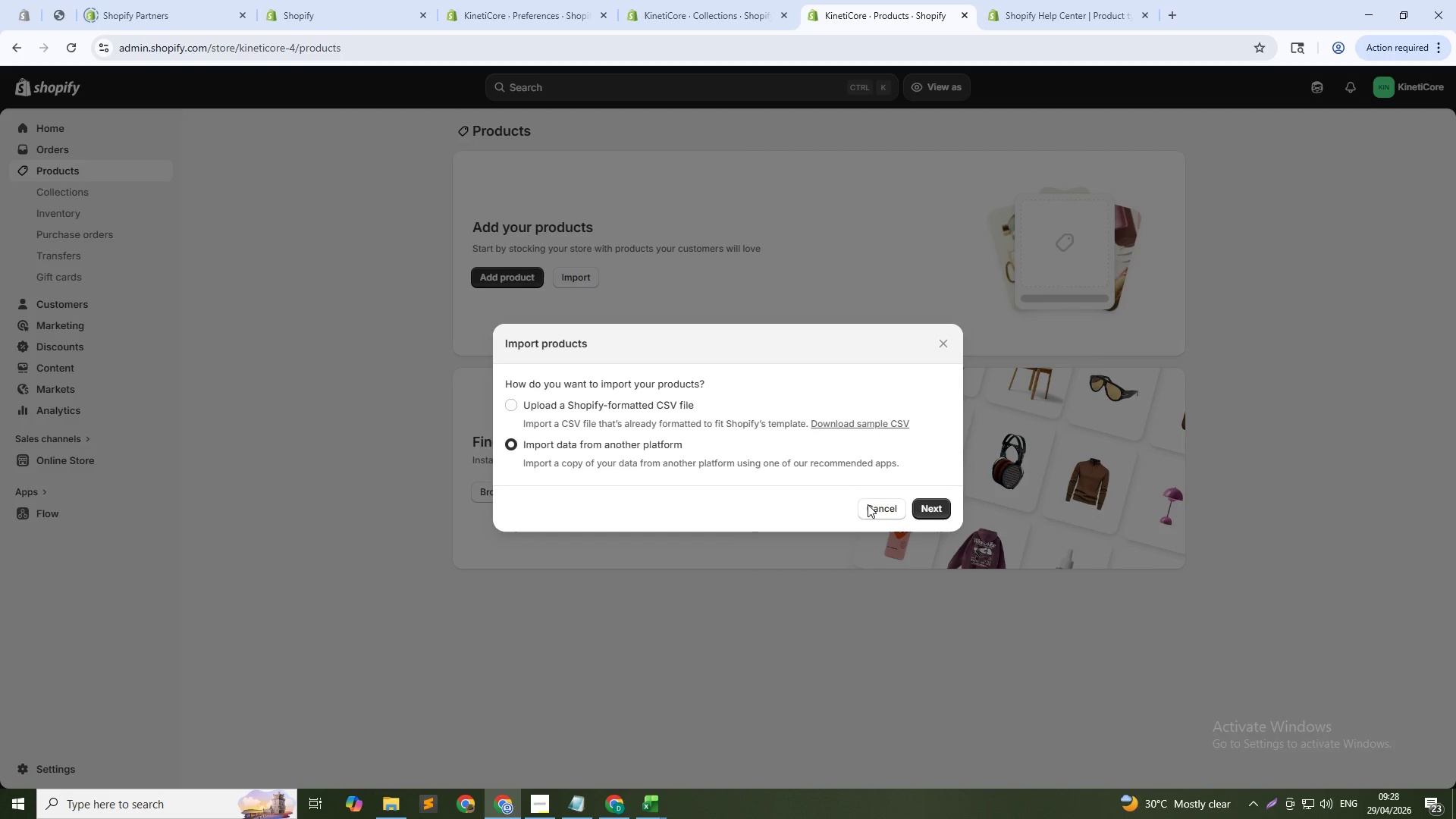 
left_click([699, 410])
 